 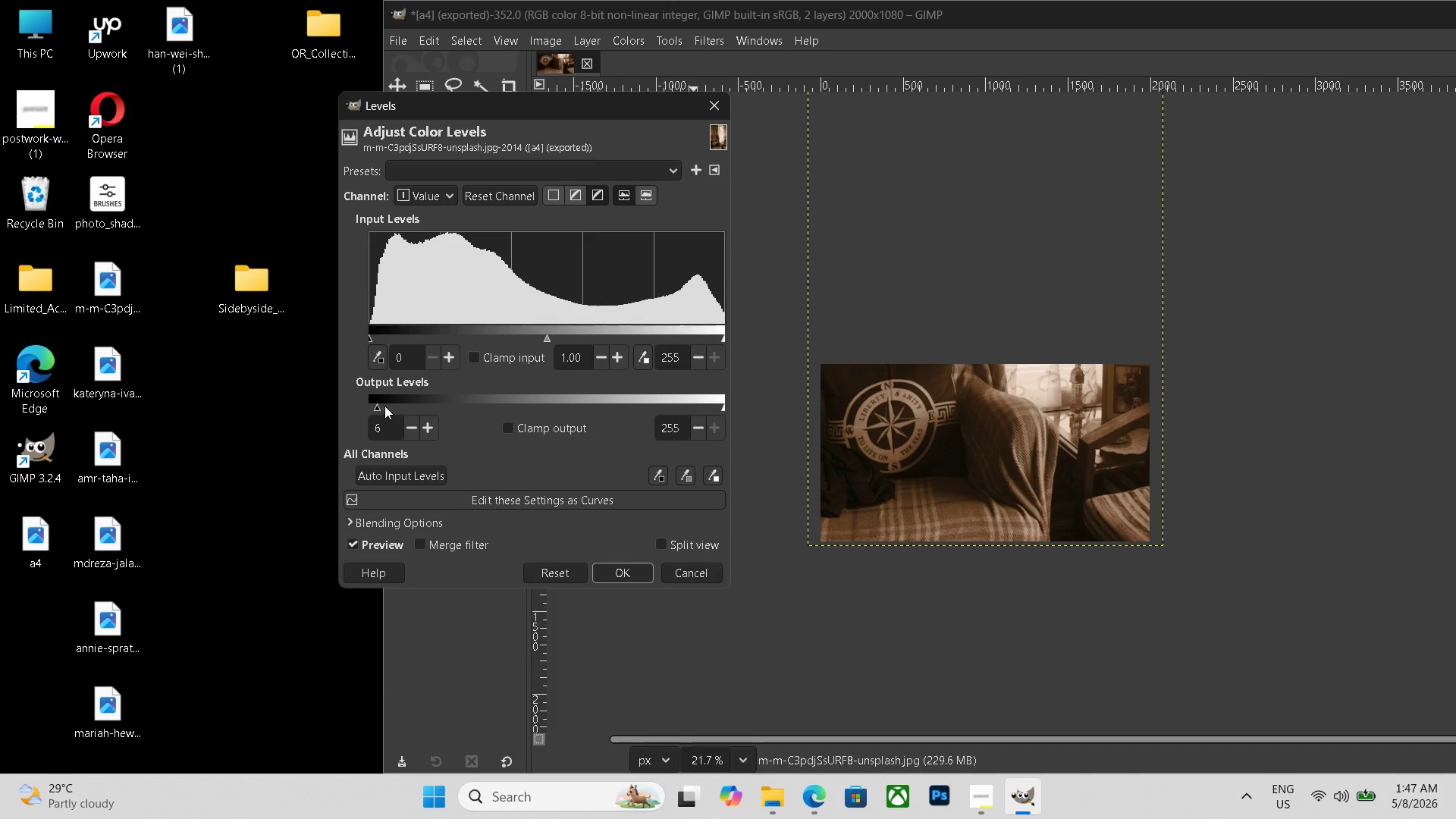 
left_click([384, 406])
 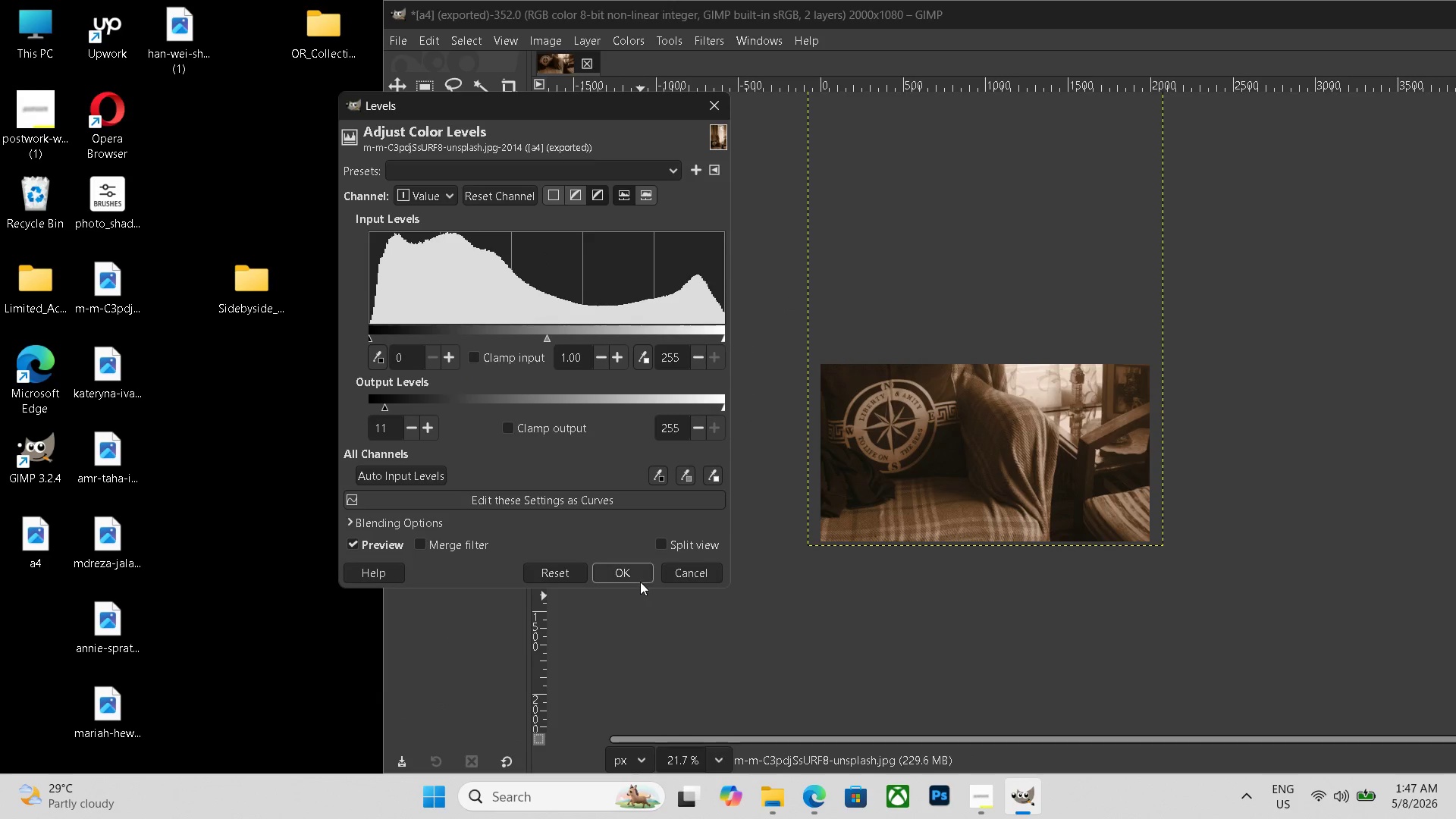 
left_click([637, 579])
 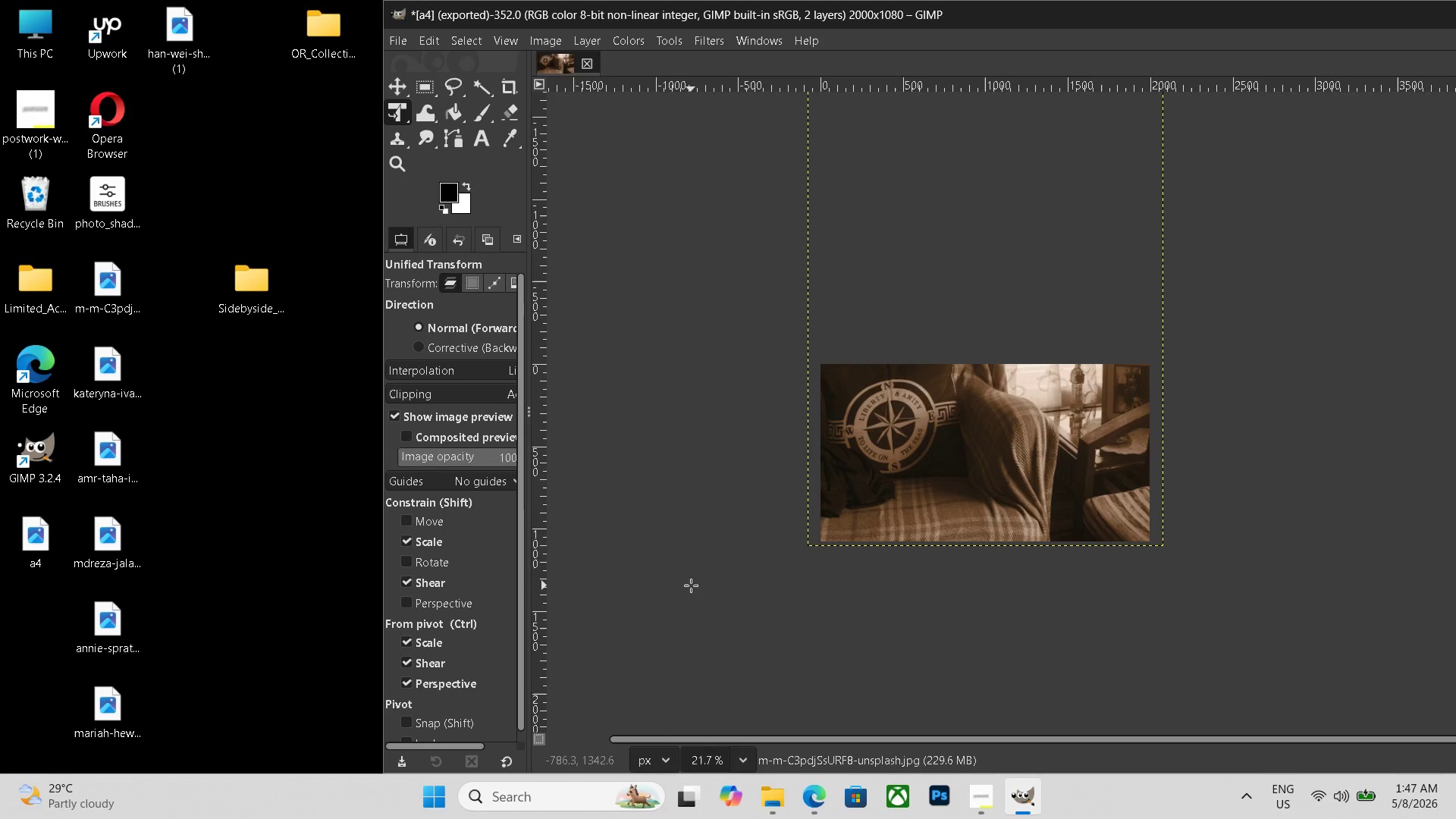 
key(Control+Shift+ShiftLeft)
 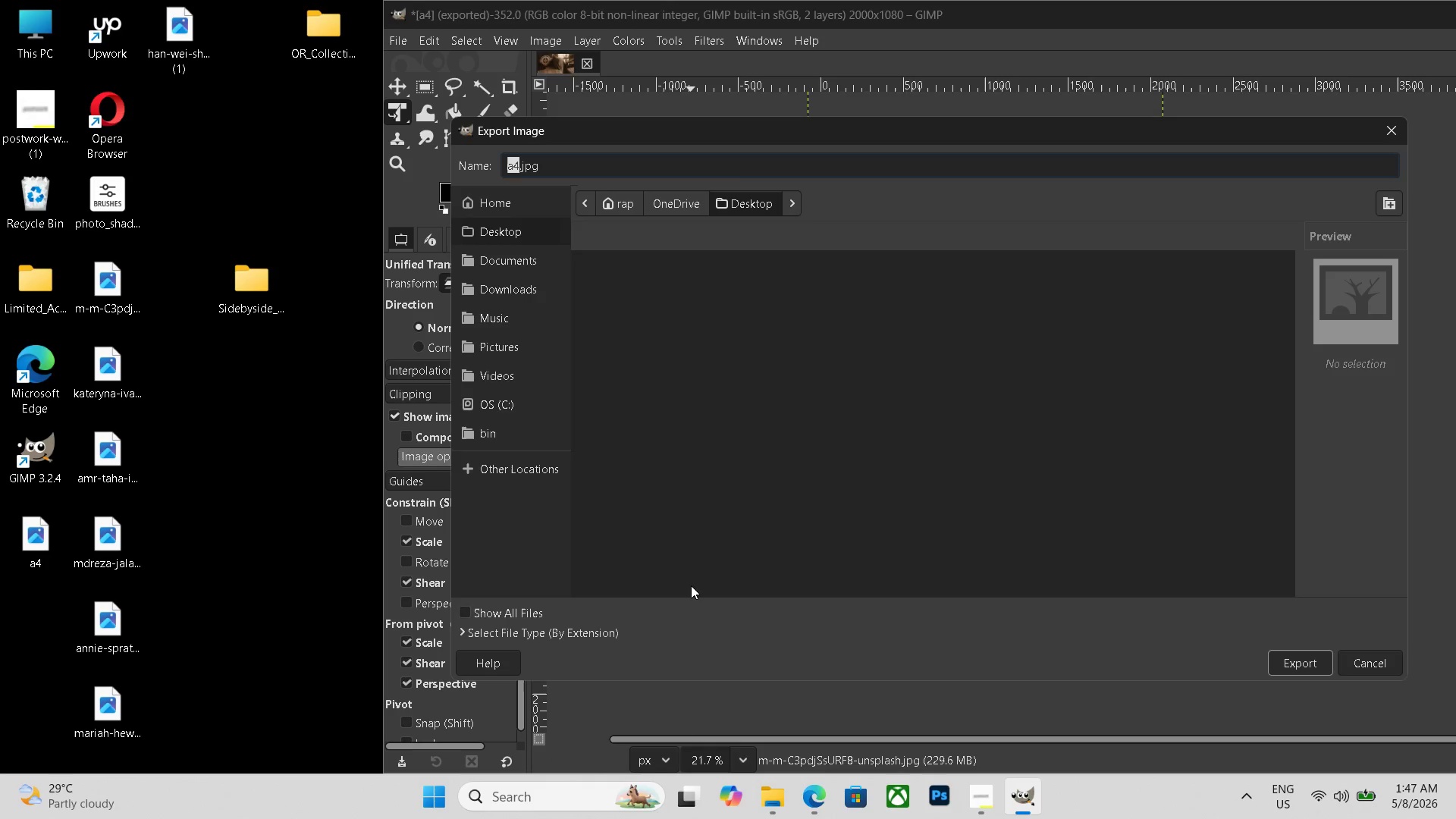 
key(Control+Shift+E)
 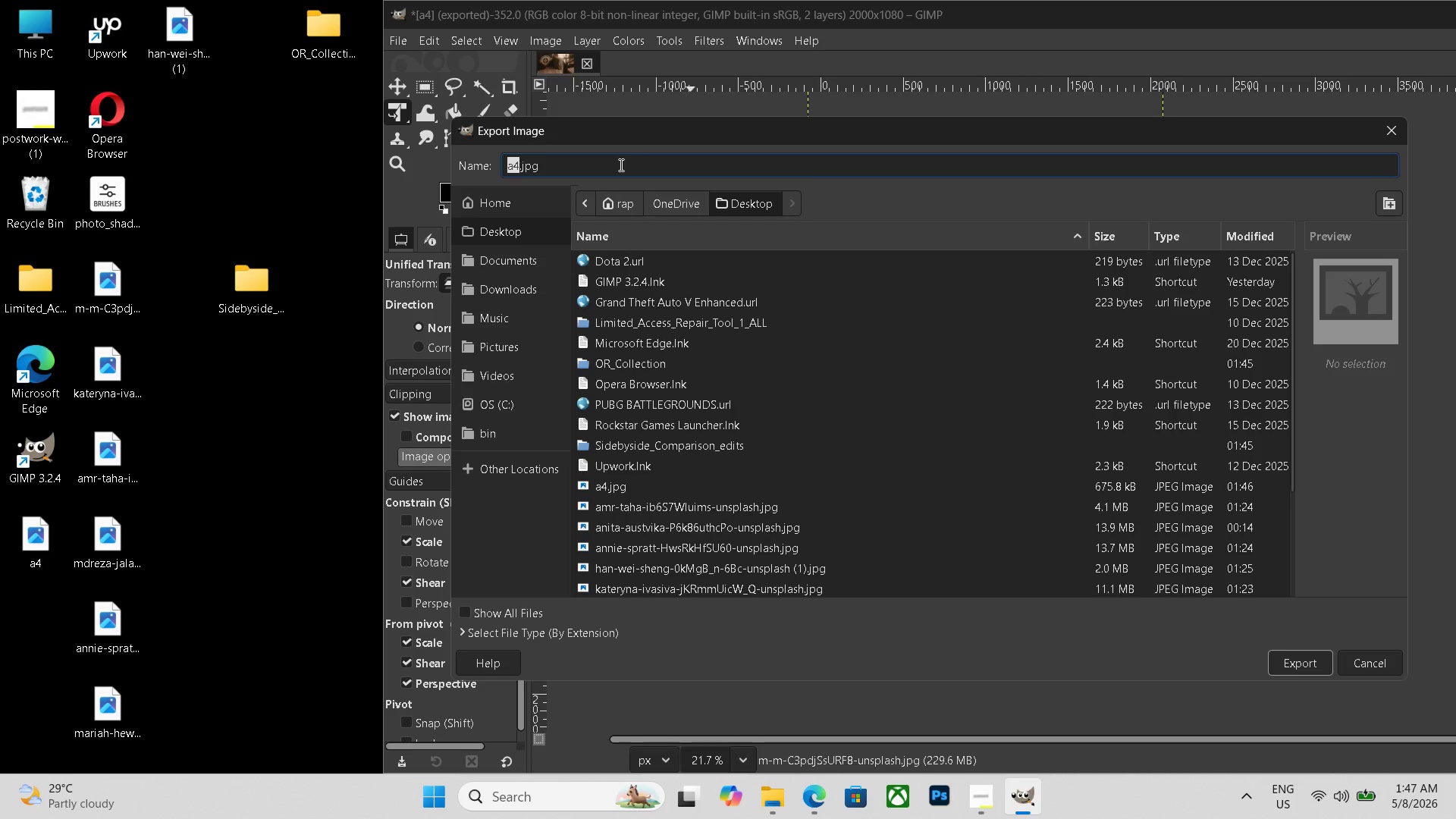 
left_click_drag(start_coordinate=[604, 171], to_coordinate=[476, 165])
 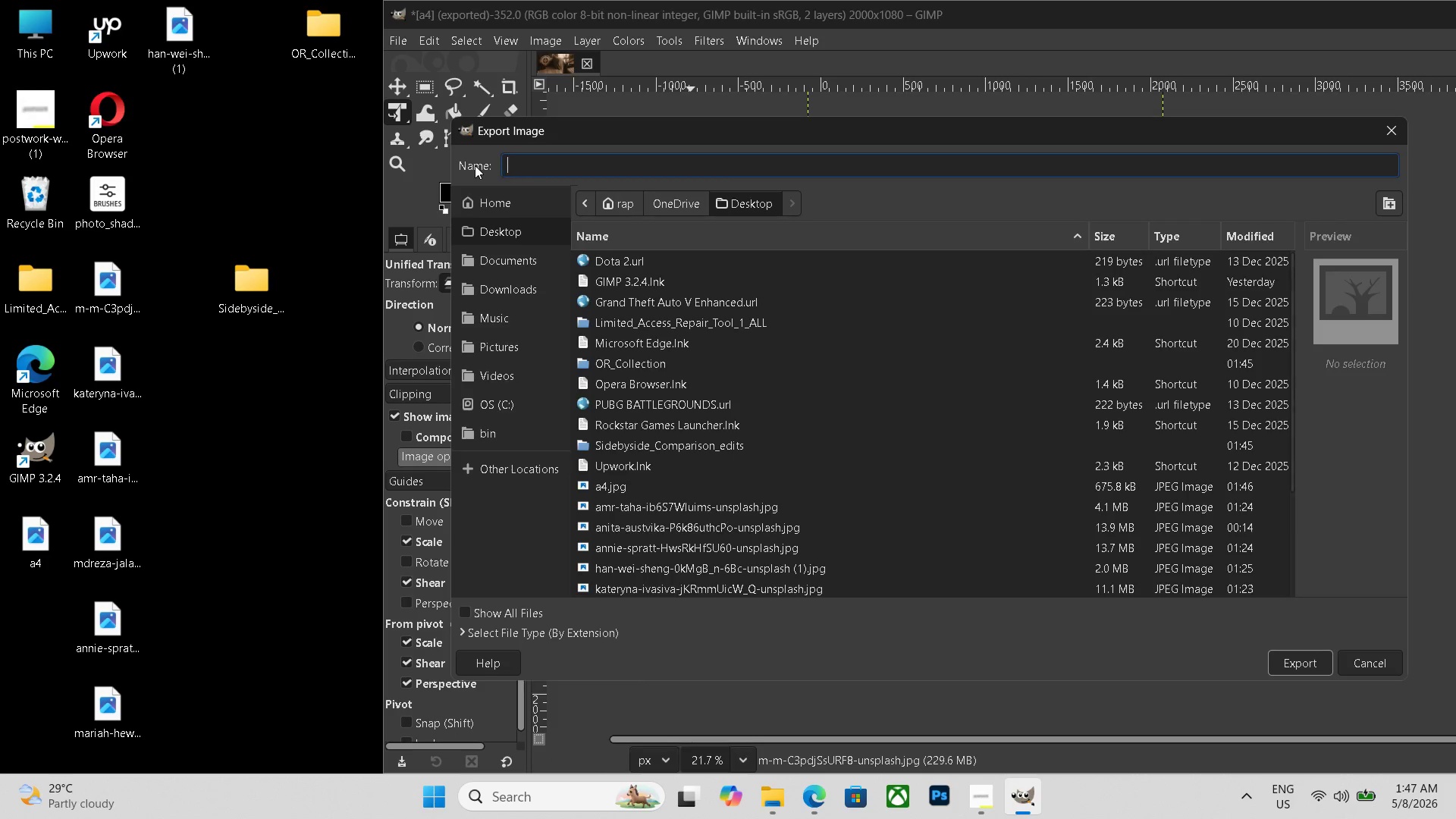 
key(Backspace)
 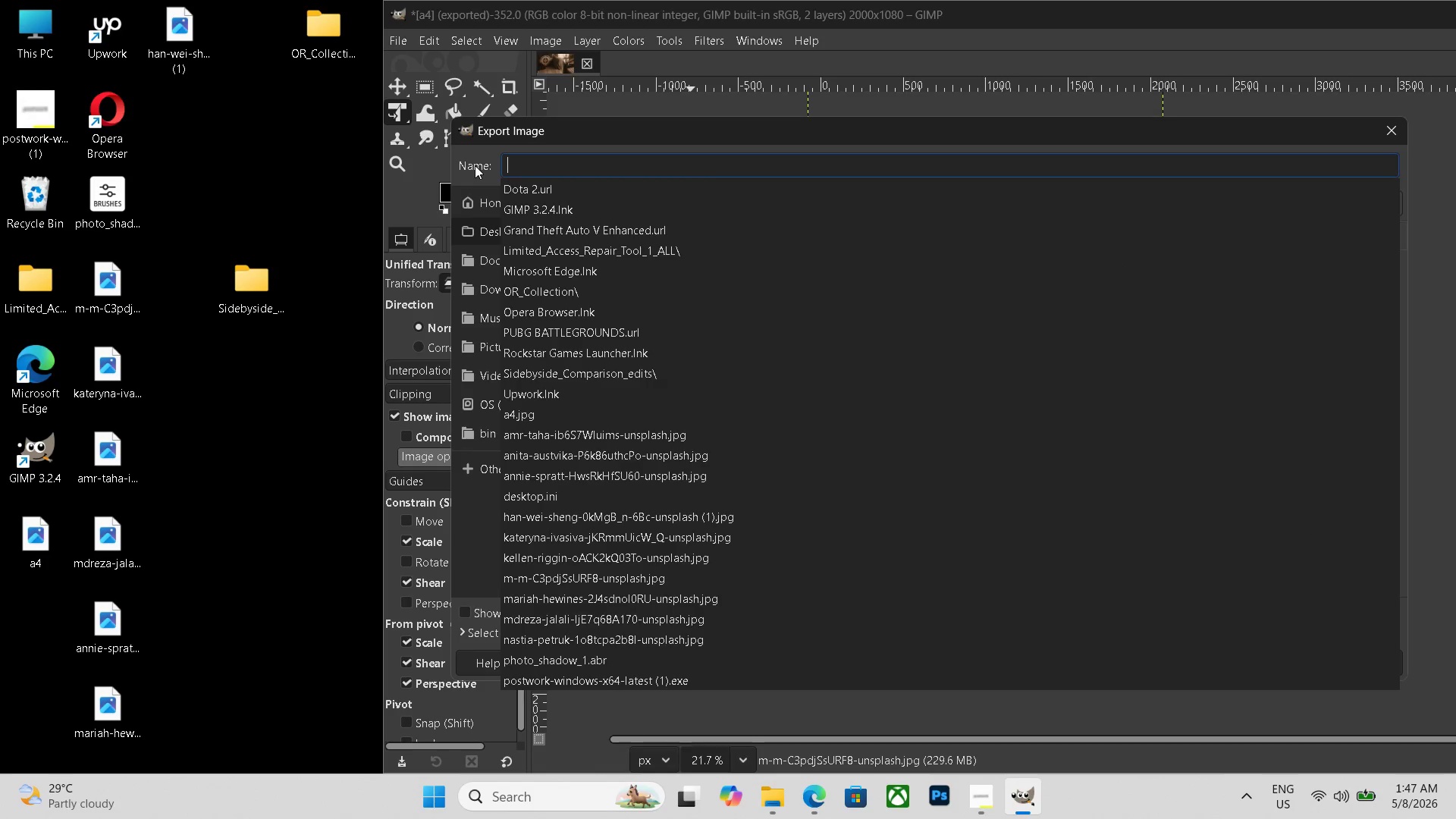 
key(Control+V)
 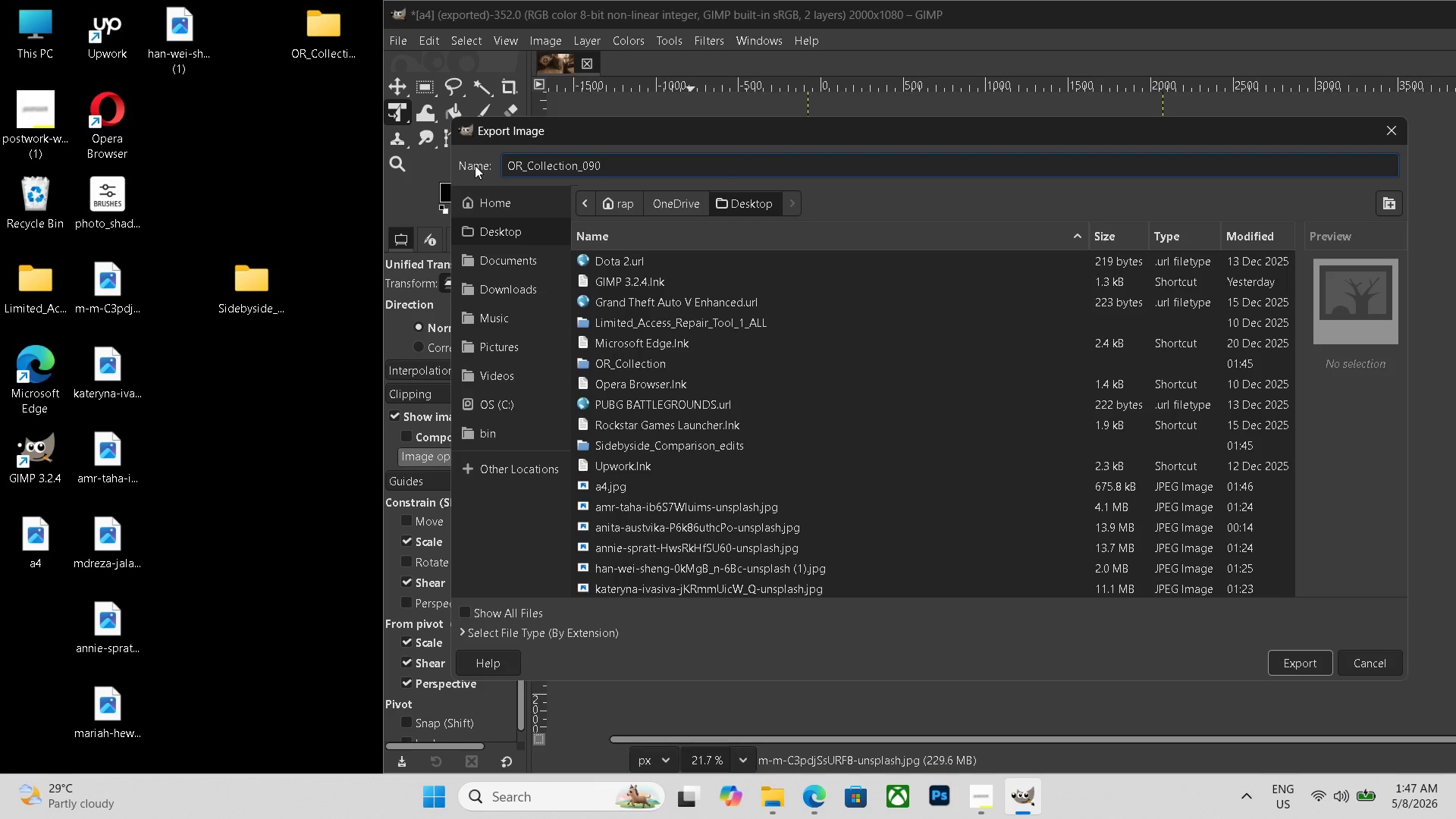 
key(Backspace)
 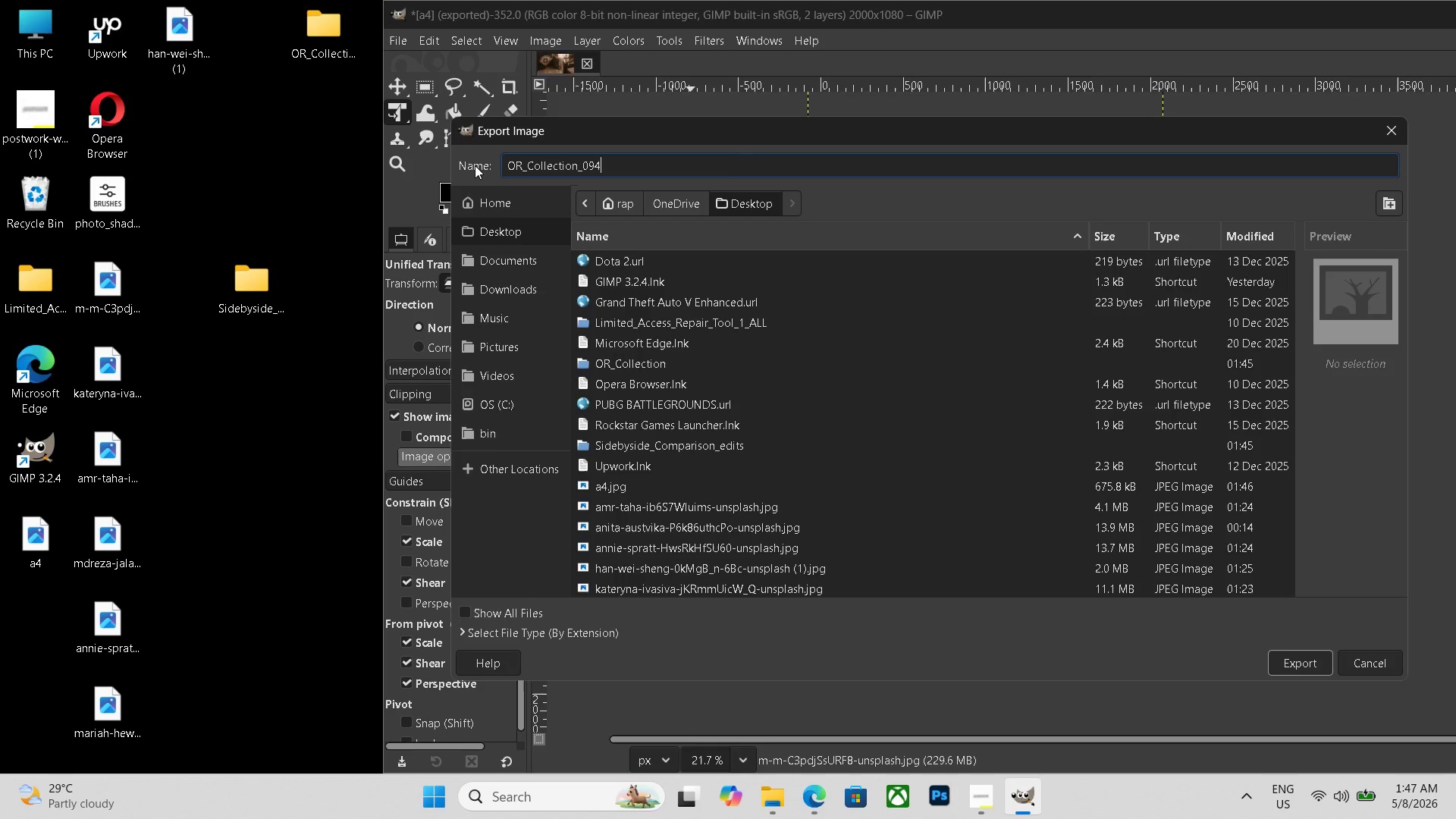 
key(Numpad4)
 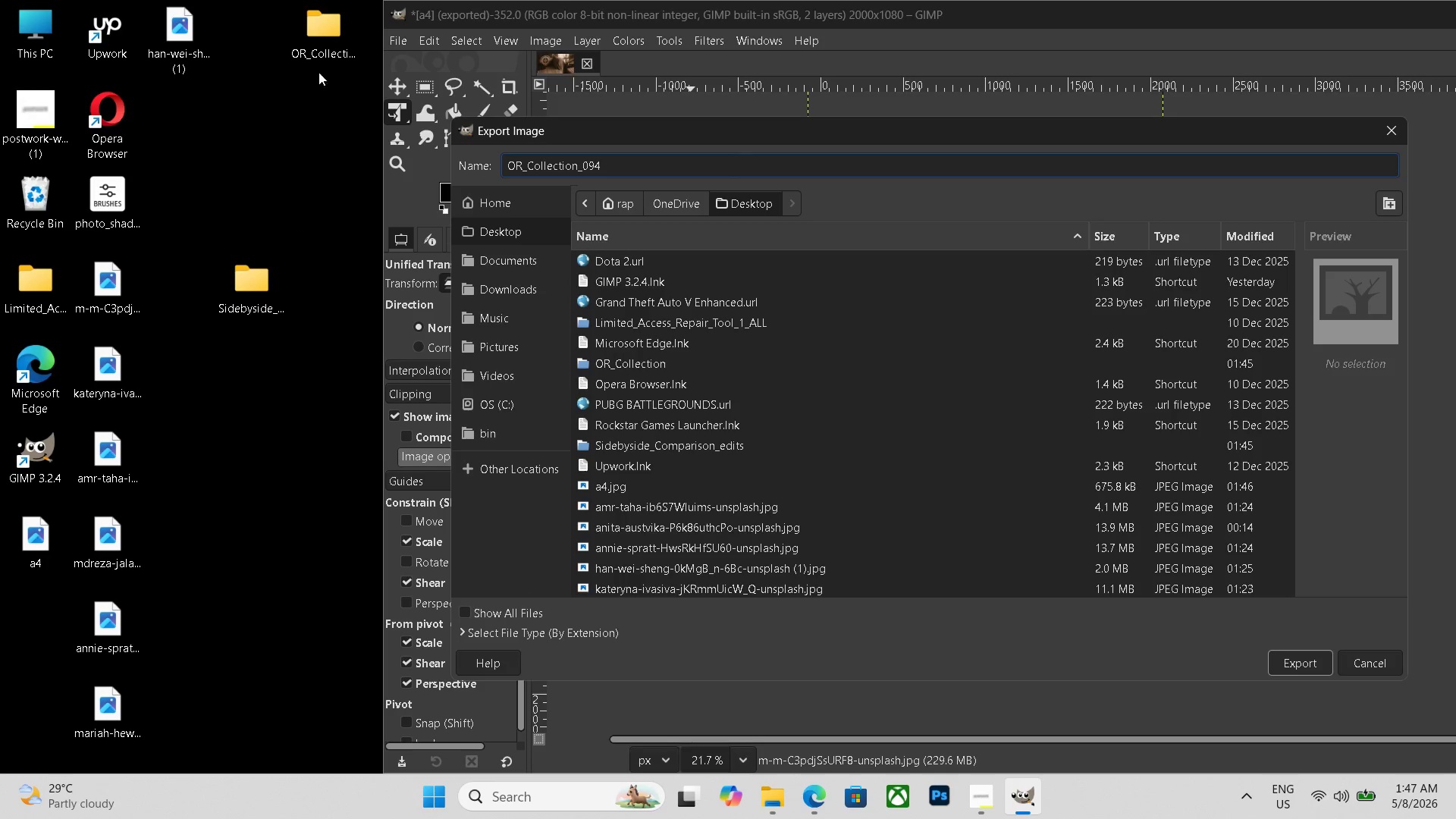 
double_click([322, 57])
 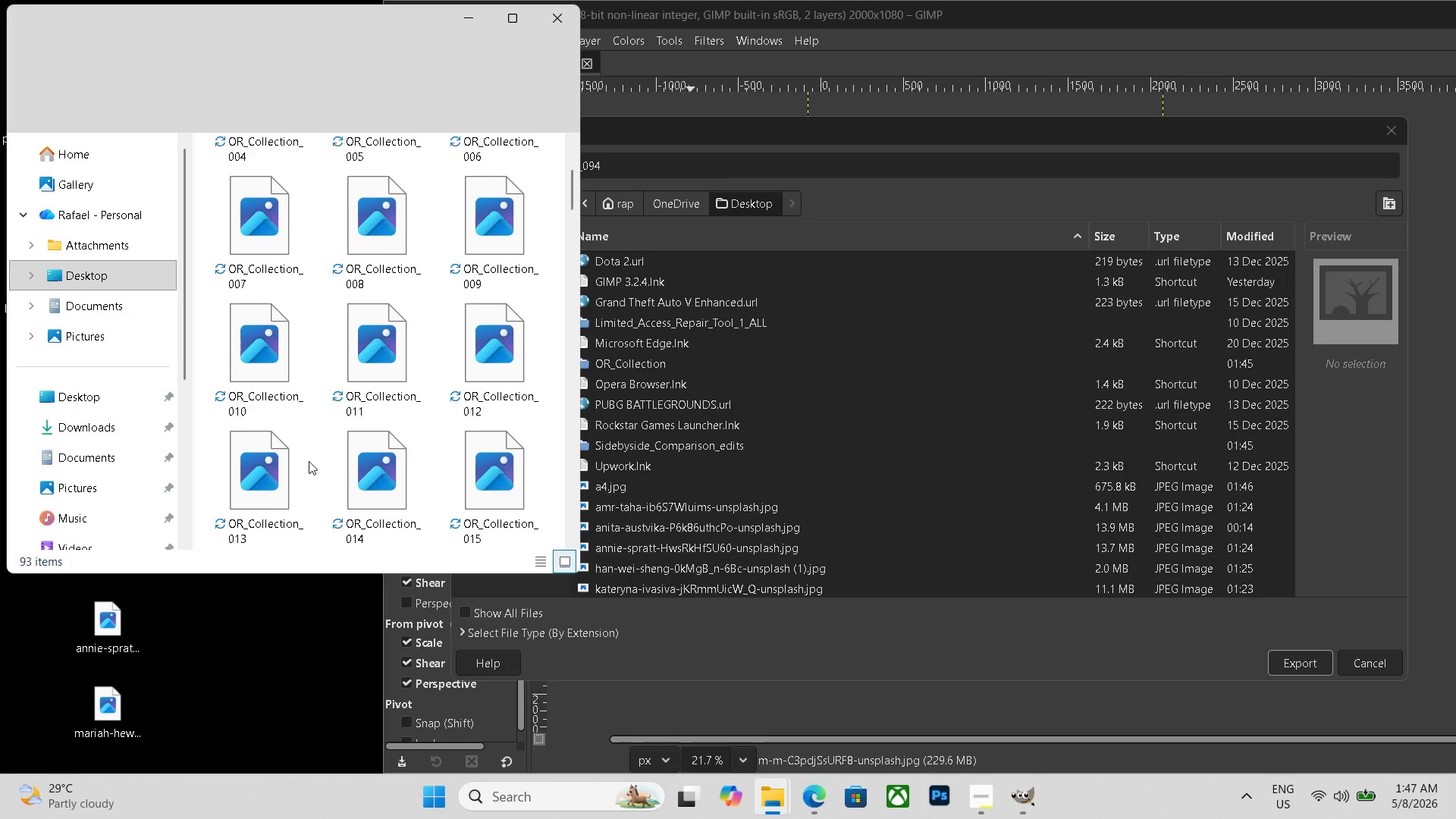 
scroll: coordinate [376, 407], scroll_direction: down, amount: 36.0
 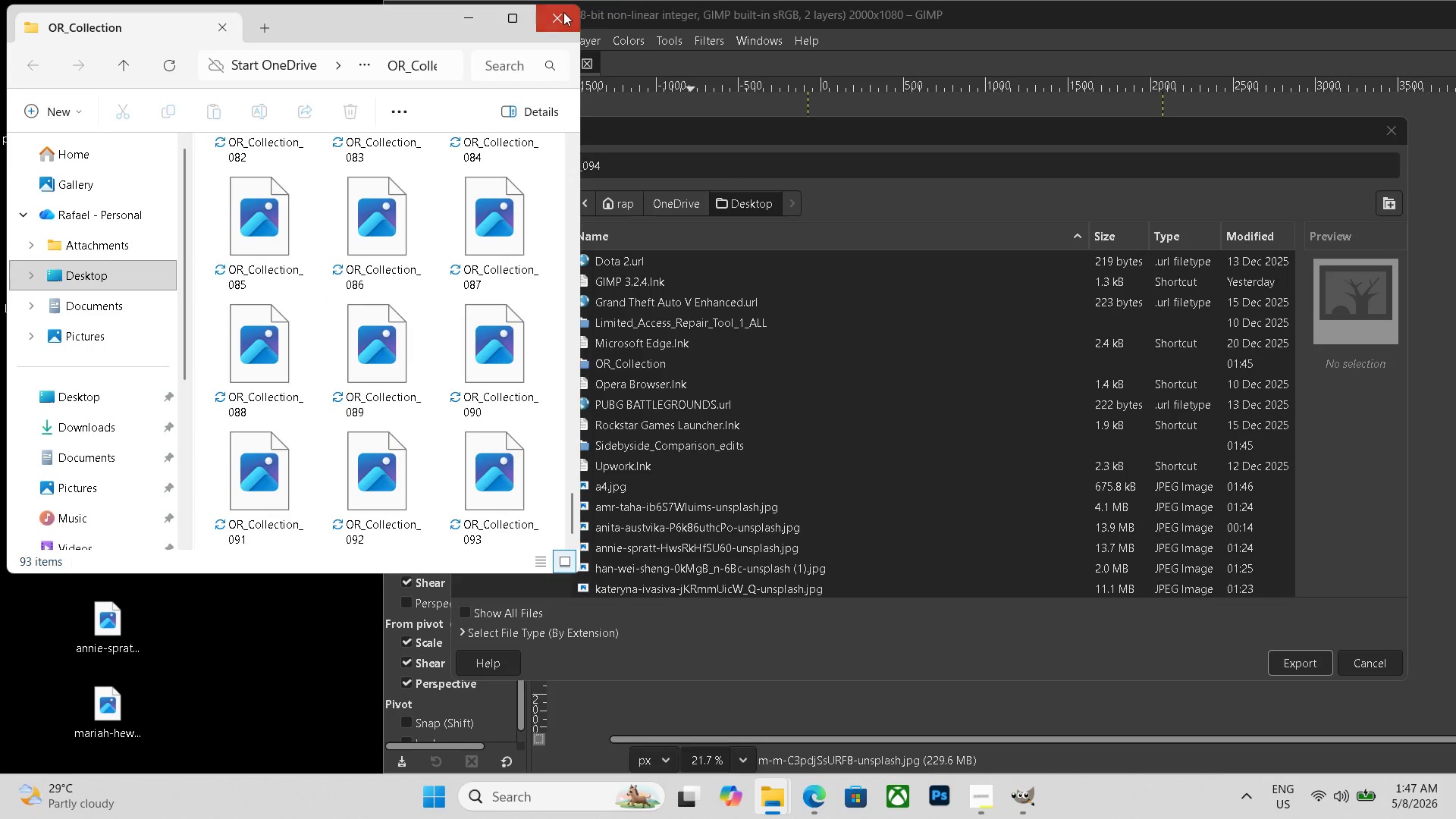 
left_click([563, 12])
 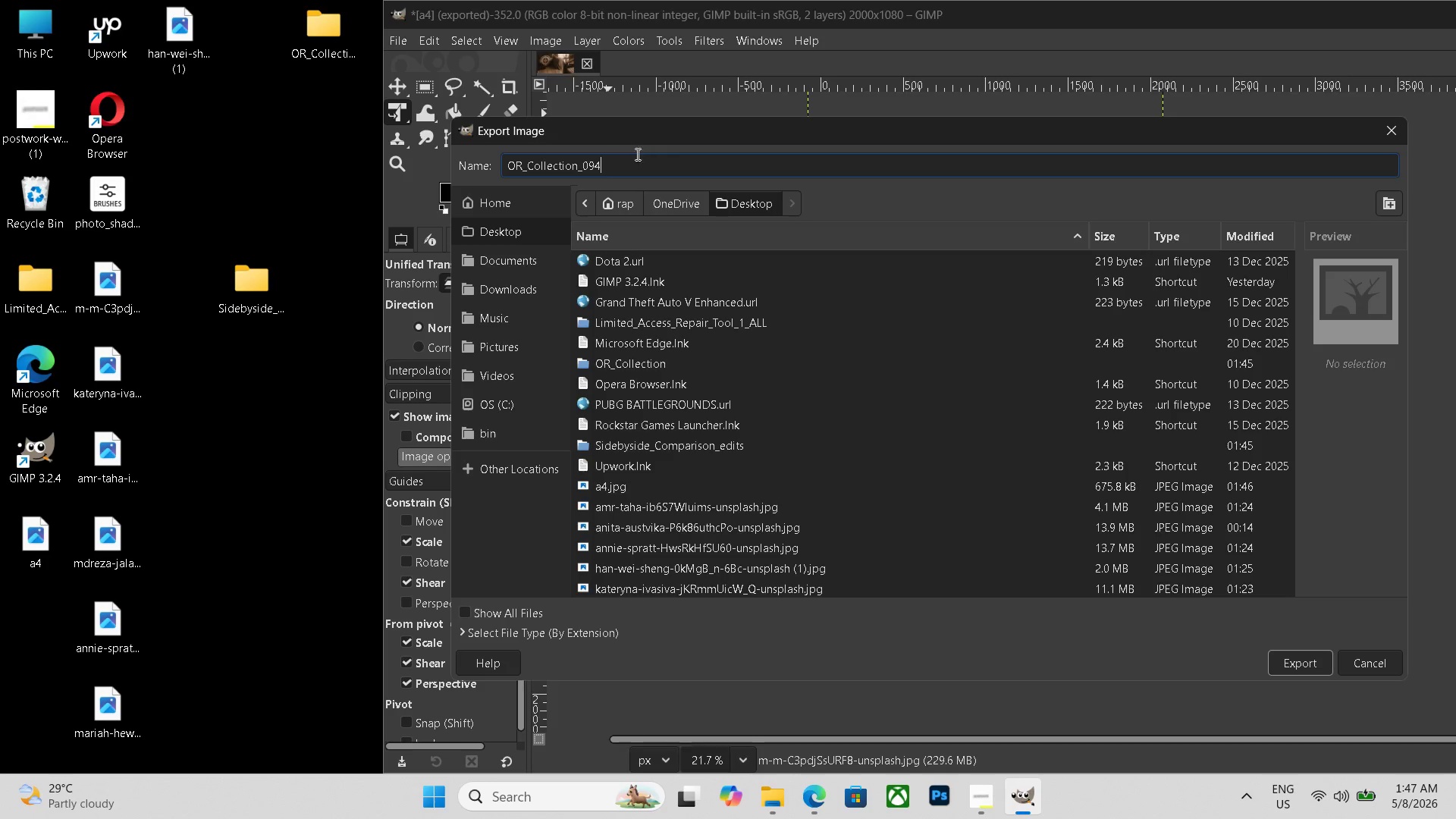 
scroll: coordinate [733, 355], scroll_direction: down, amount: 6.0
 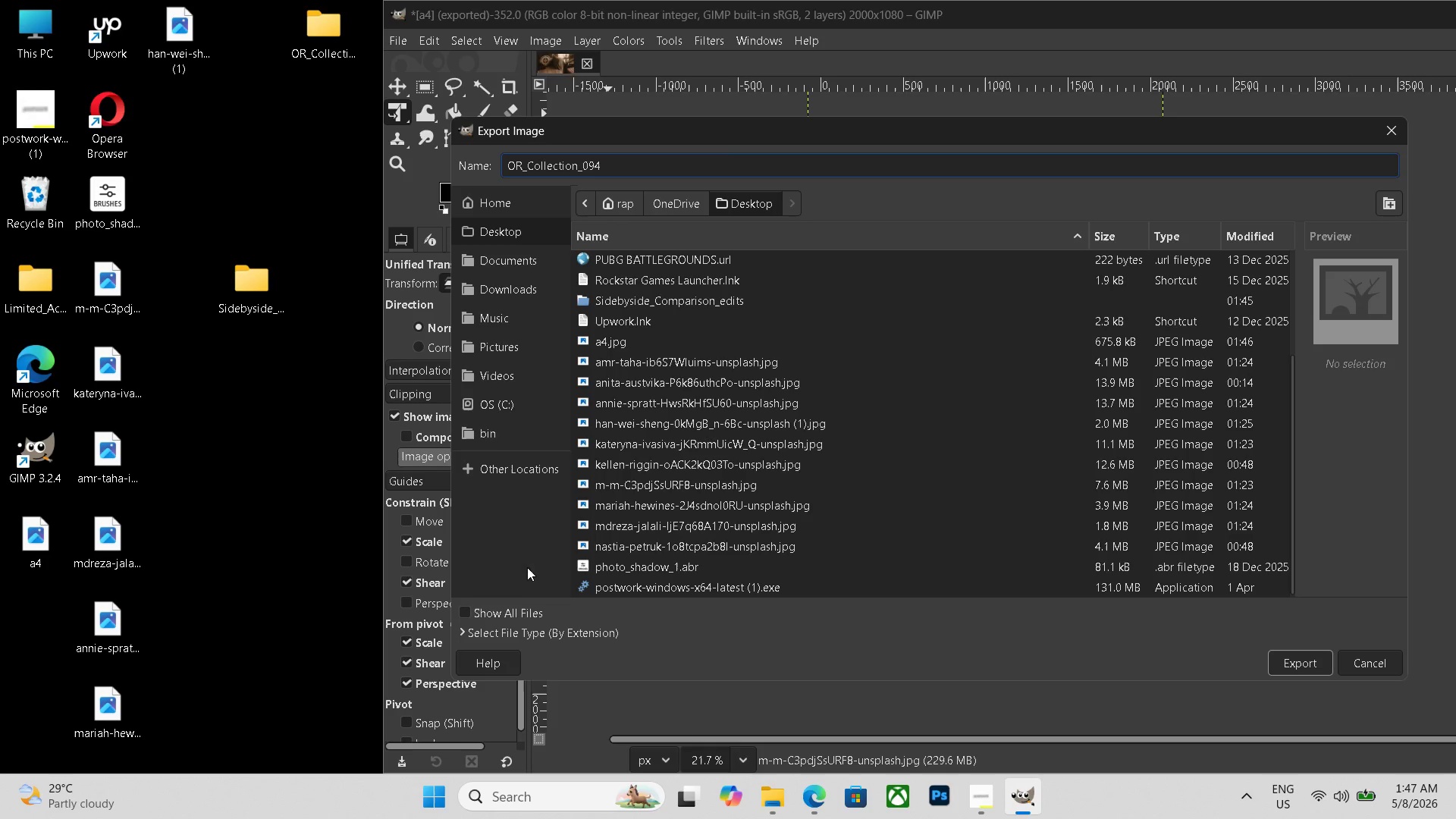 
left_click([467, 607])
 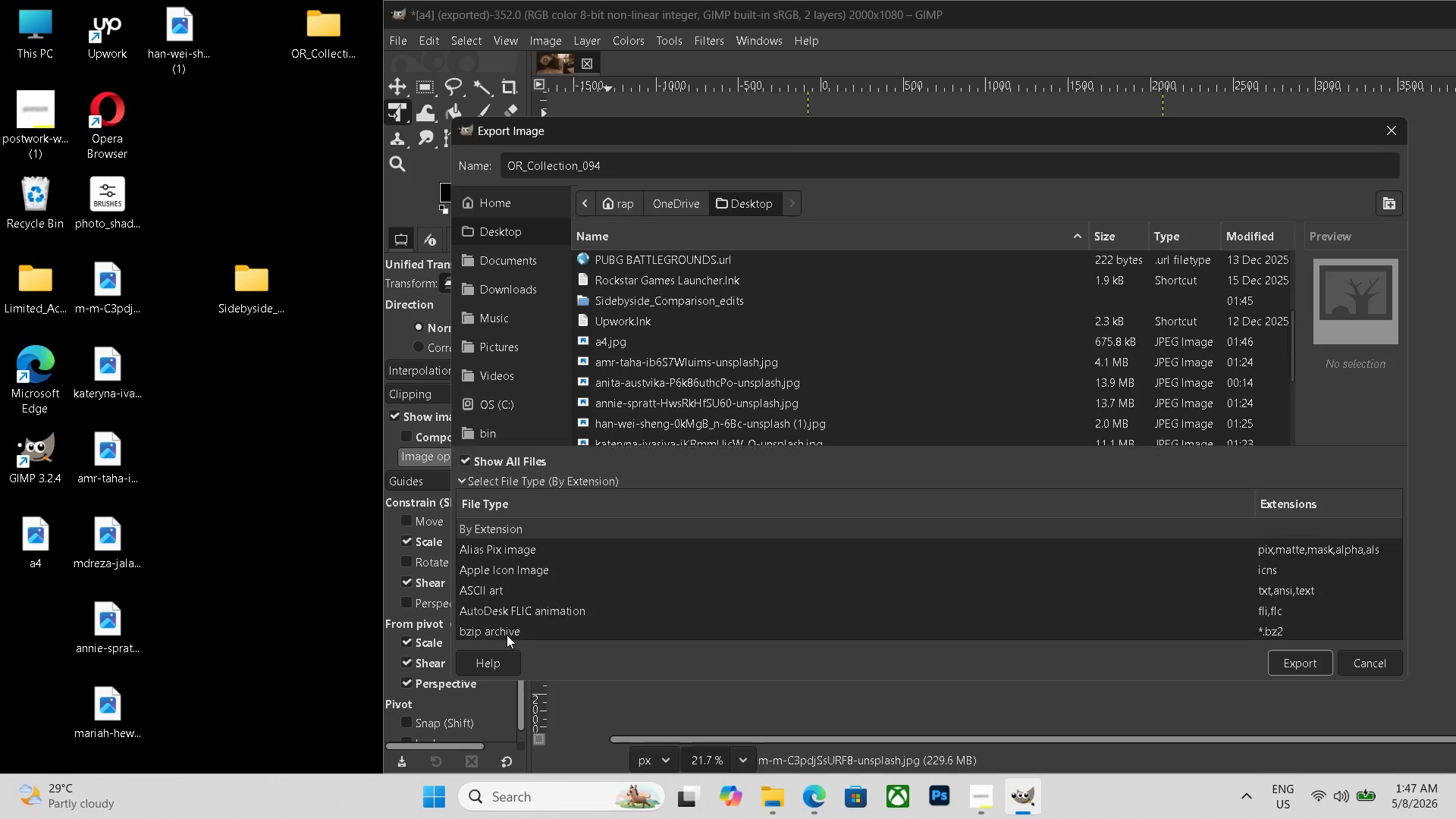 
scroll: coordinate [530, 590], scroll_direction: down, amount: 22.0
 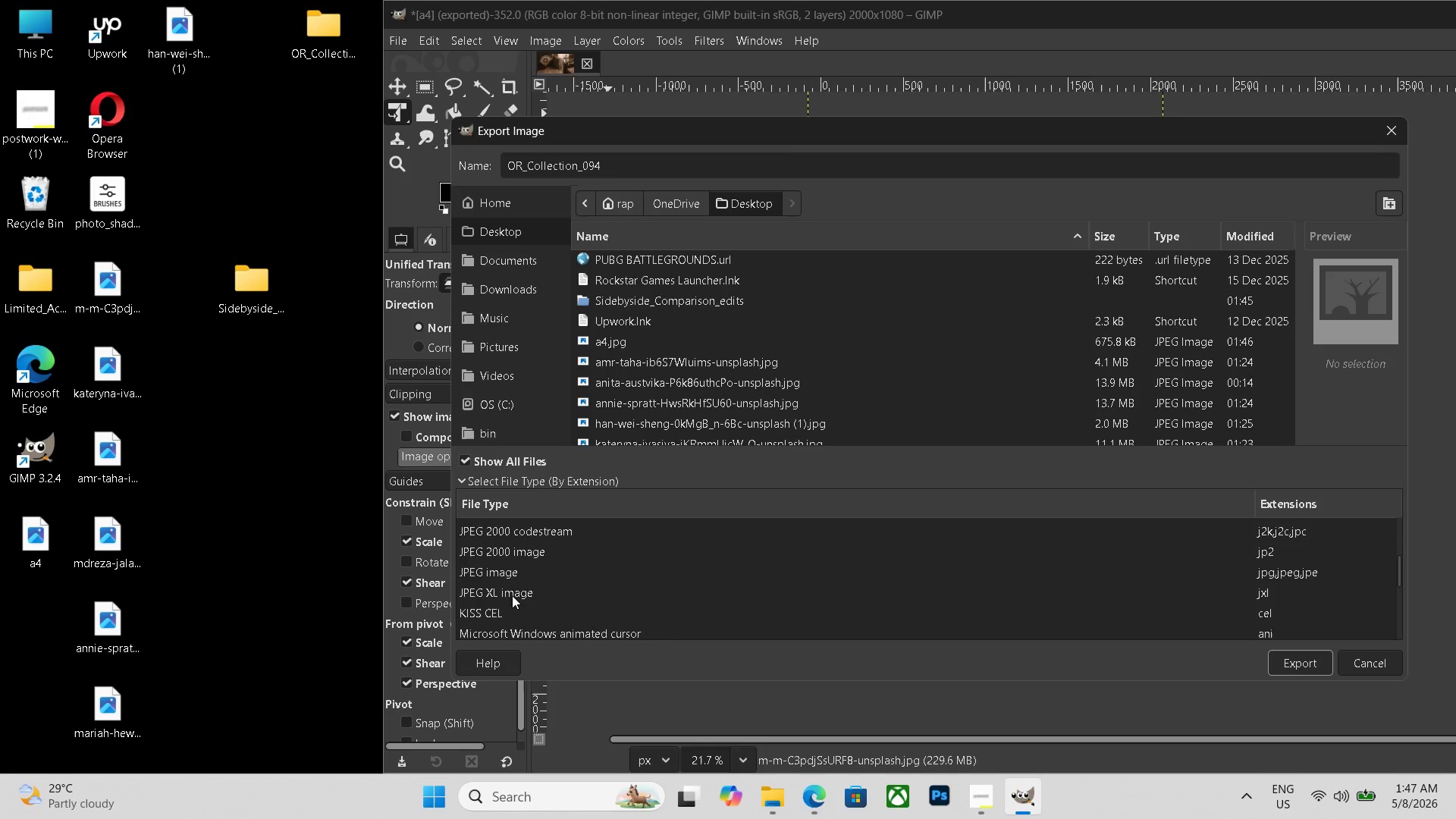 
double_click([507, 635])
 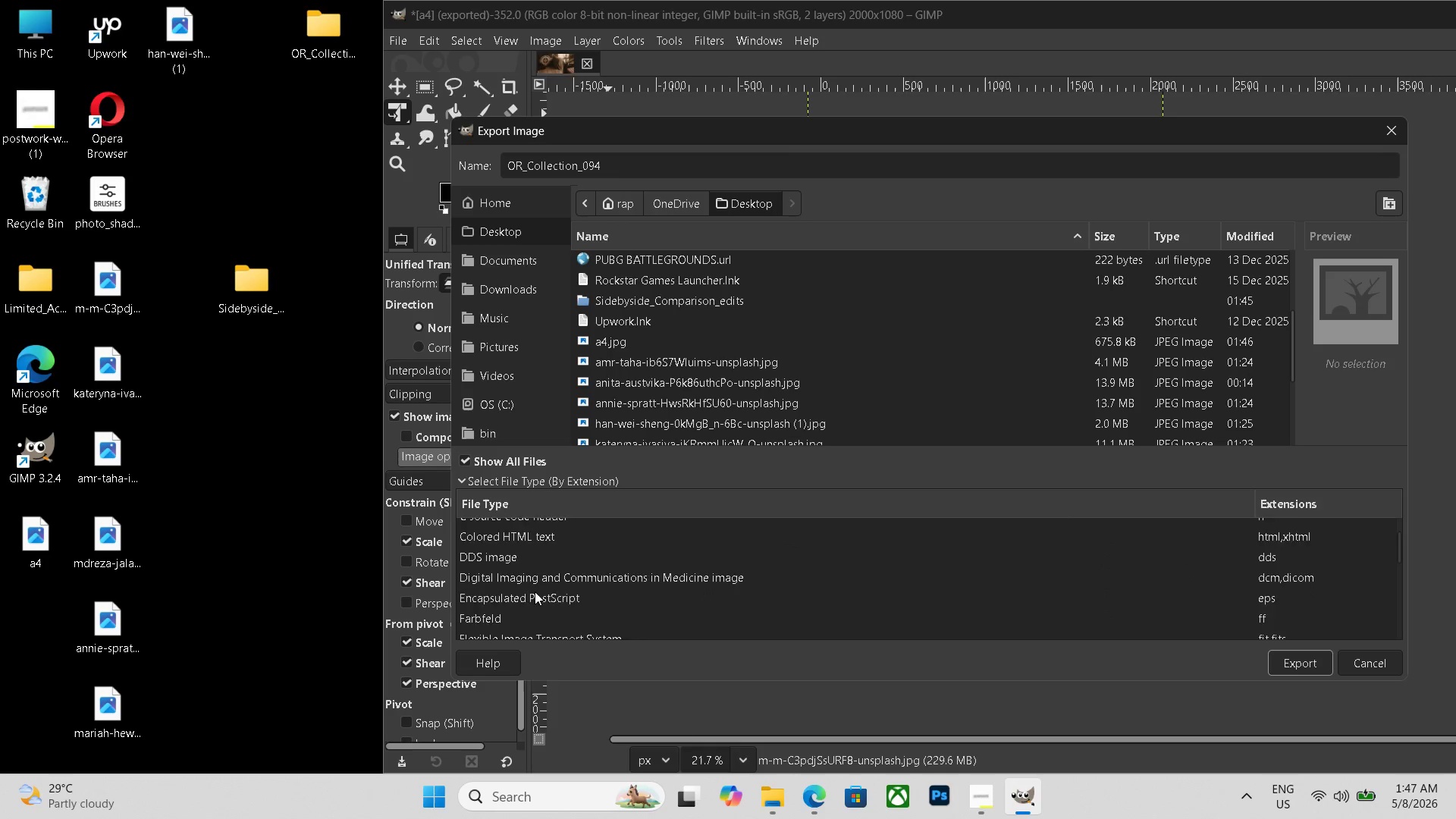 
scroll: coordinate [512, 595], scroll_direction: up, amount: 1.0
 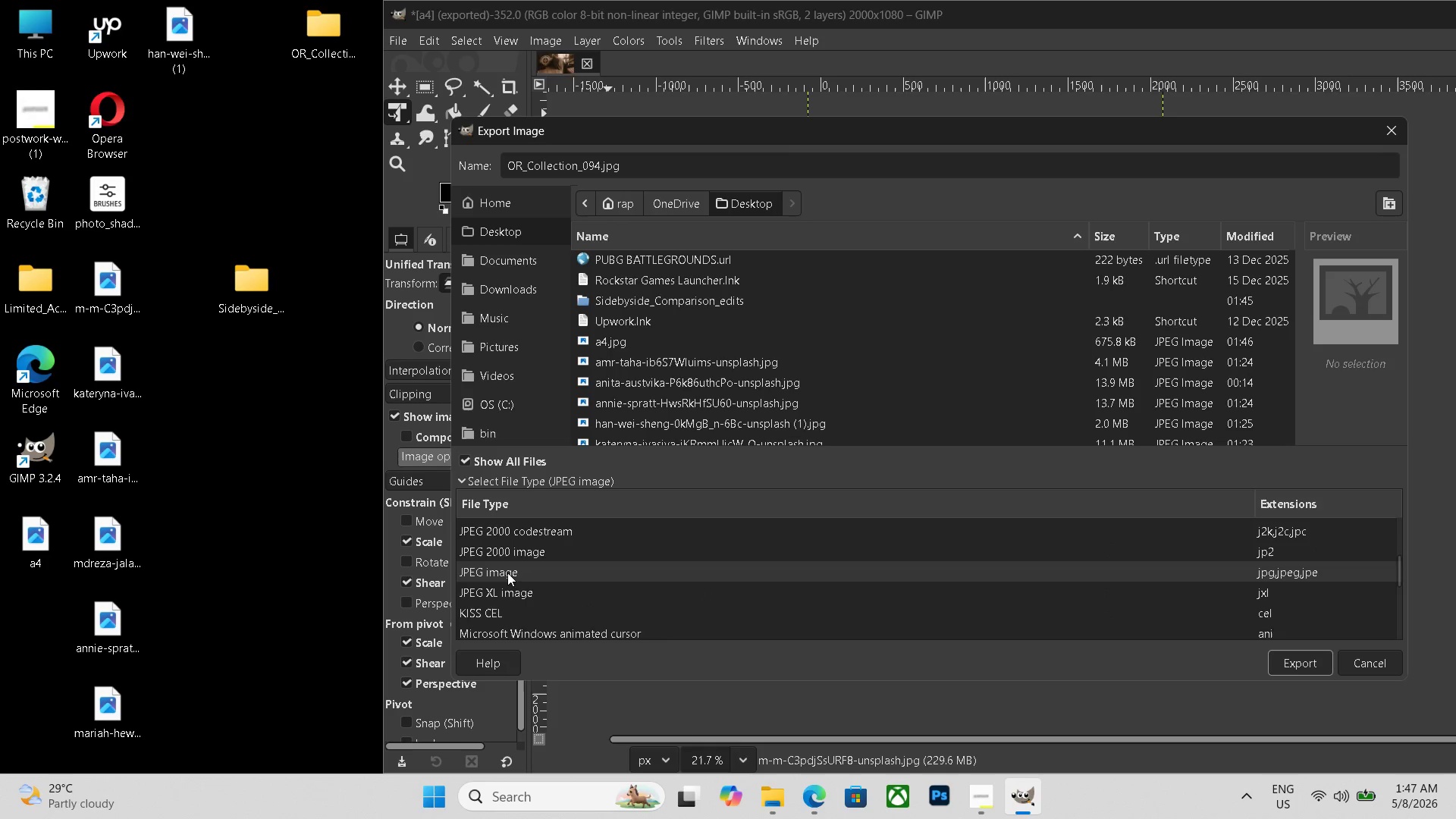 
left_click([507, 573])
 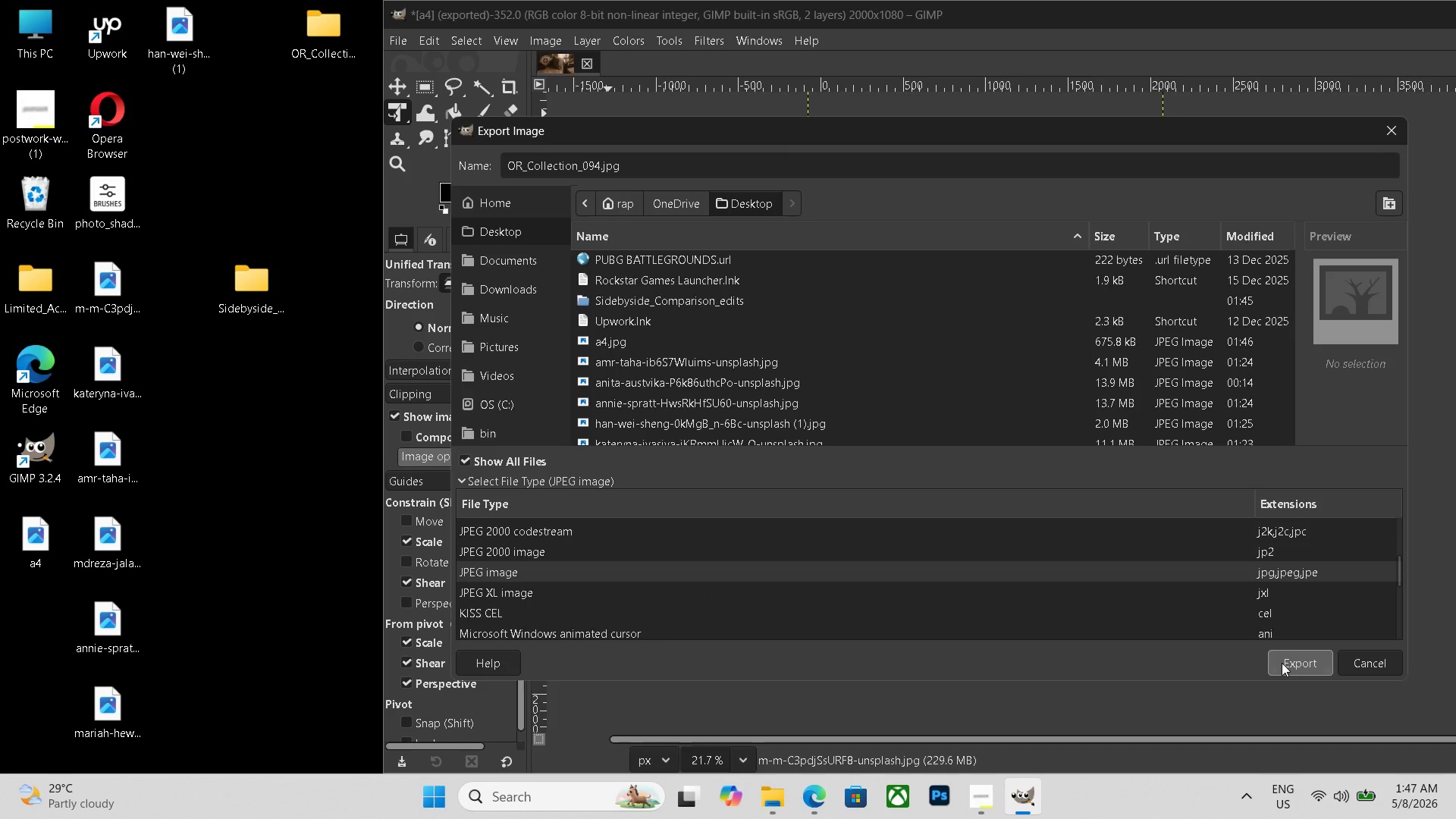 
left_click([1282, 663])
 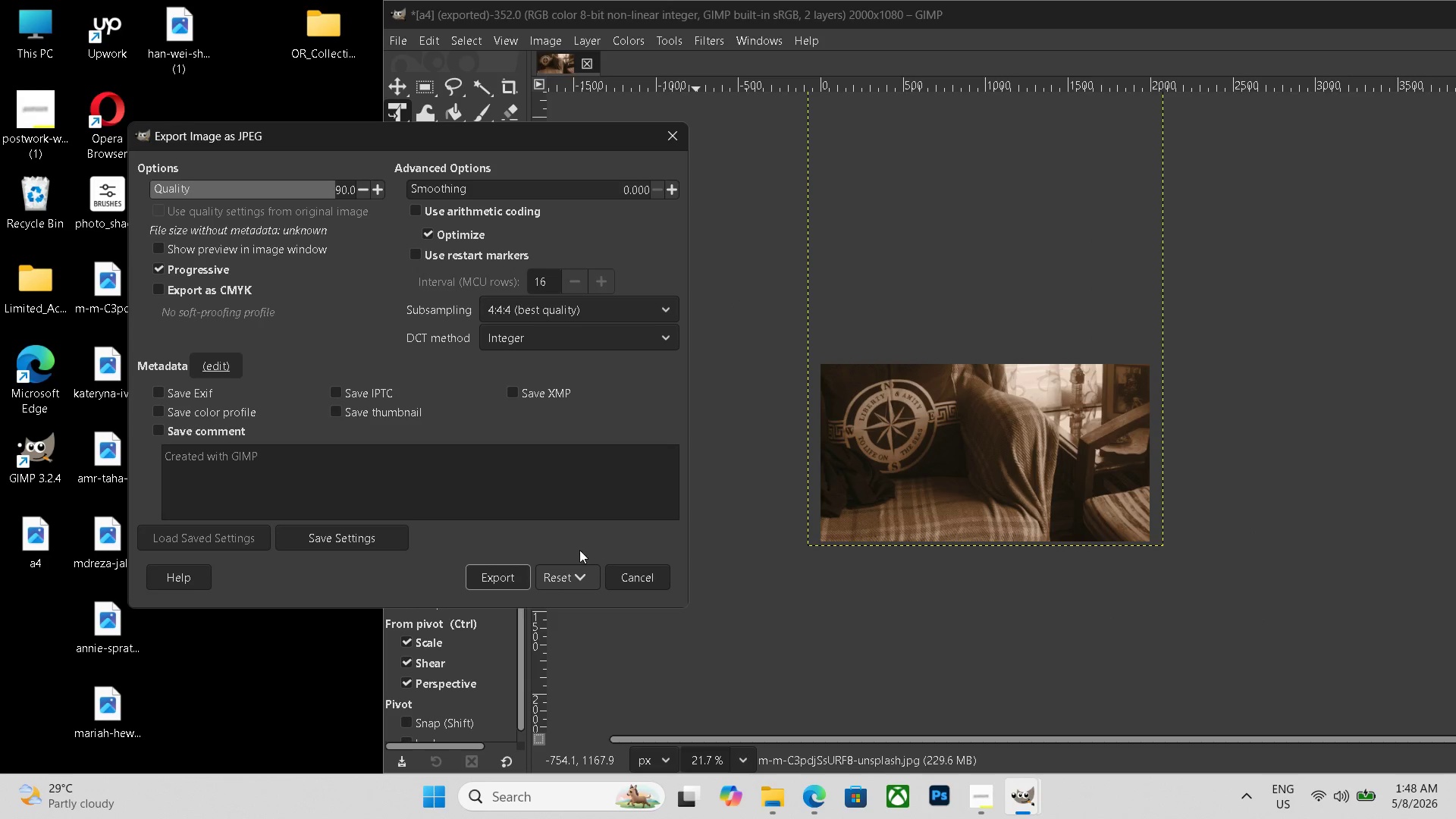 
left_click([510, 583])
 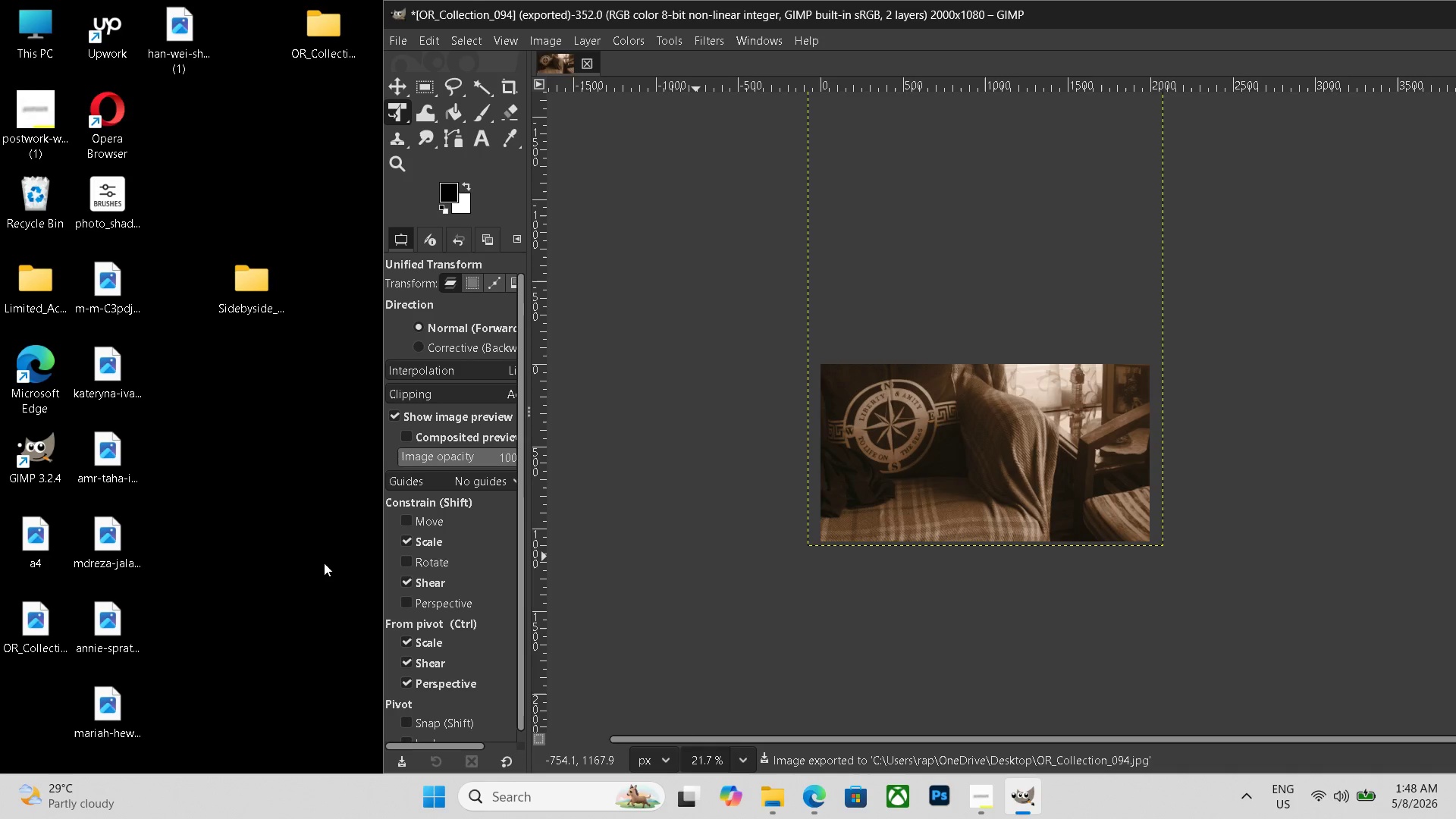 
left_click([18, 546])
 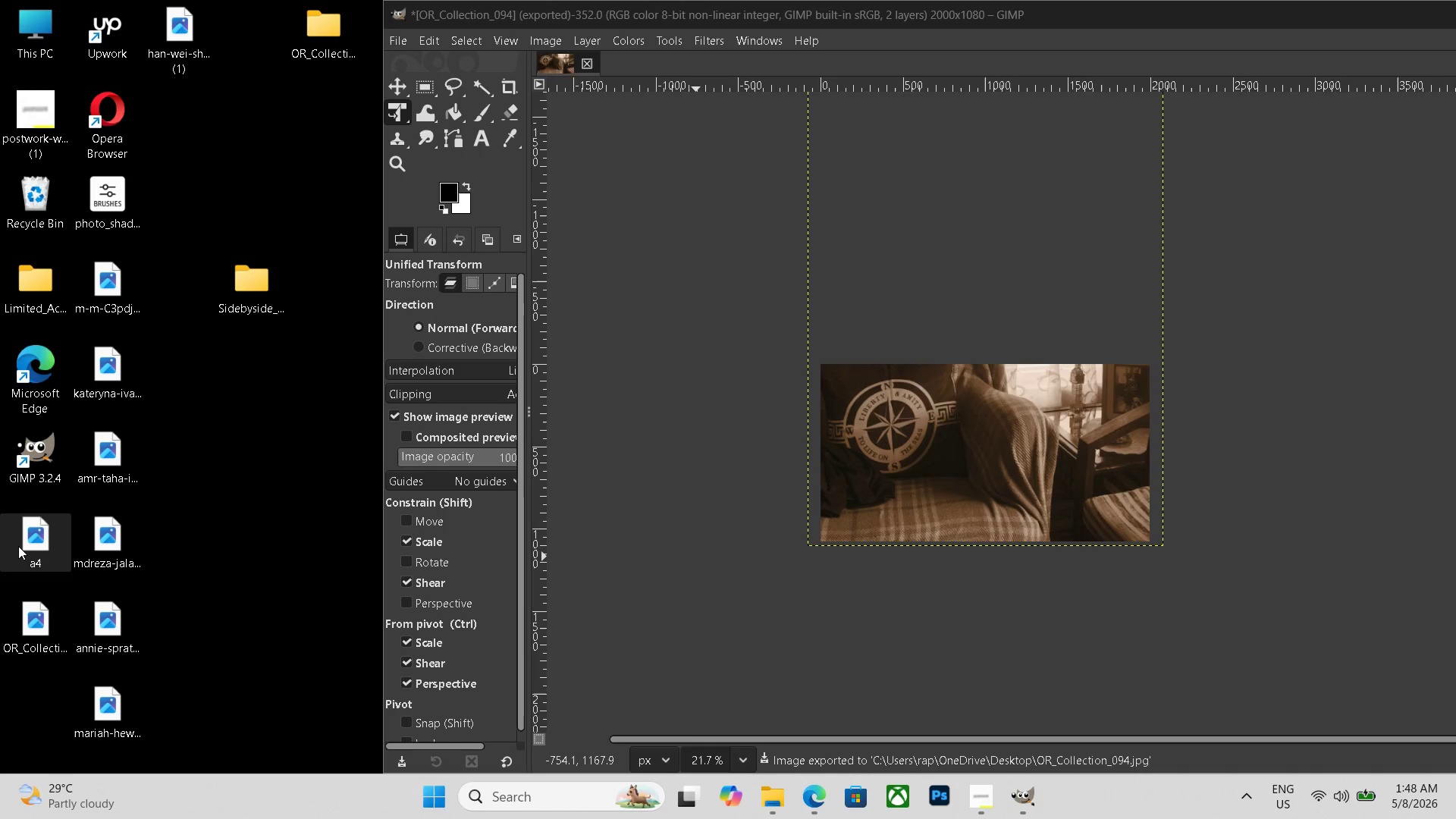 
key(Delete)
 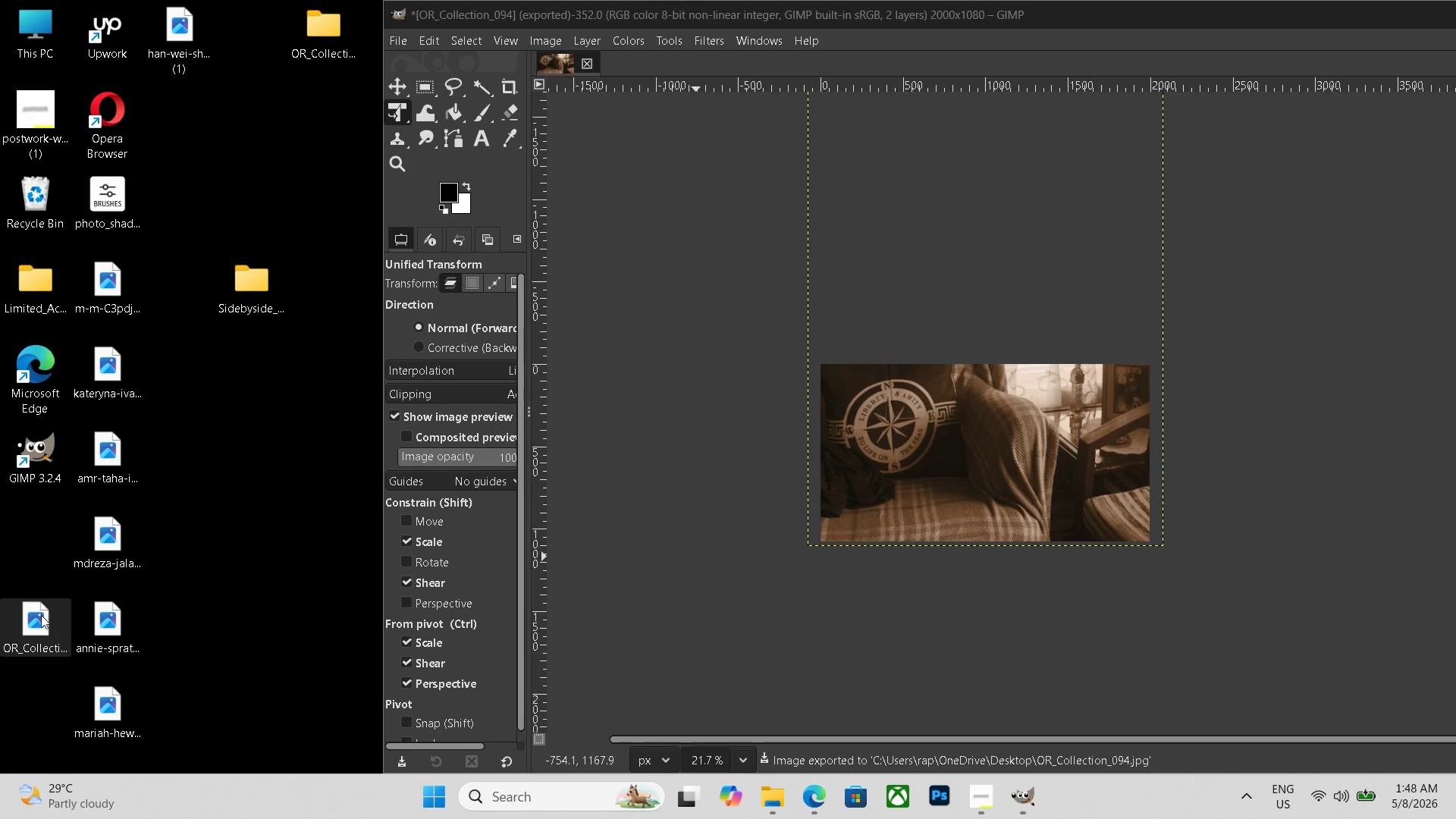 
left_click_drag(start_coordinate=[40, 629], to_coordinate=[315, 46])
 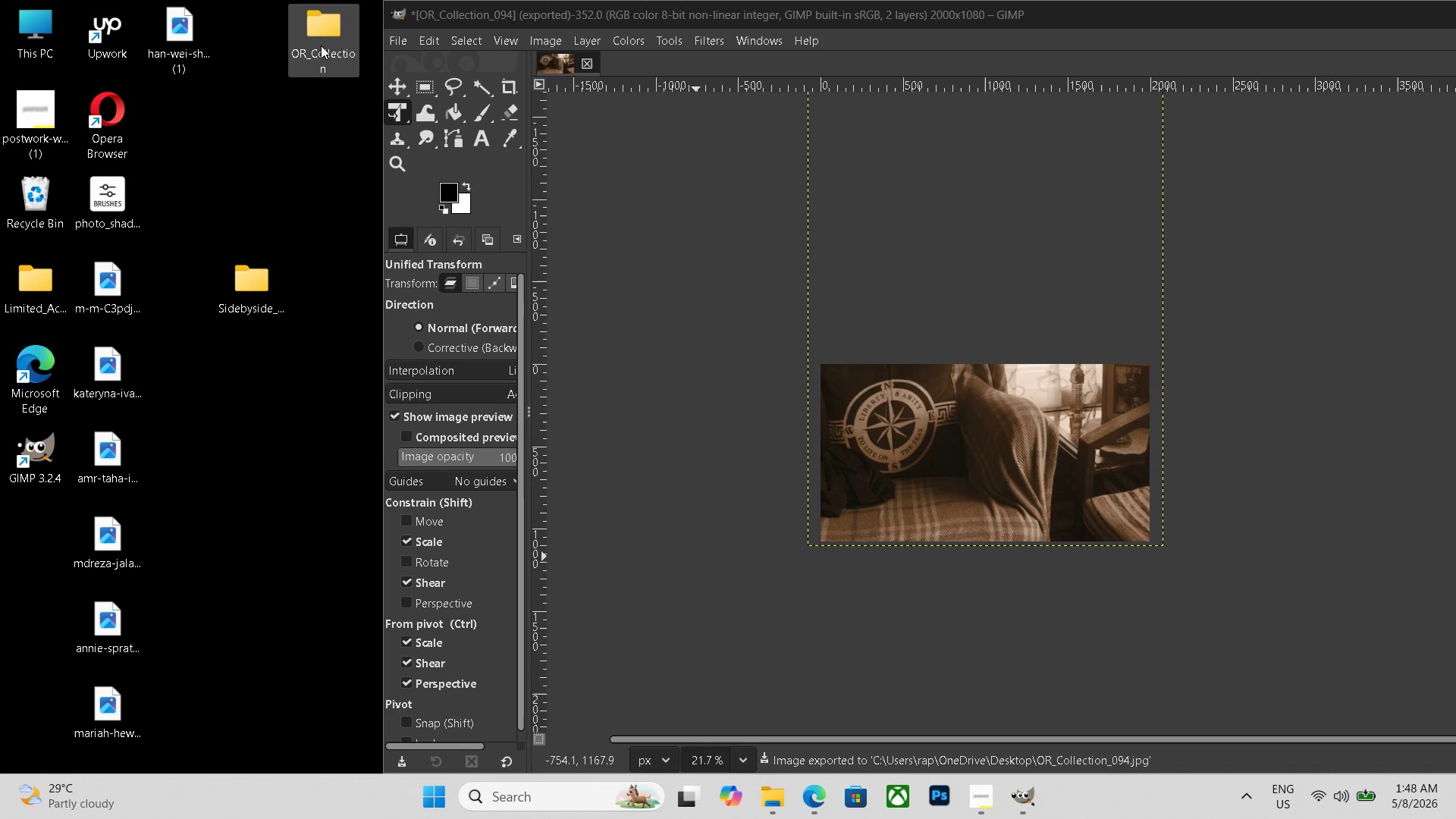 
left_click([321, 46])
 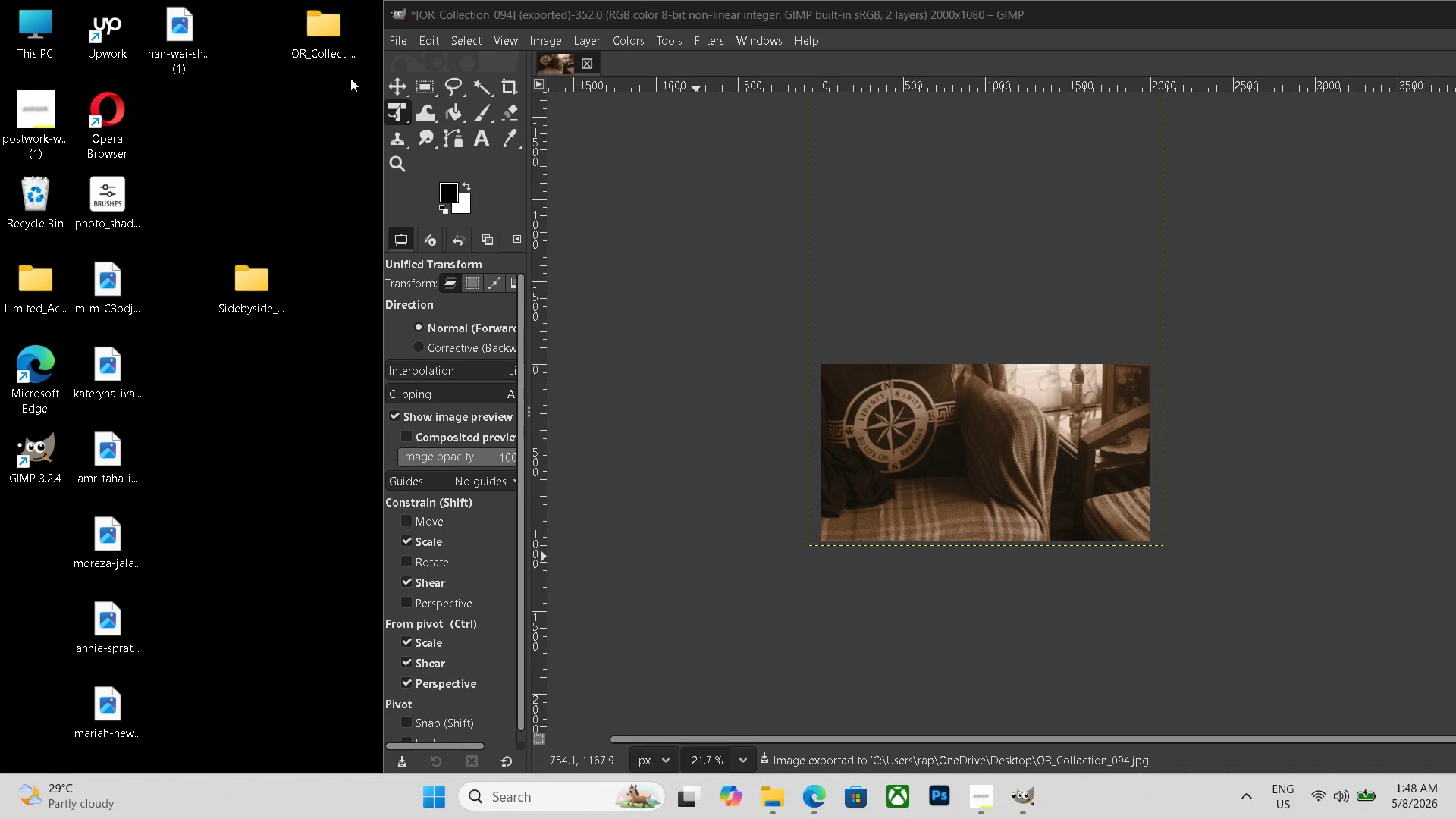 
scroll: coordinate [560, 322], scroll_direction: down, amount: 28.0
 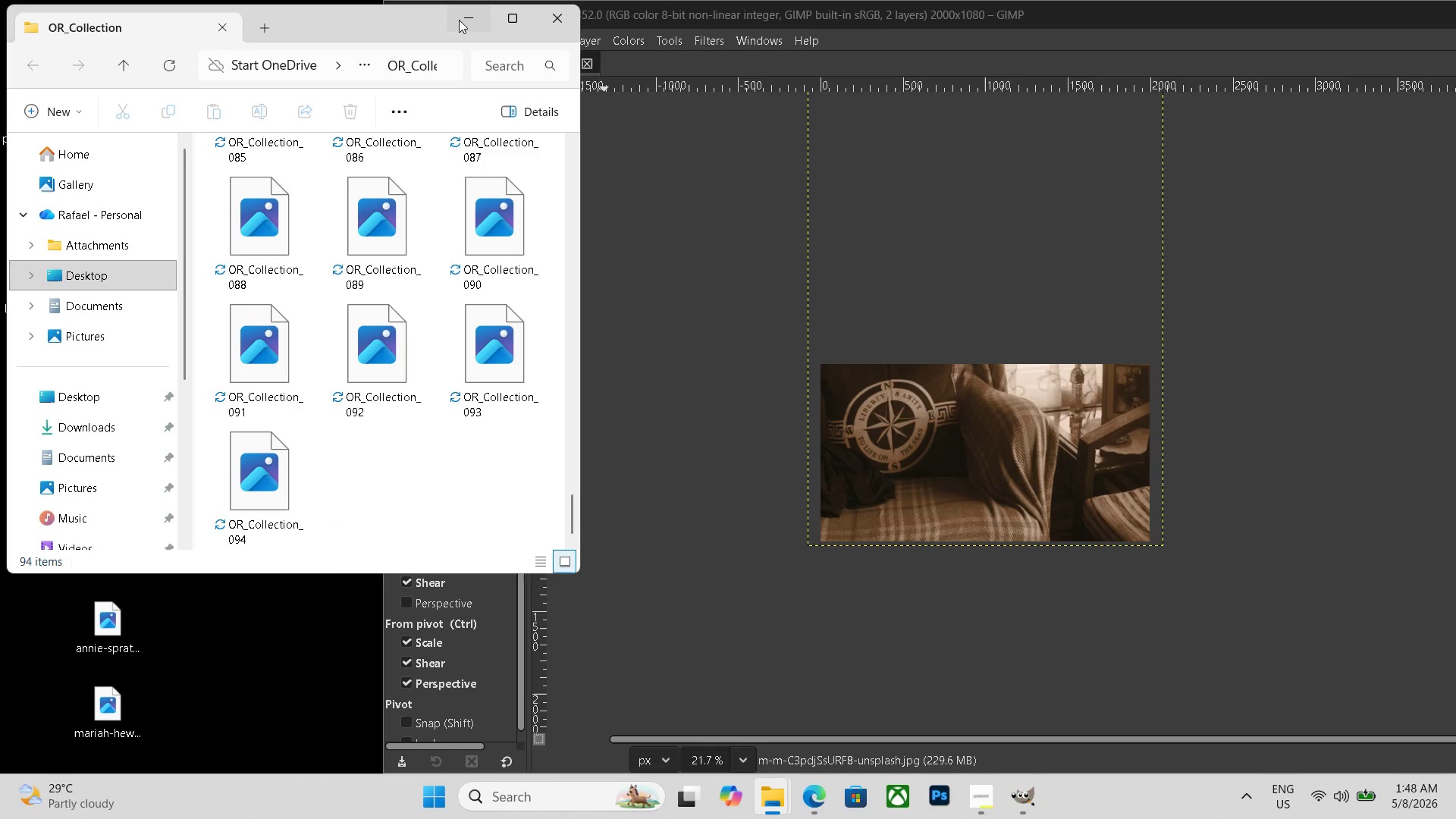 
double_click([321, 46])
 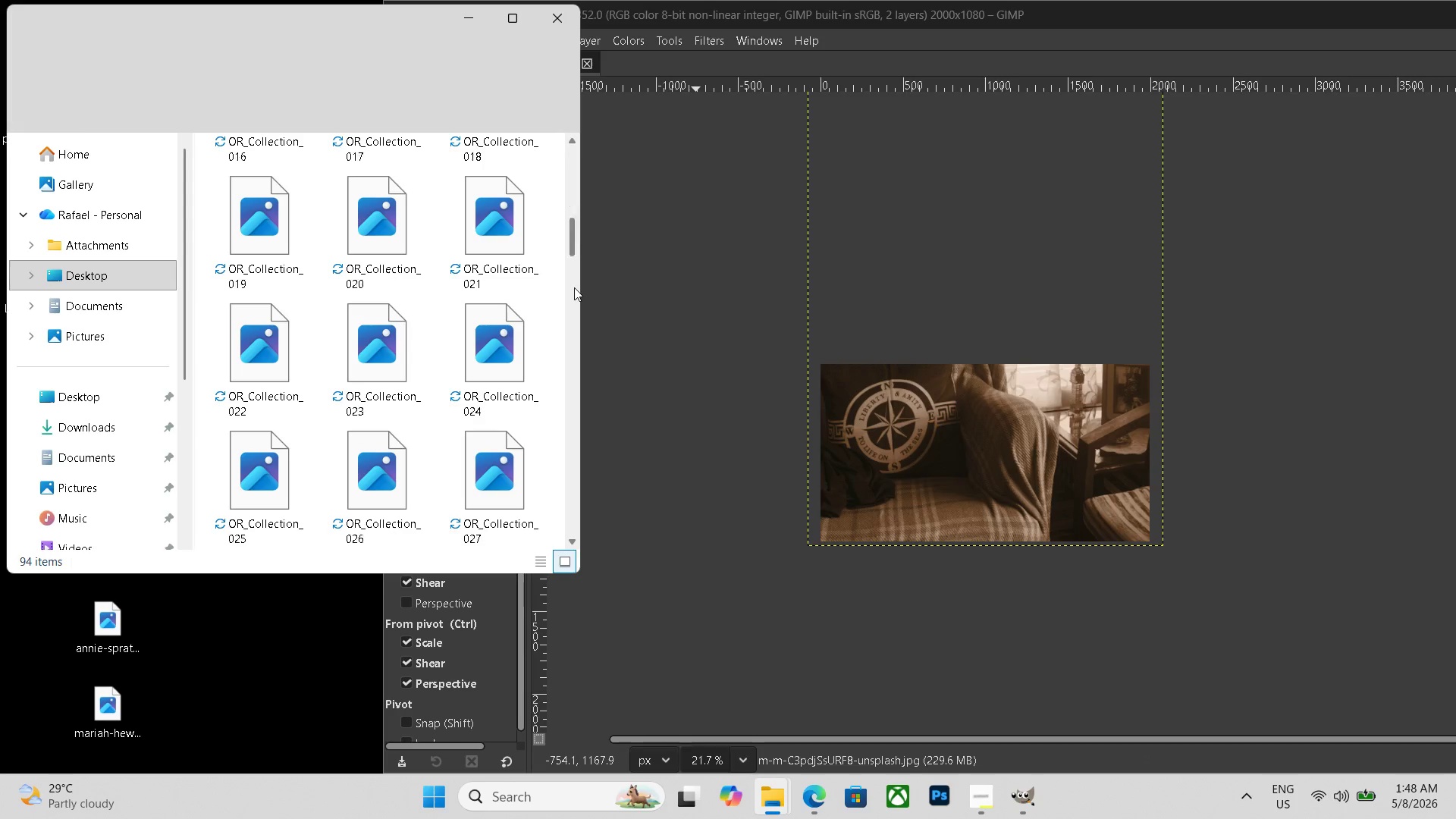 
left_click([463, 21])
 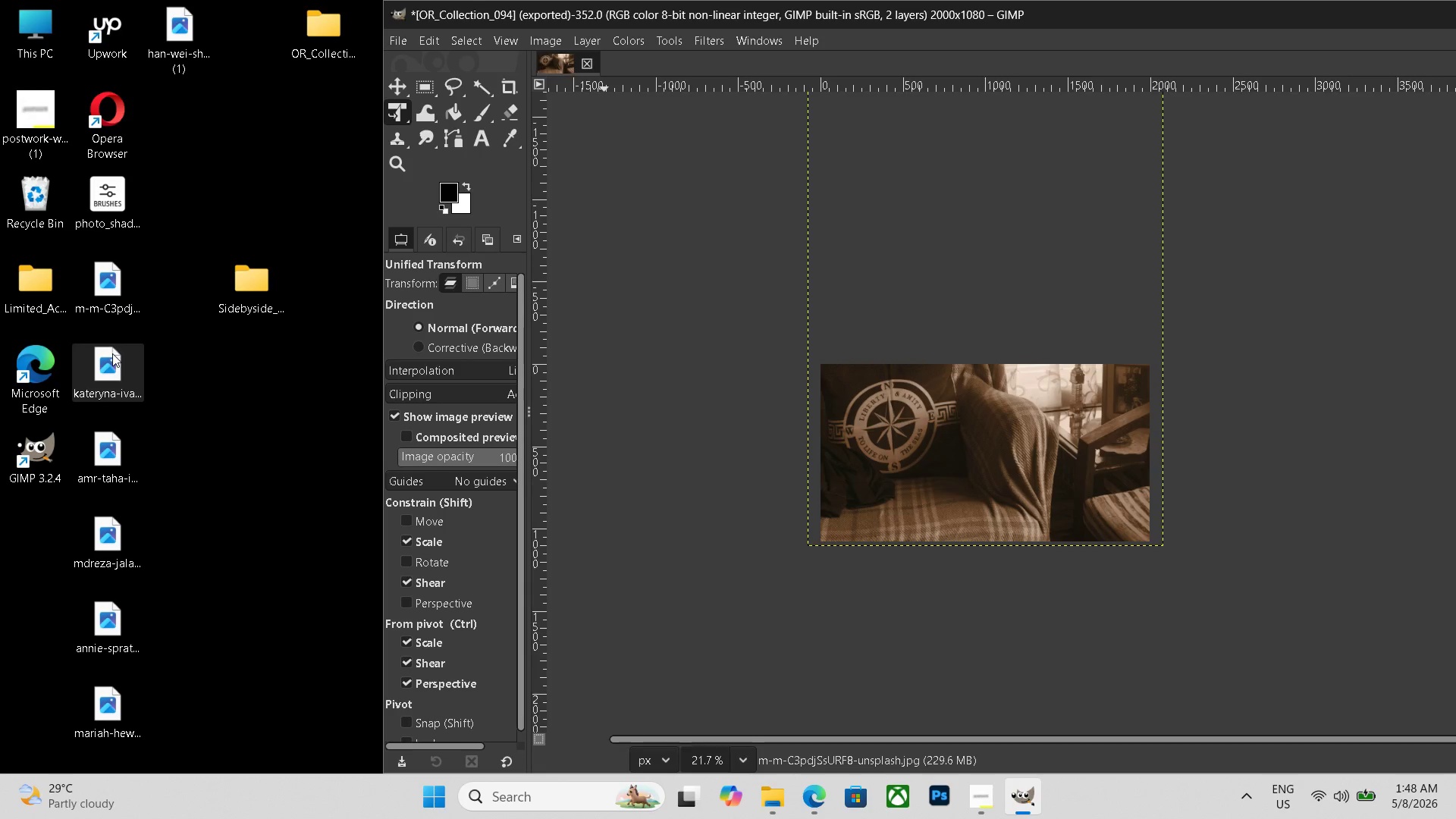 
double_click([109, 309])
 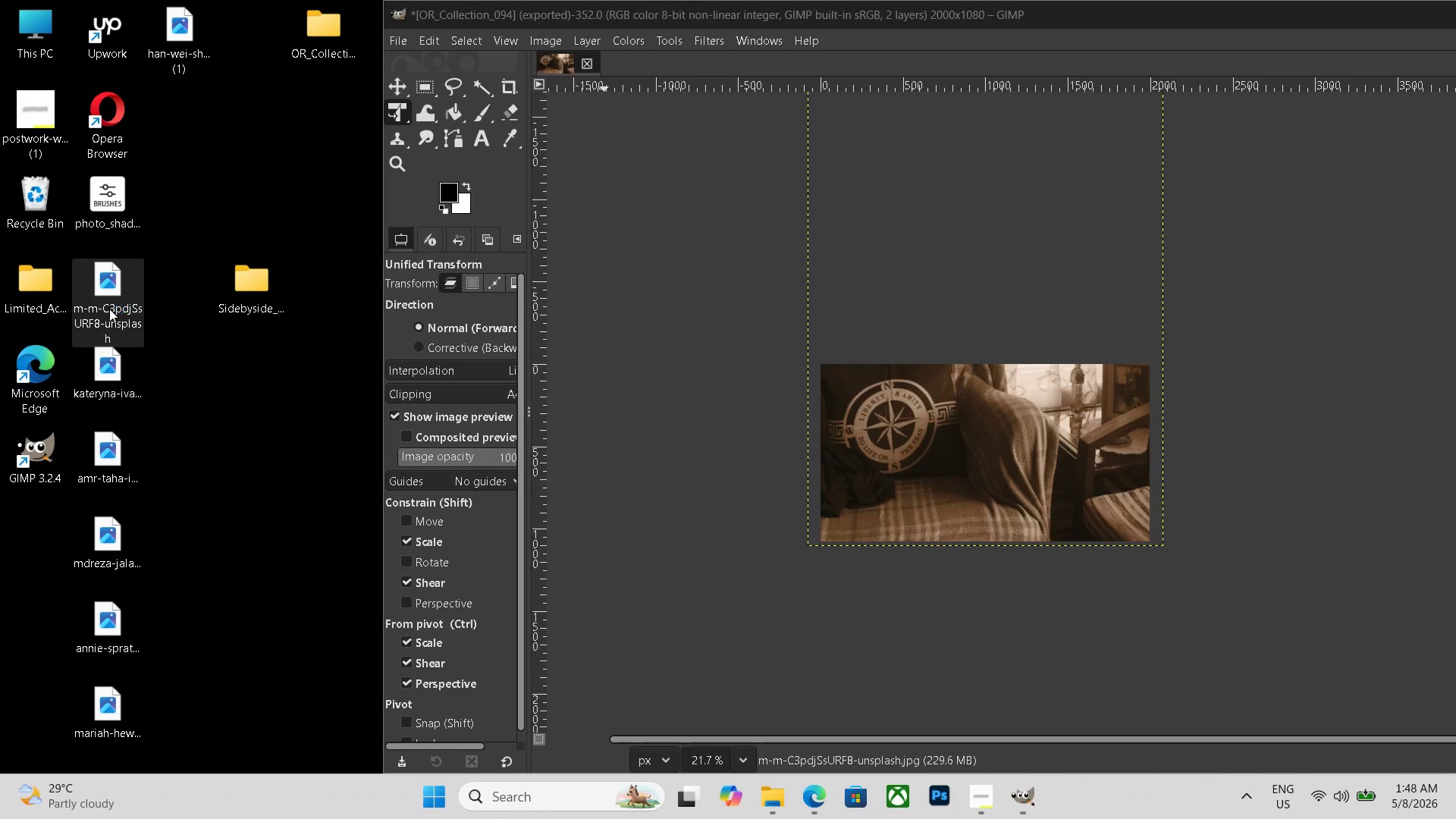 
mouse_move([645, 143])
 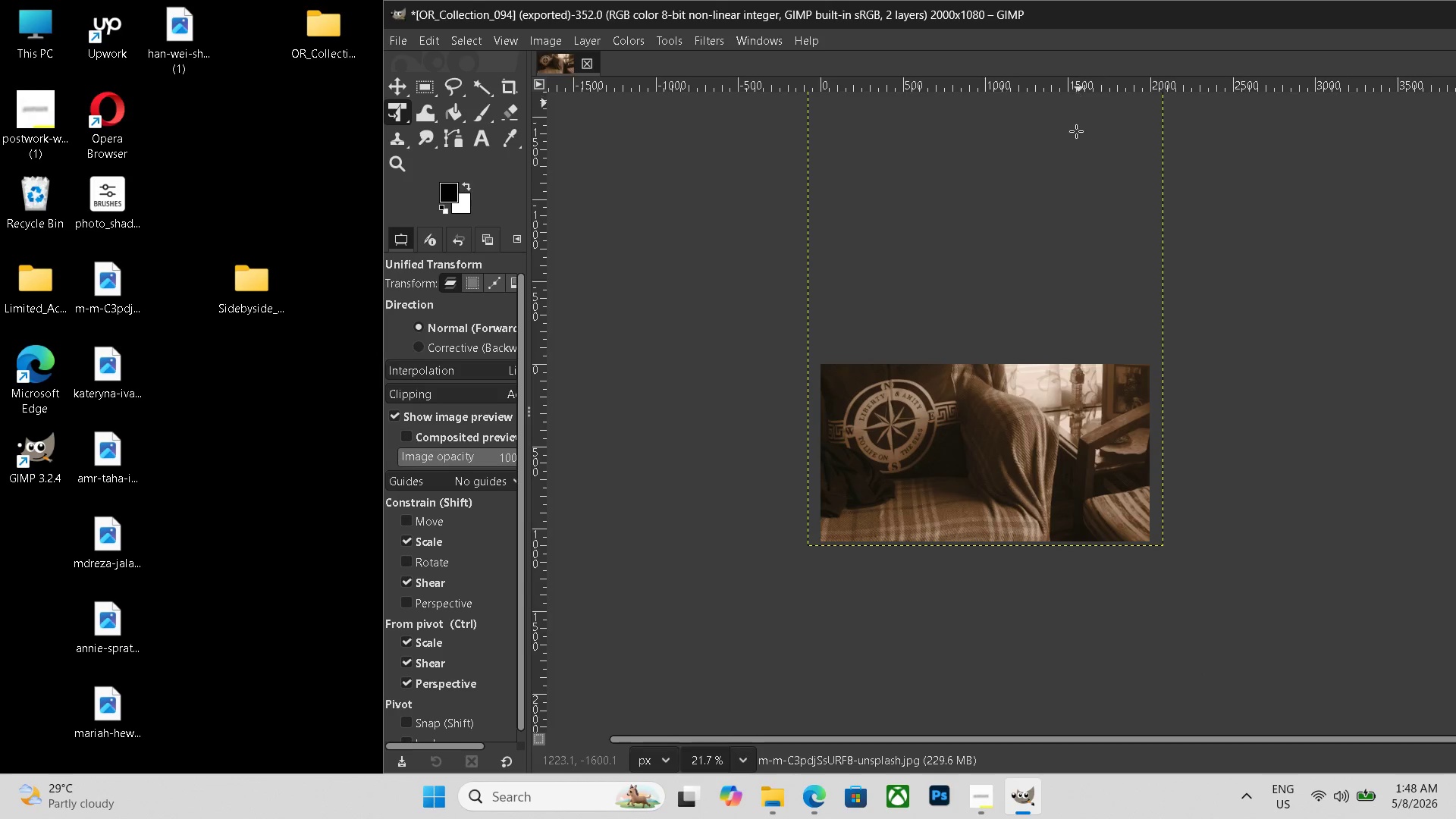 
key(Escape)
 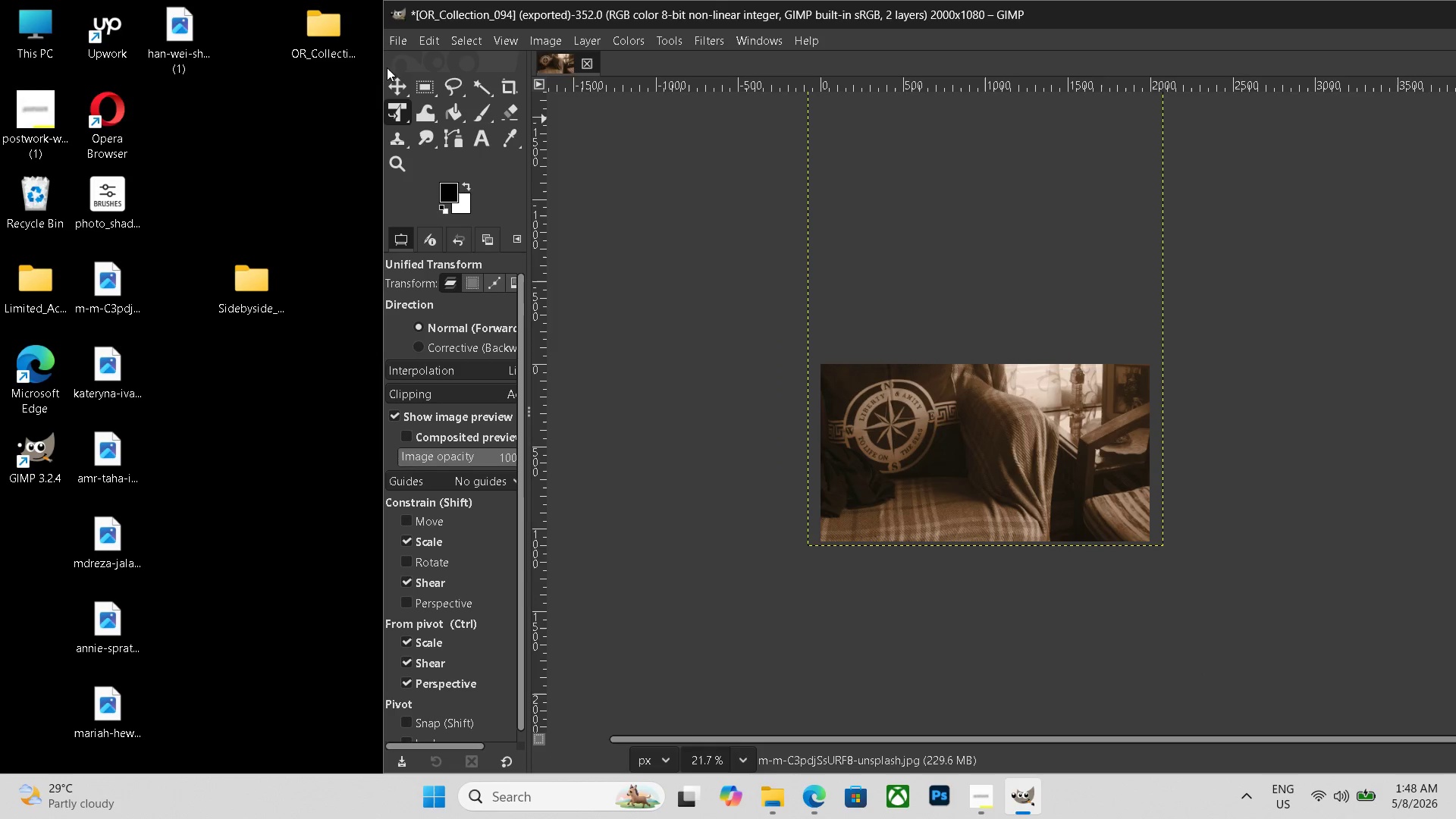 
left_click([325, 46])
 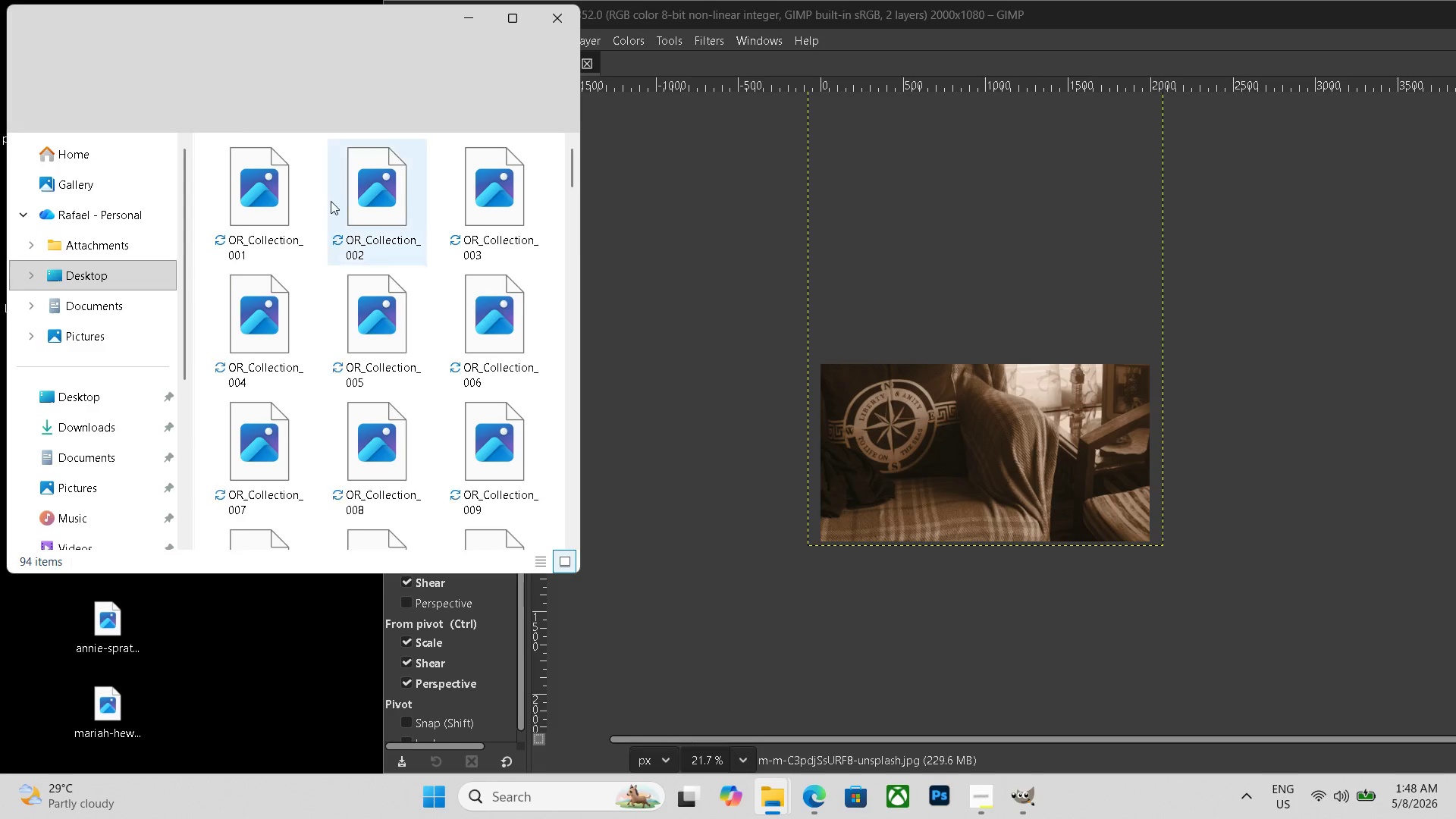 
scroll: coordinate [263, 307], scroll_direction: down, amount: 41.0
 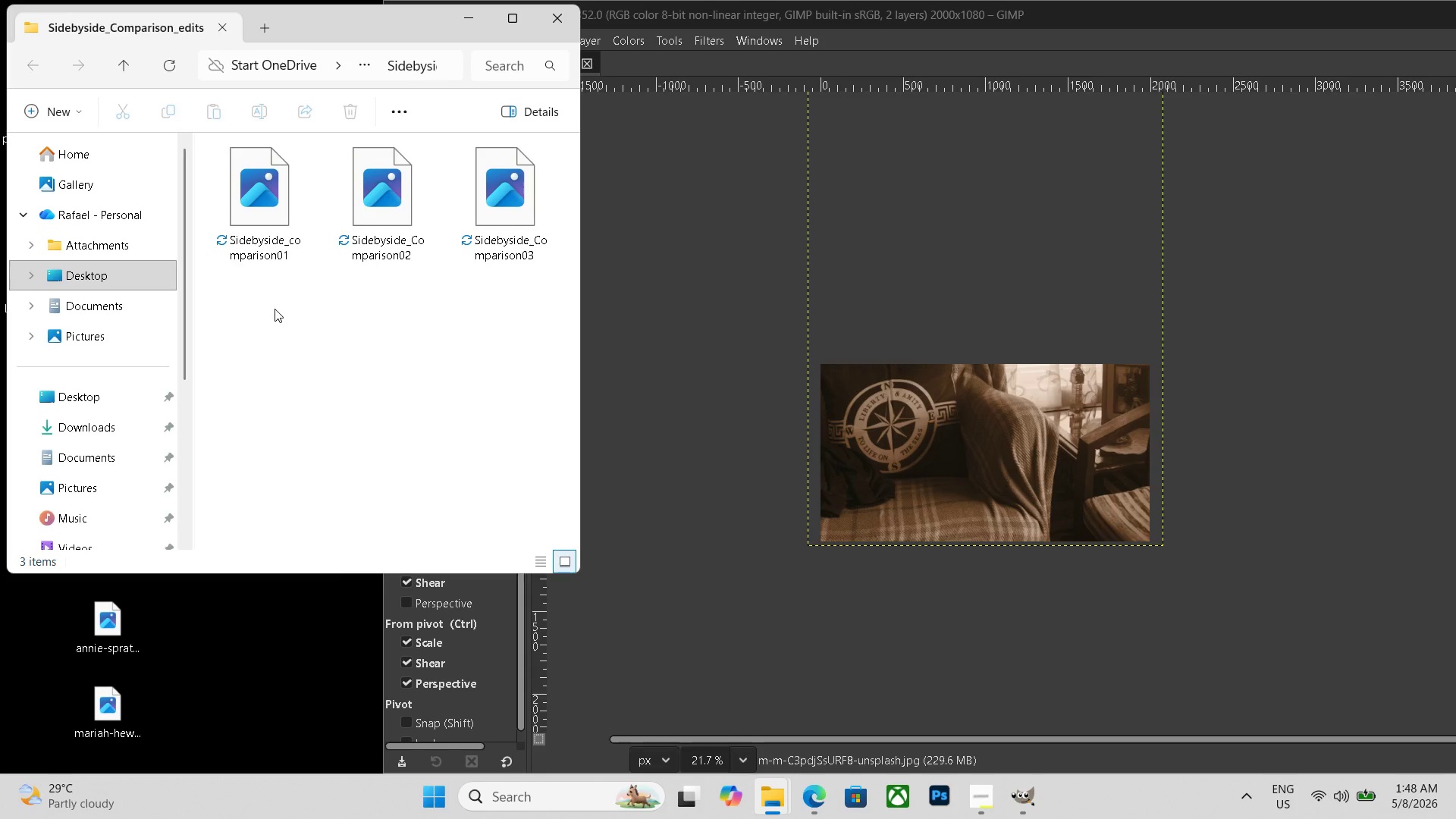 
left_click([480, 17])
 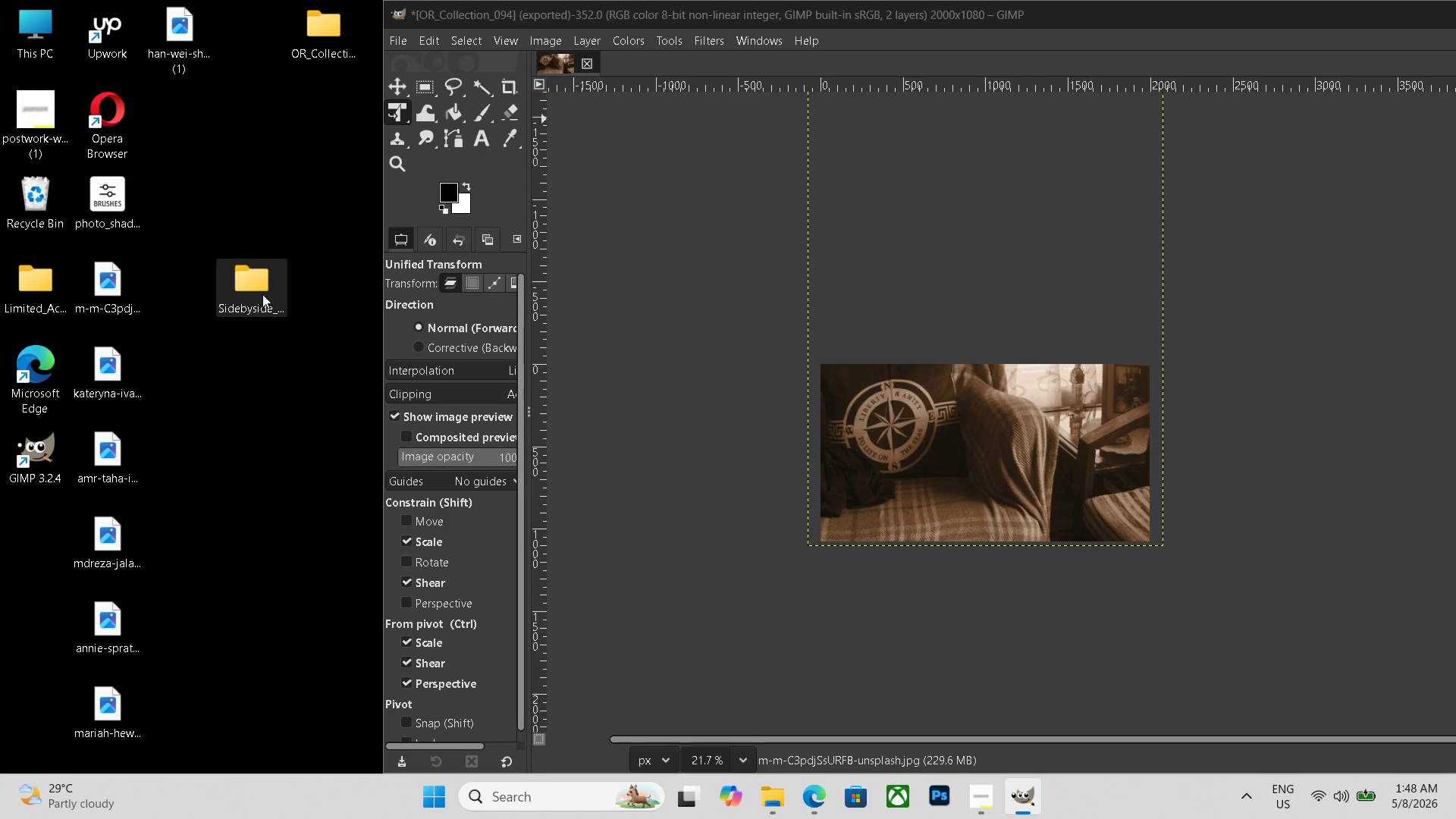 
double_click([262, 294])
 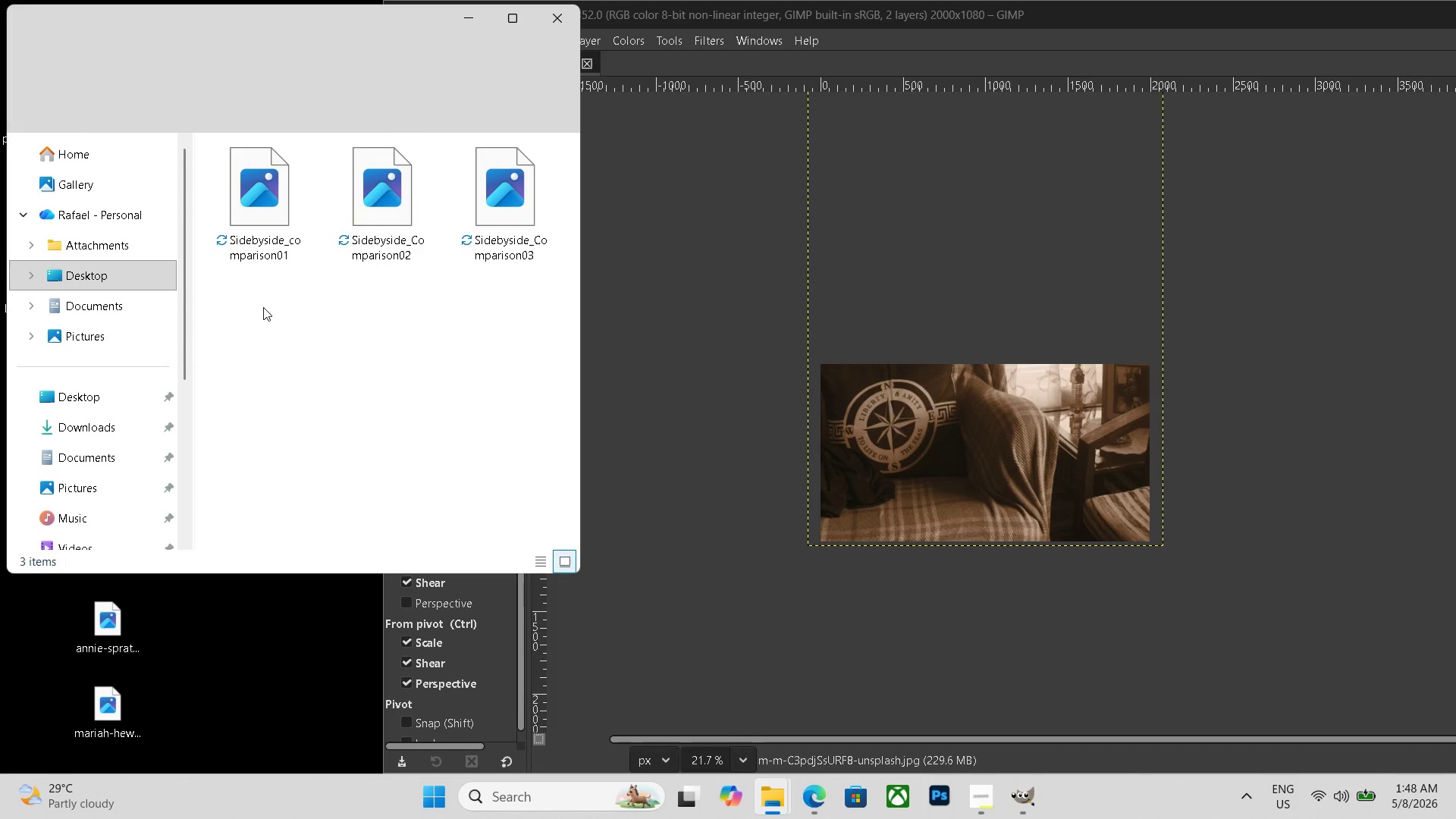 
key(Escape)
 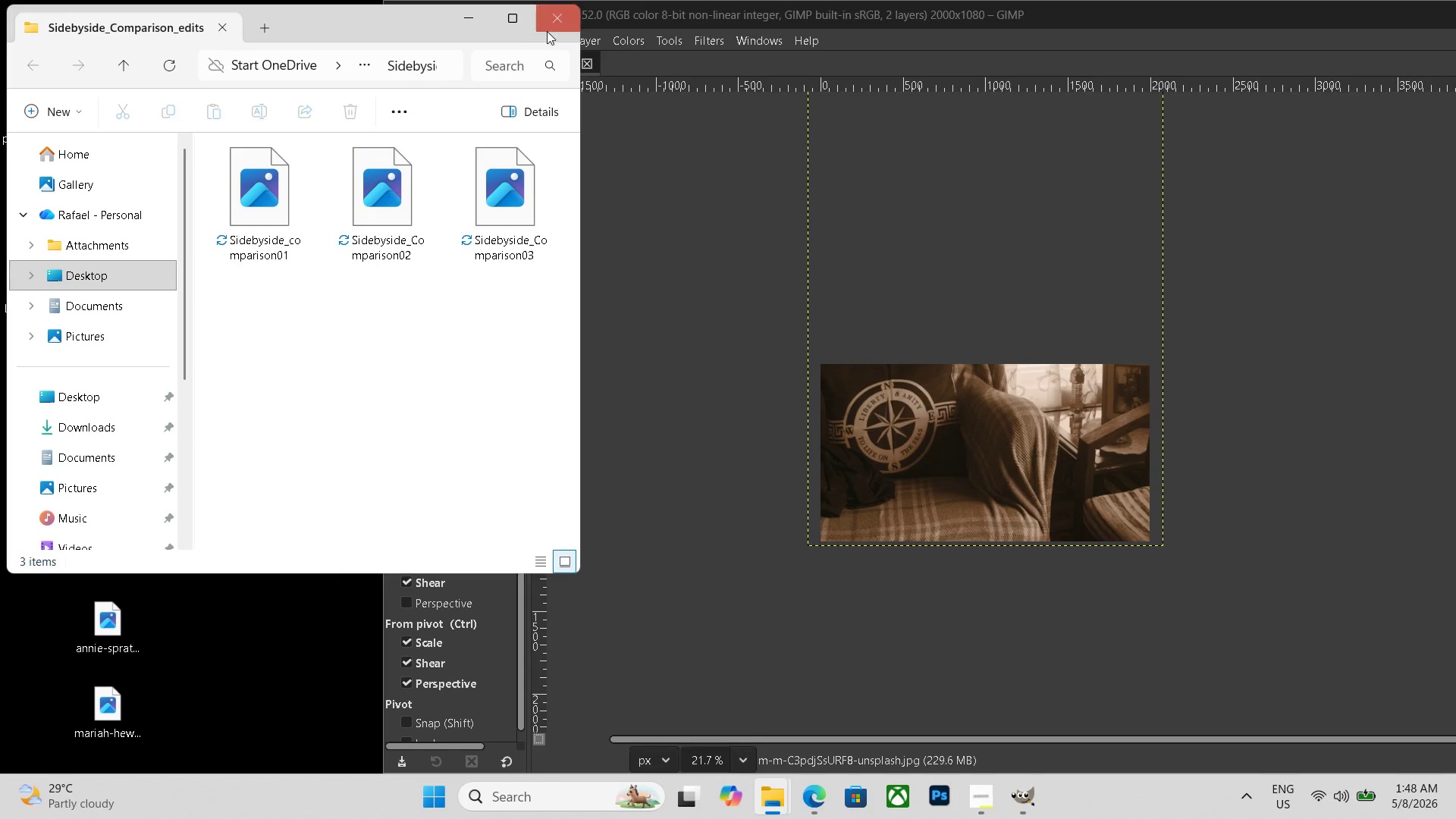 
left_click([557, 24])
 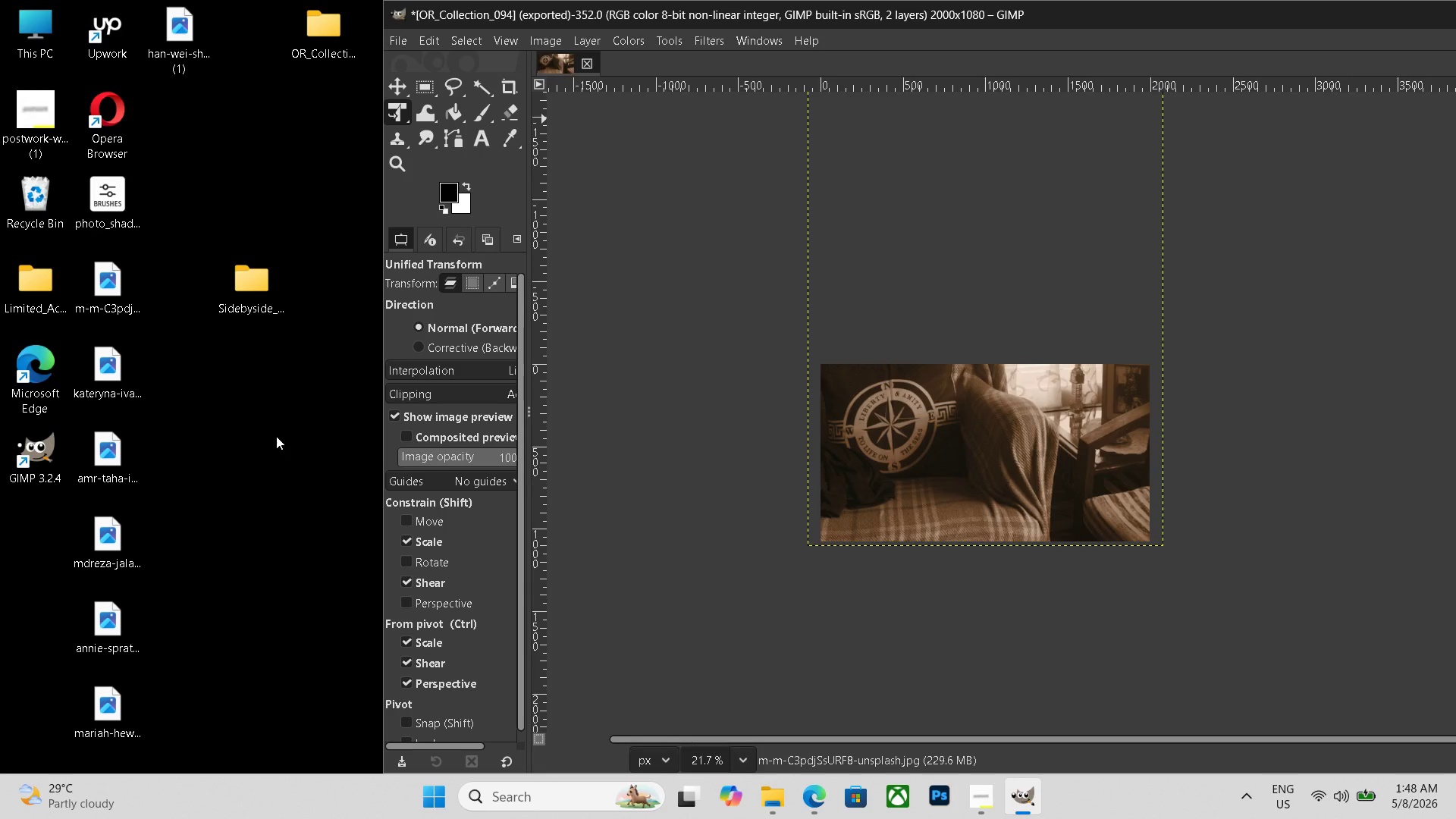 
key(Control+Z)
 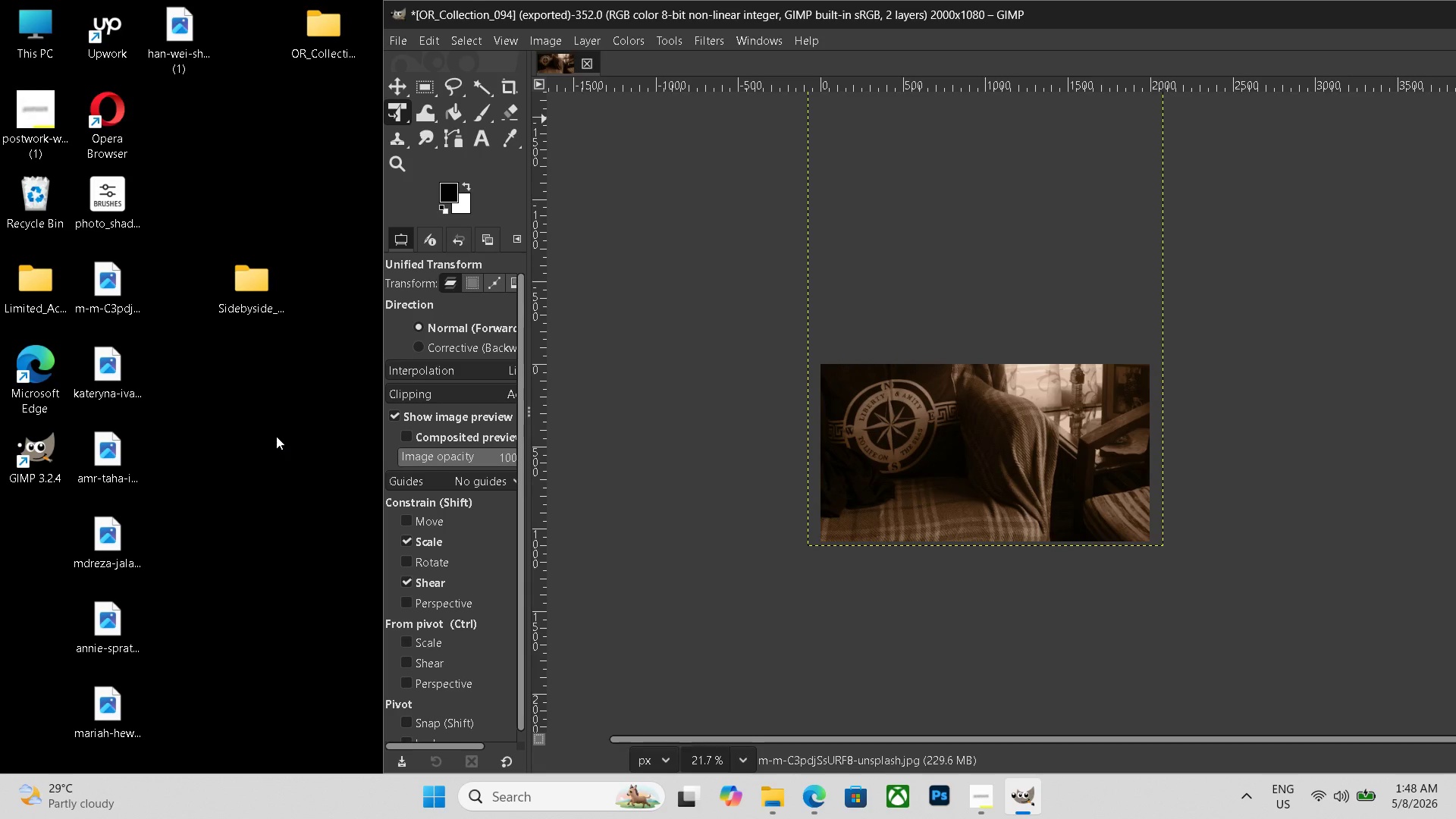 
key(Control+Z)
 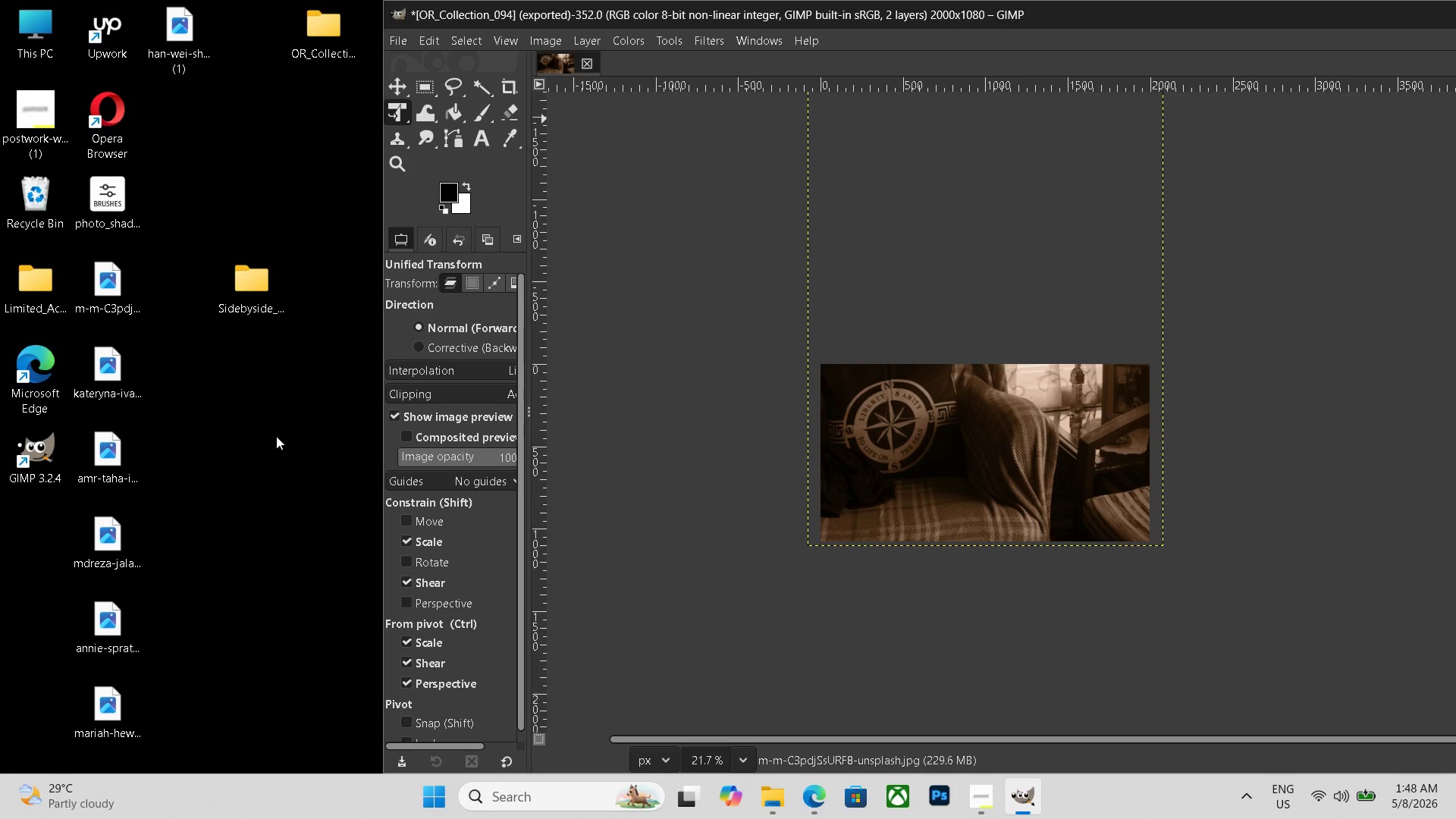 
key(Control+Z)
 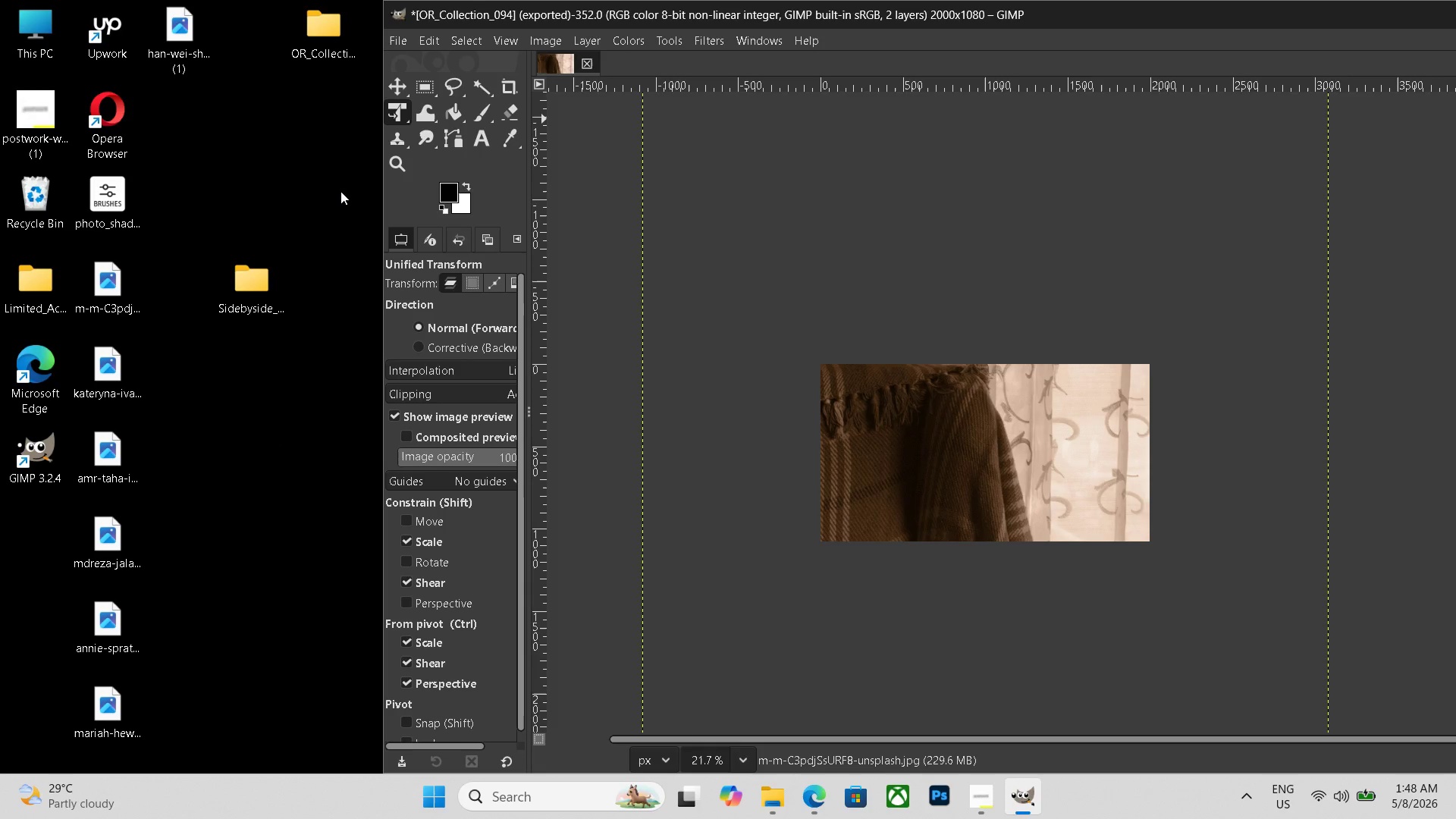 
key(Control+Z)
 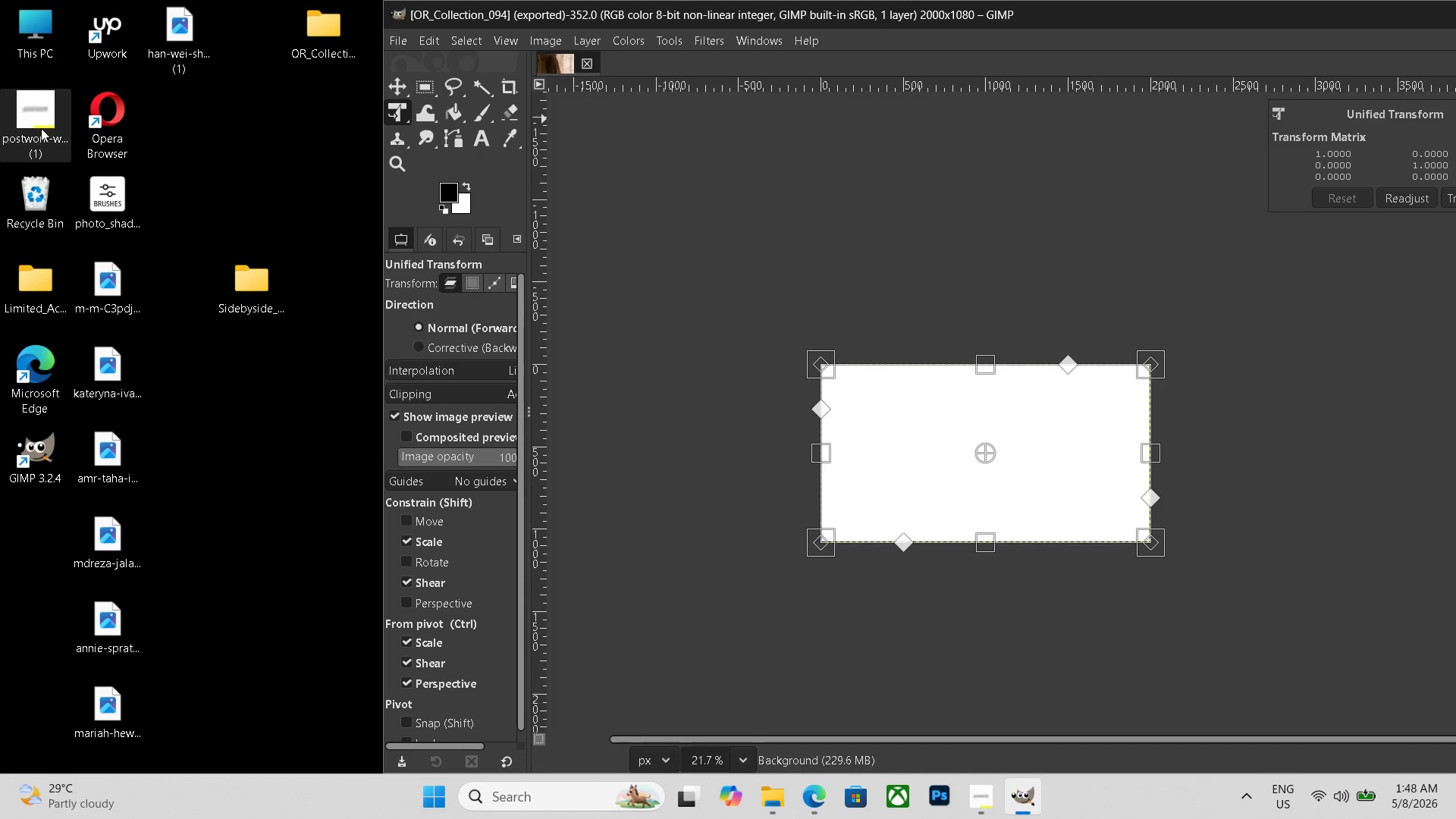 
wait(6.0)
 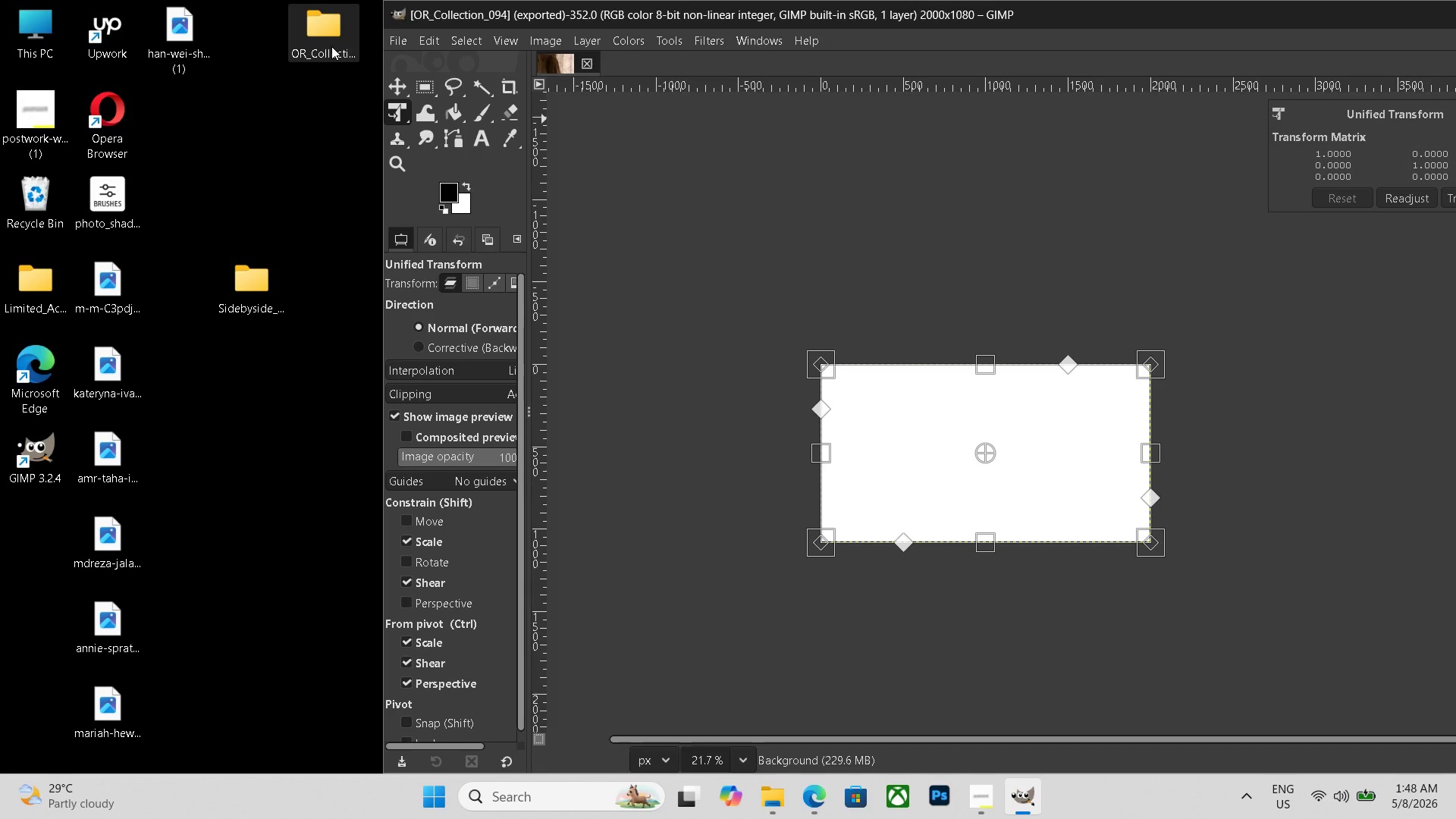 
left_click([585, 64])
 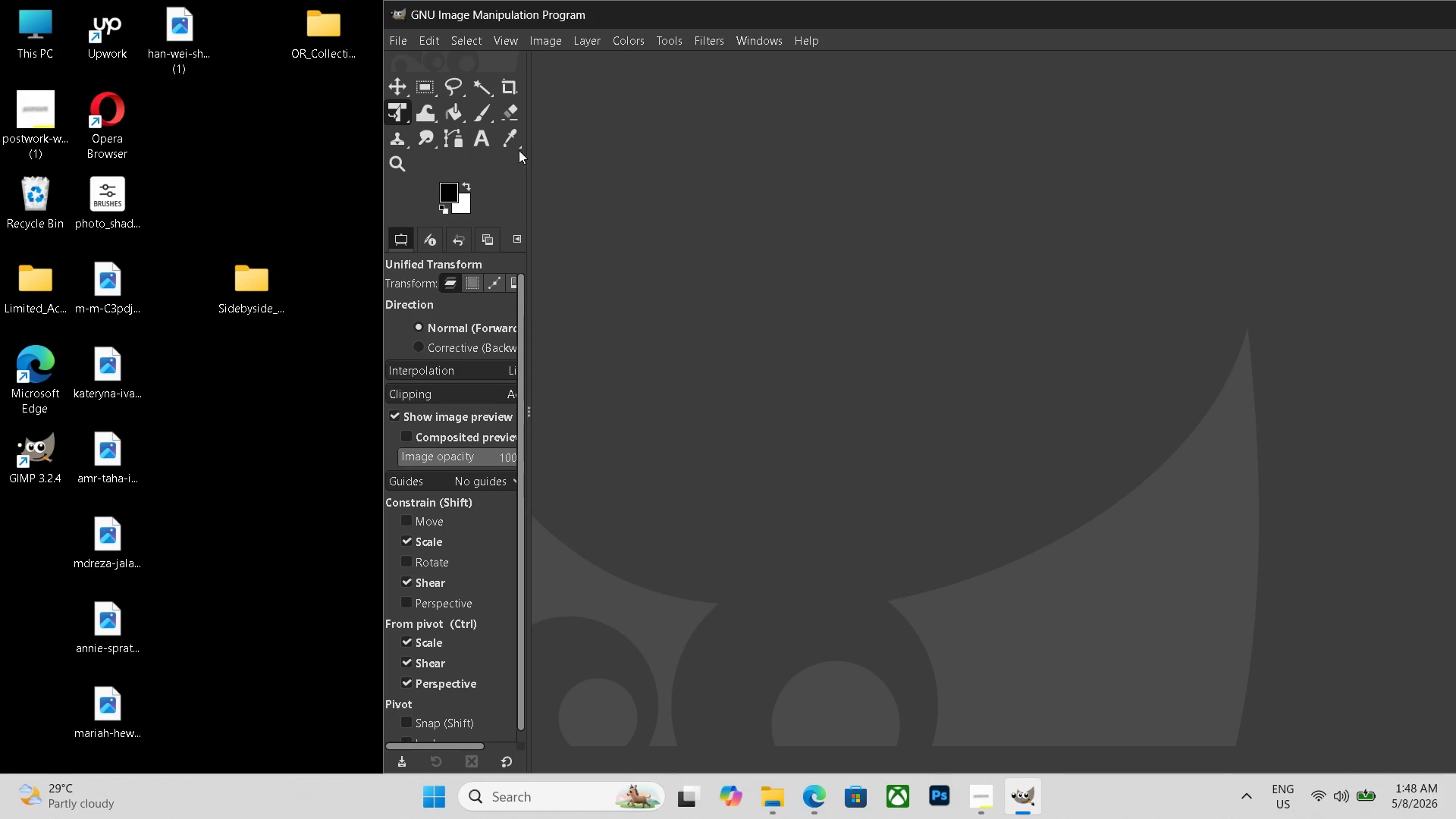 
key(Control+N)
 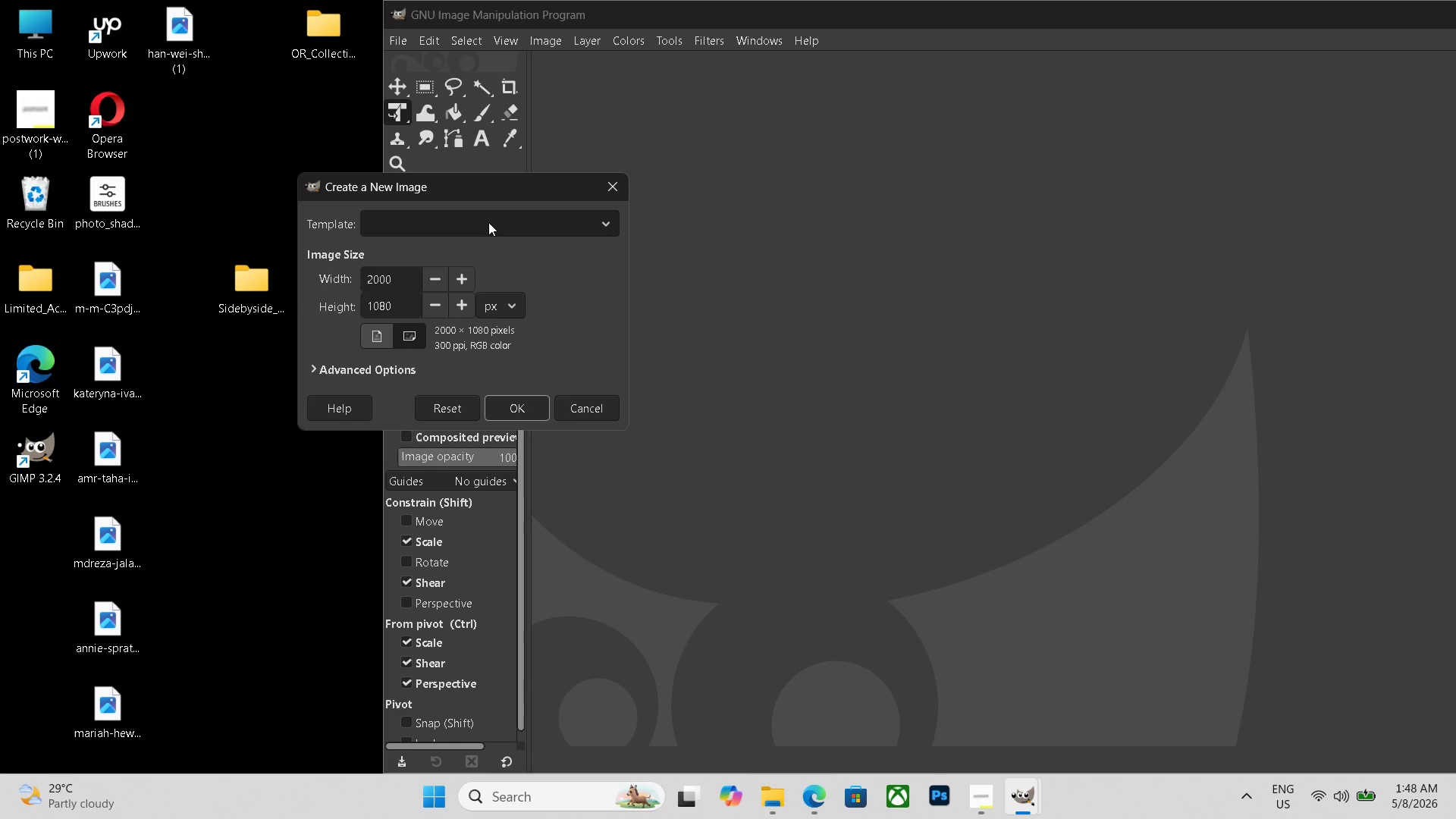 
left_click([488, 222])
 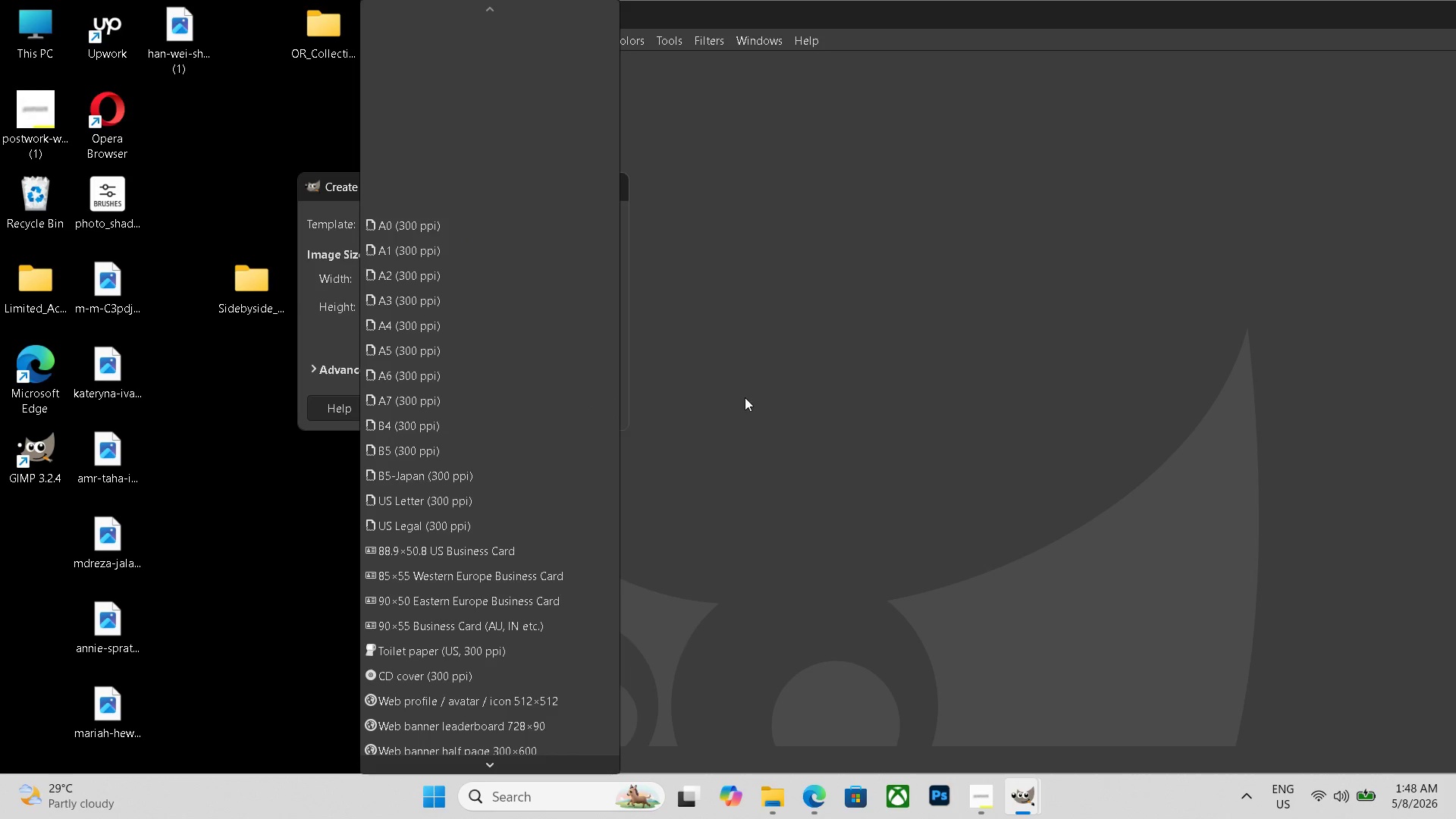 
left_click([747, 397])
 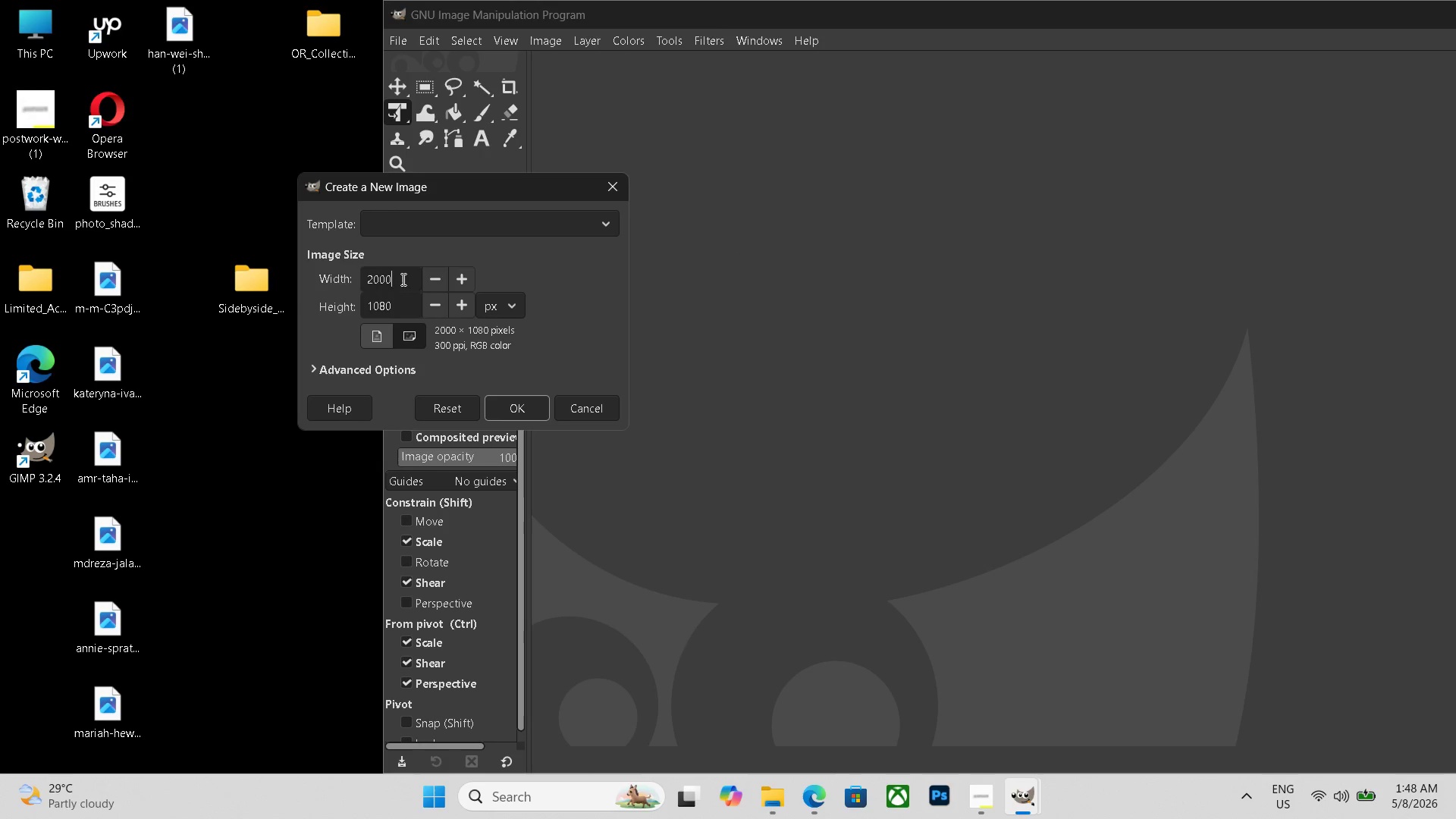 
left_click_drag(start_coordinate=[402, 279], to_coordinate=[320, 271])
 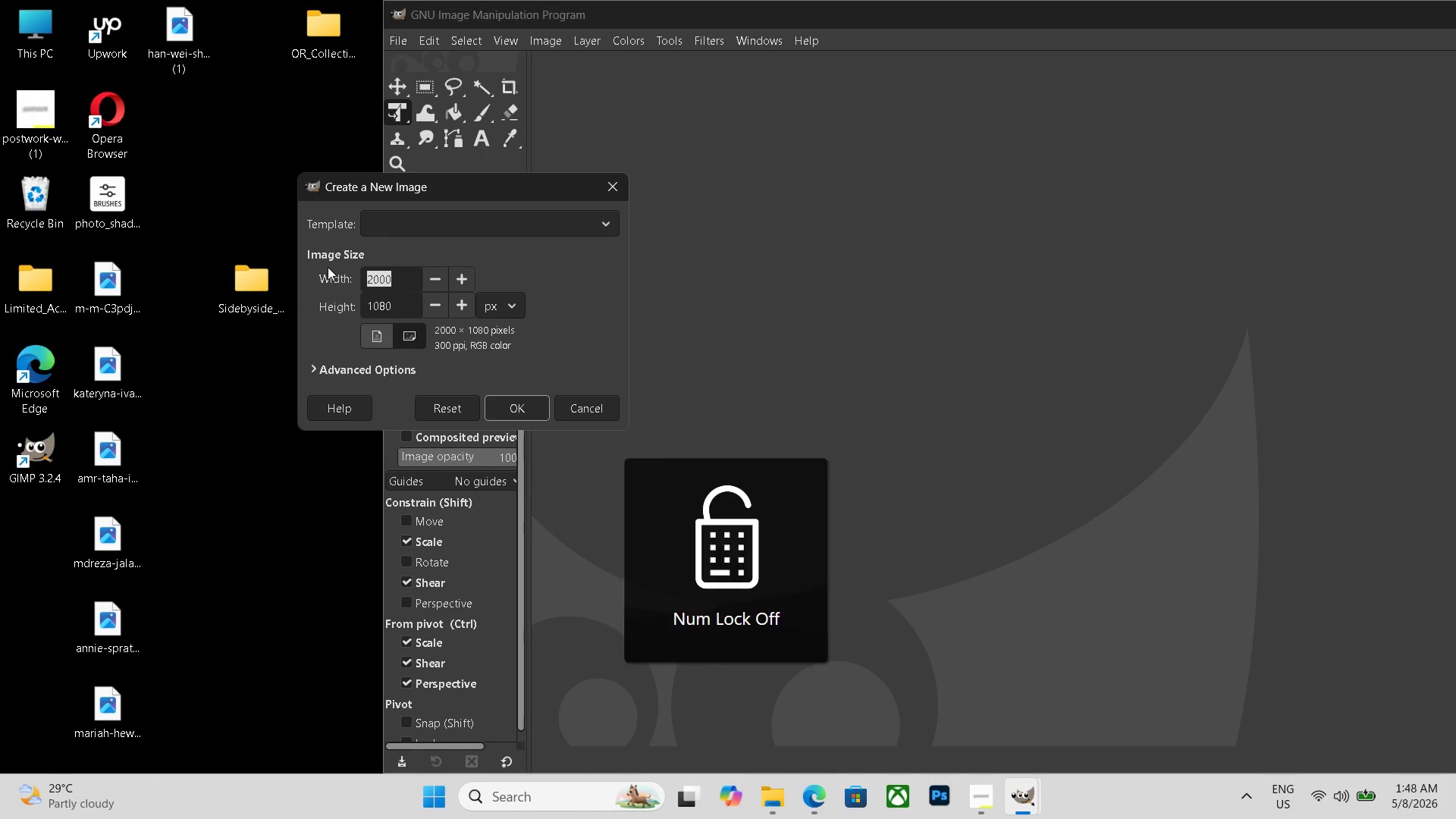 
key(NumLock)
 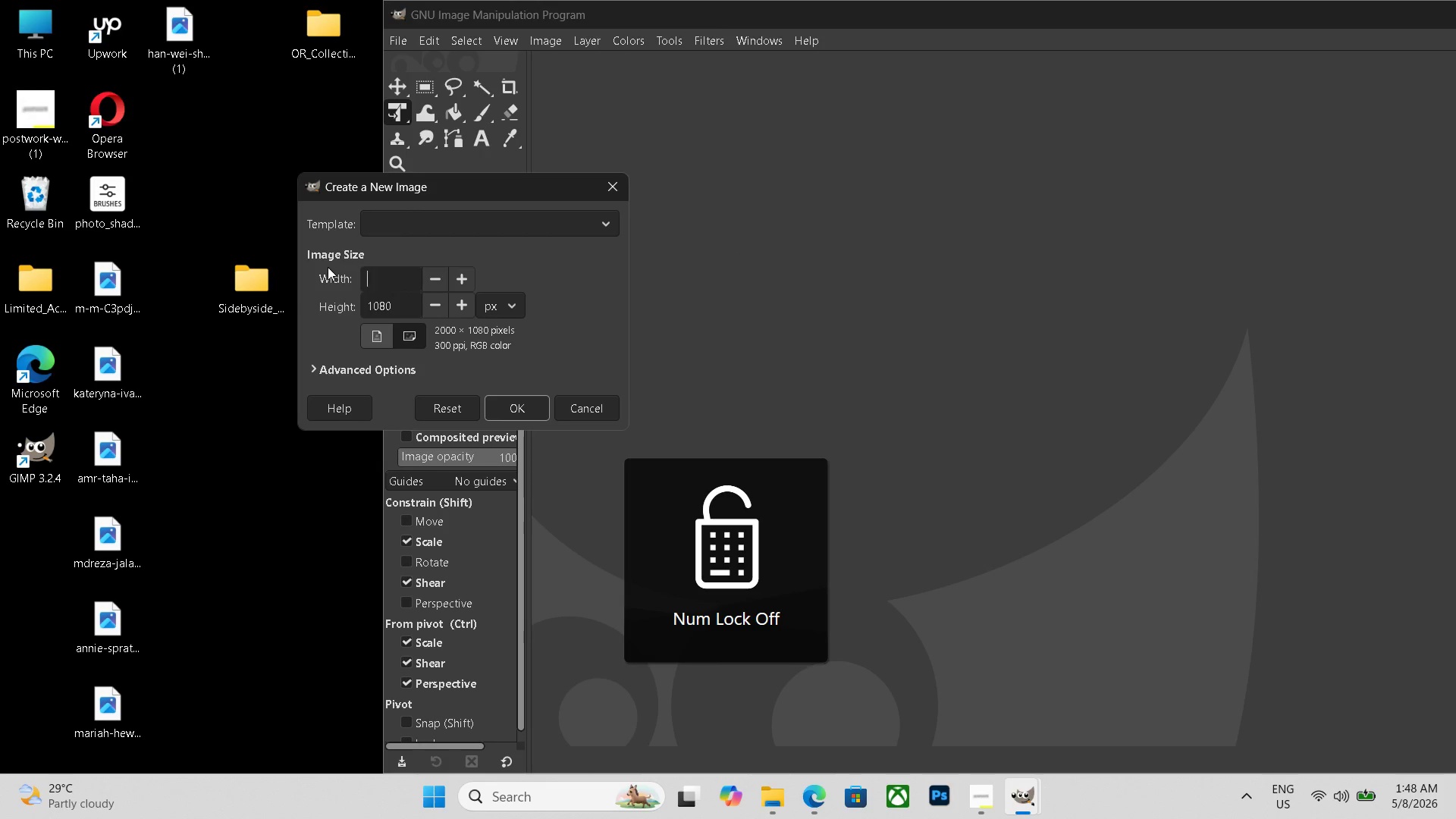 
key(Backspace)
 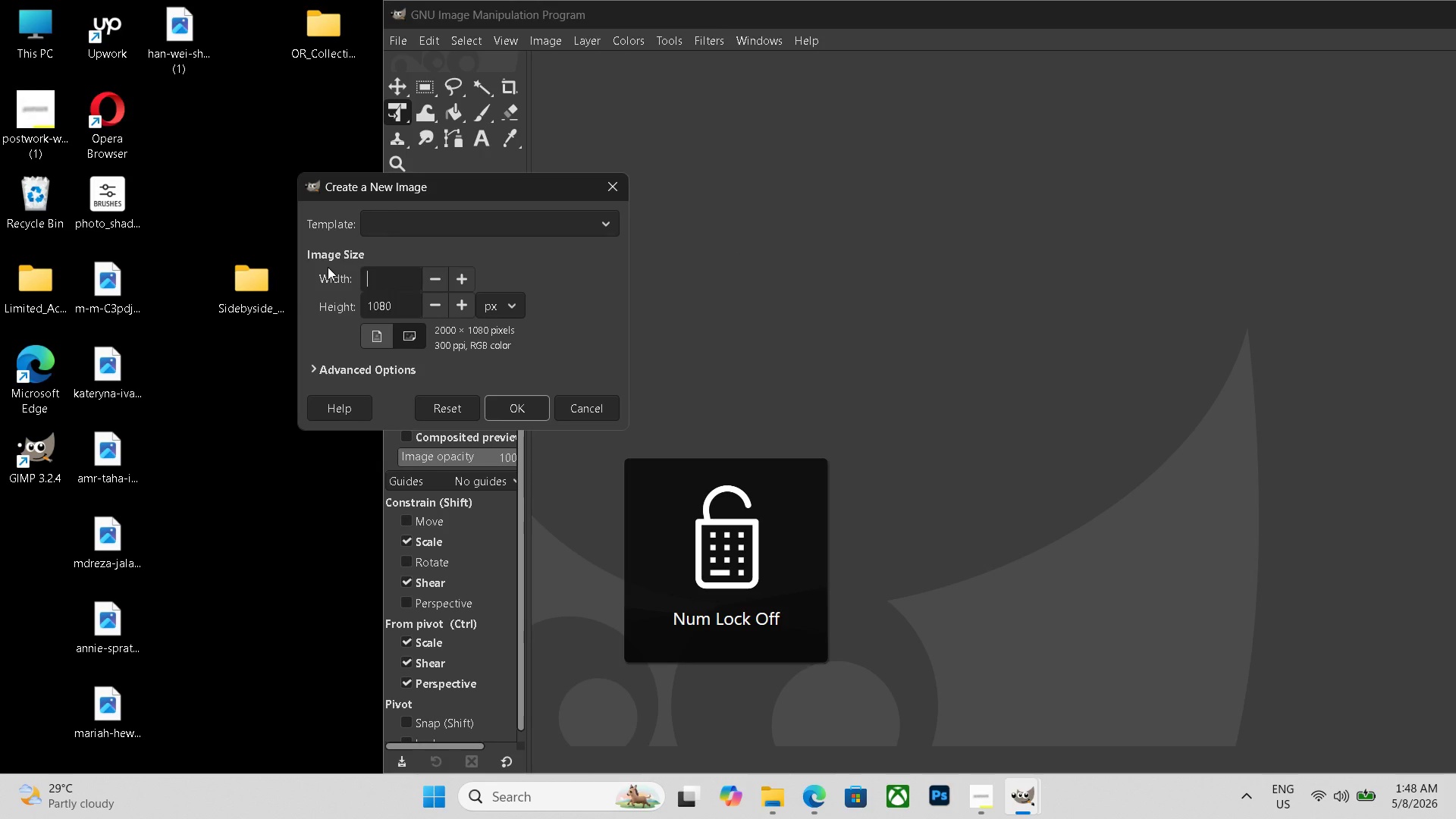 
key(Backspace)
 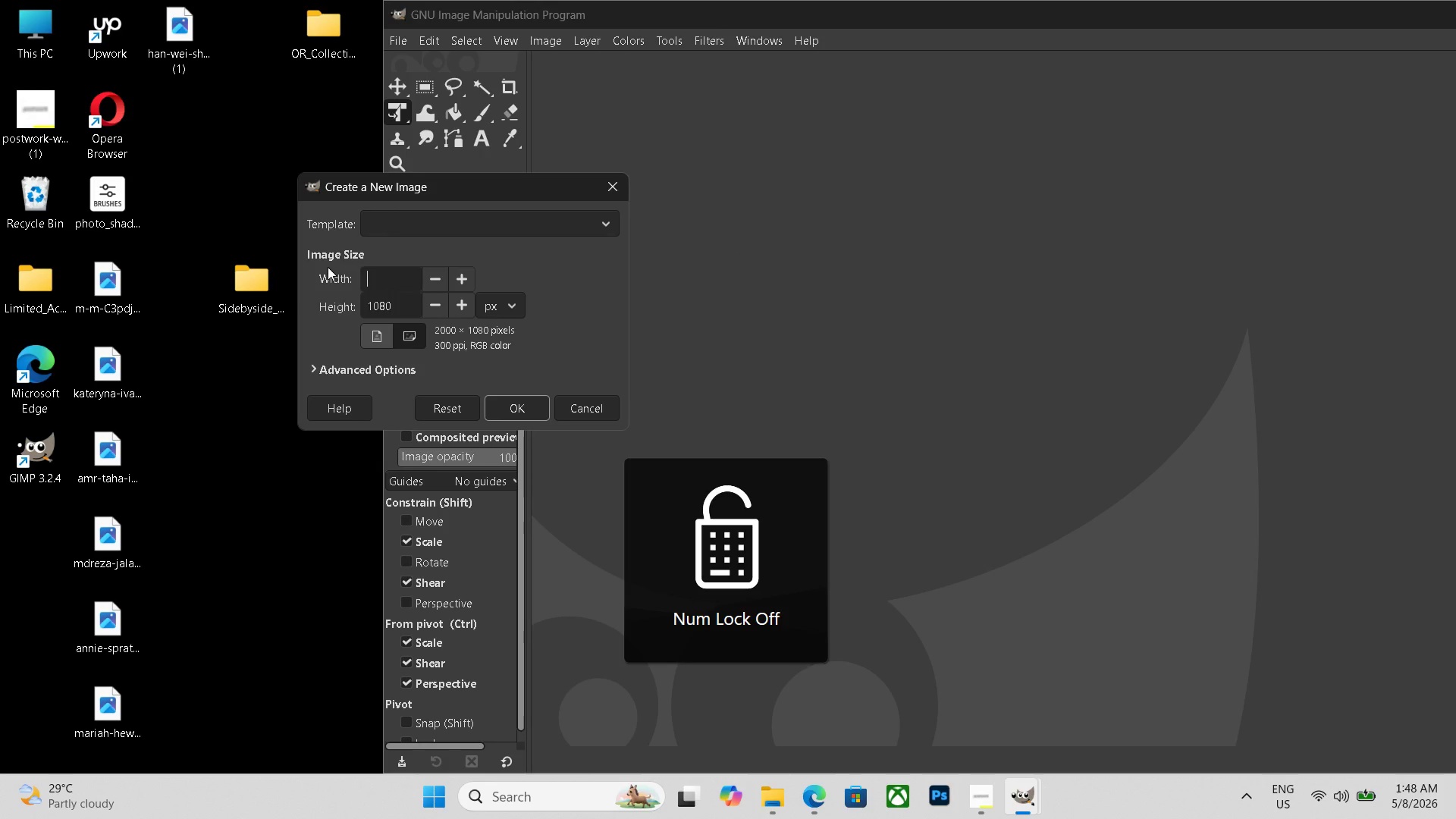 
key(Backspace)
 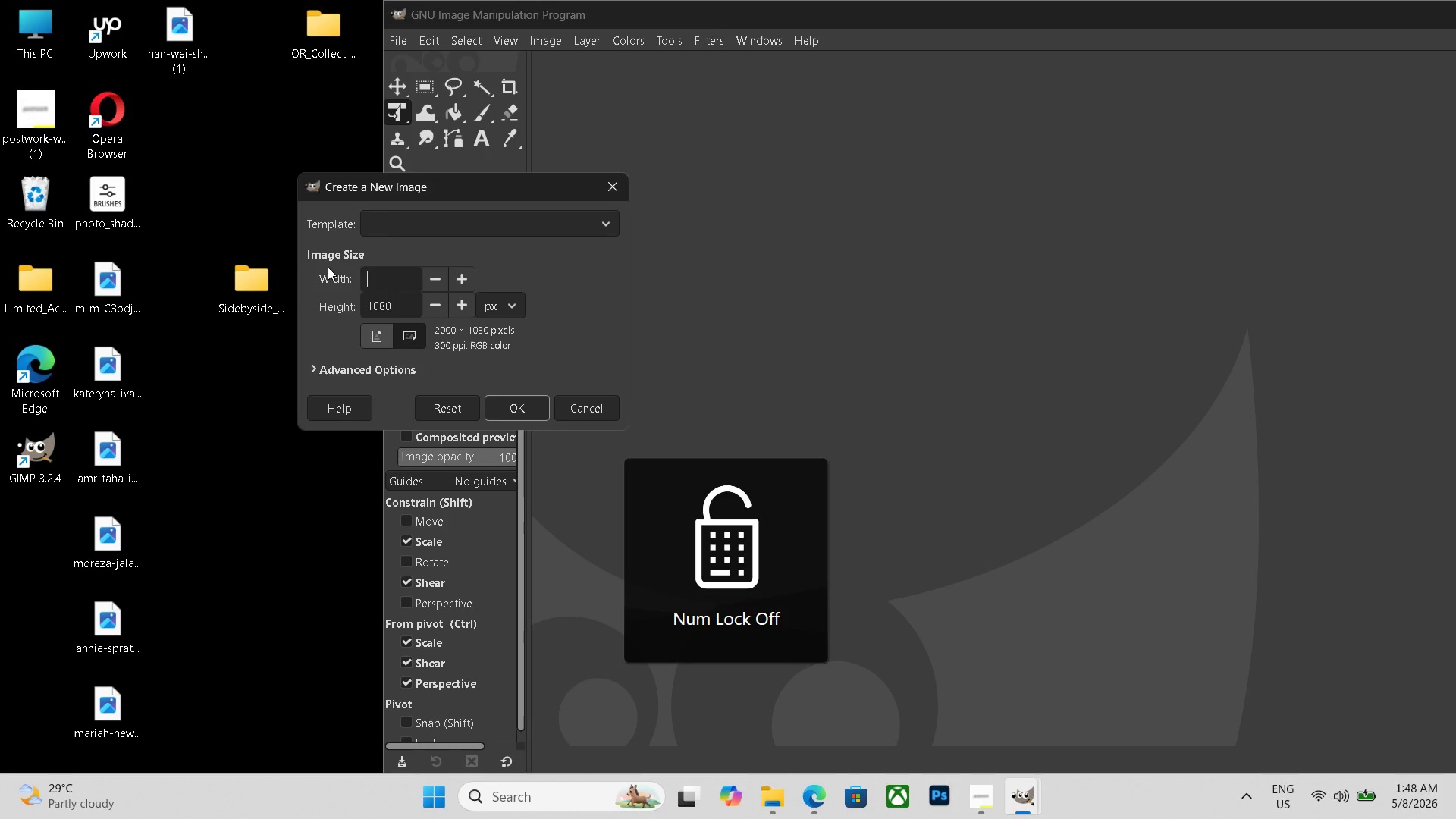 
key(Backspace)
 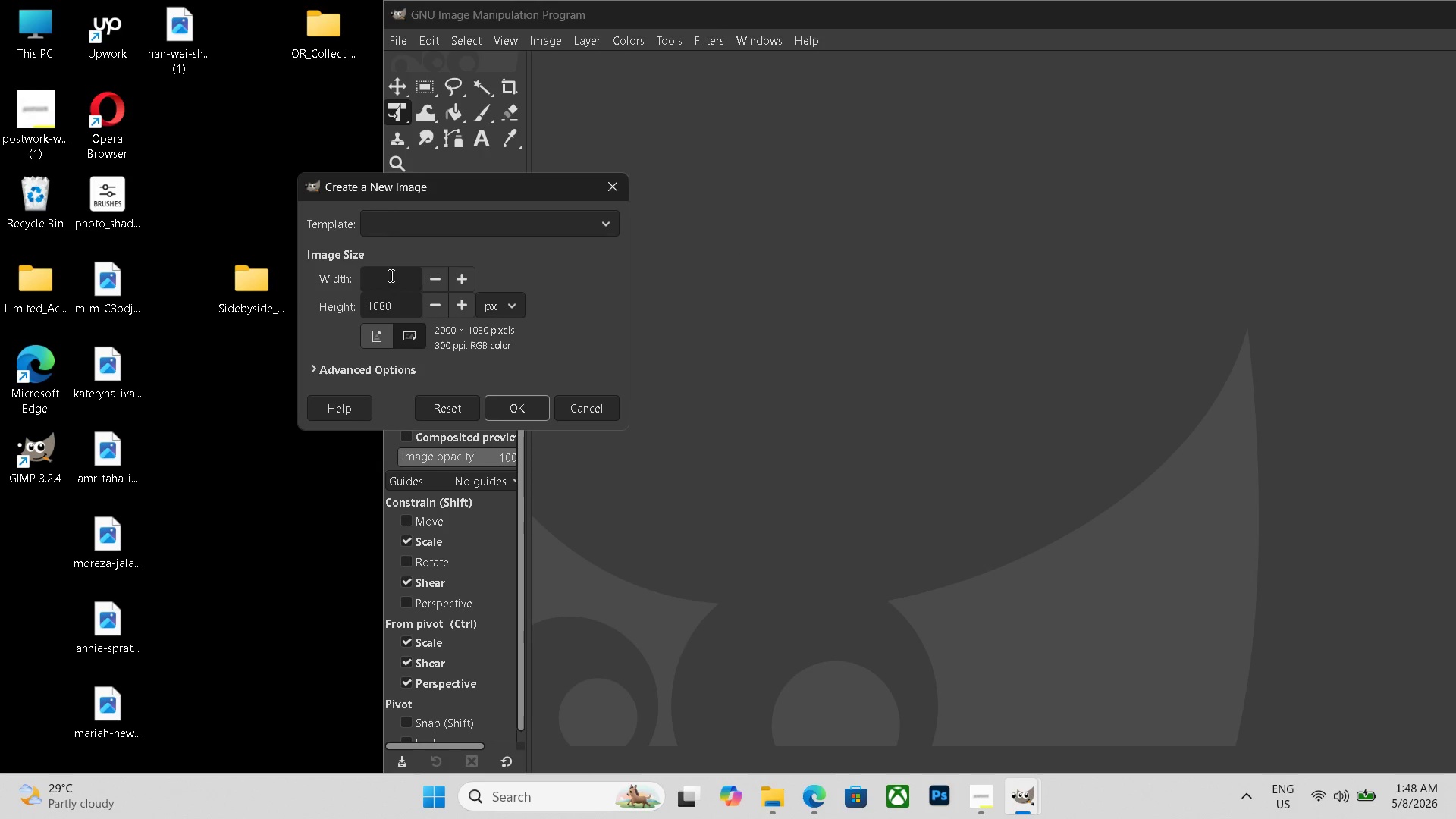 
key(ArrowLeft)
 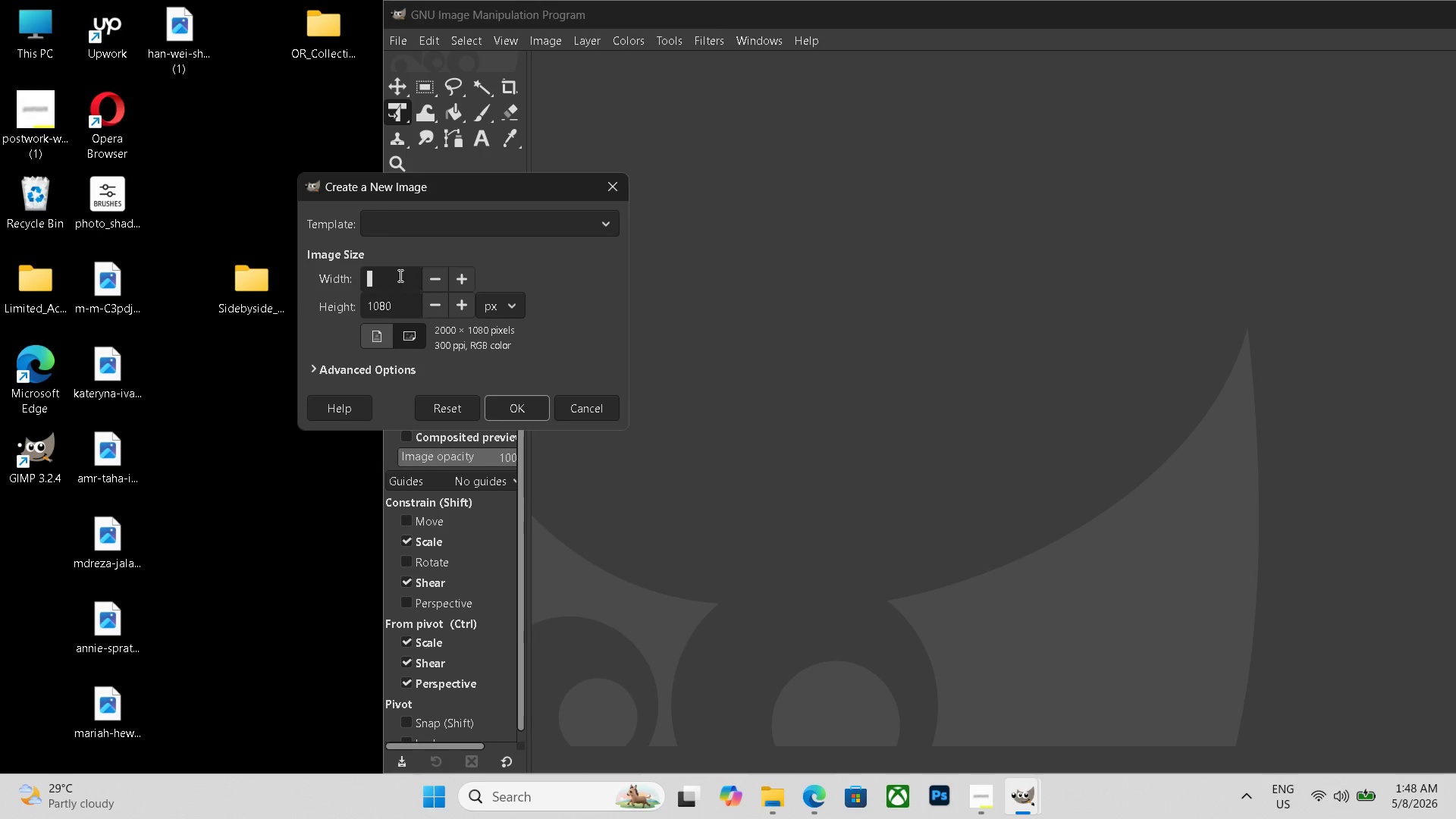 
key(Insert)
 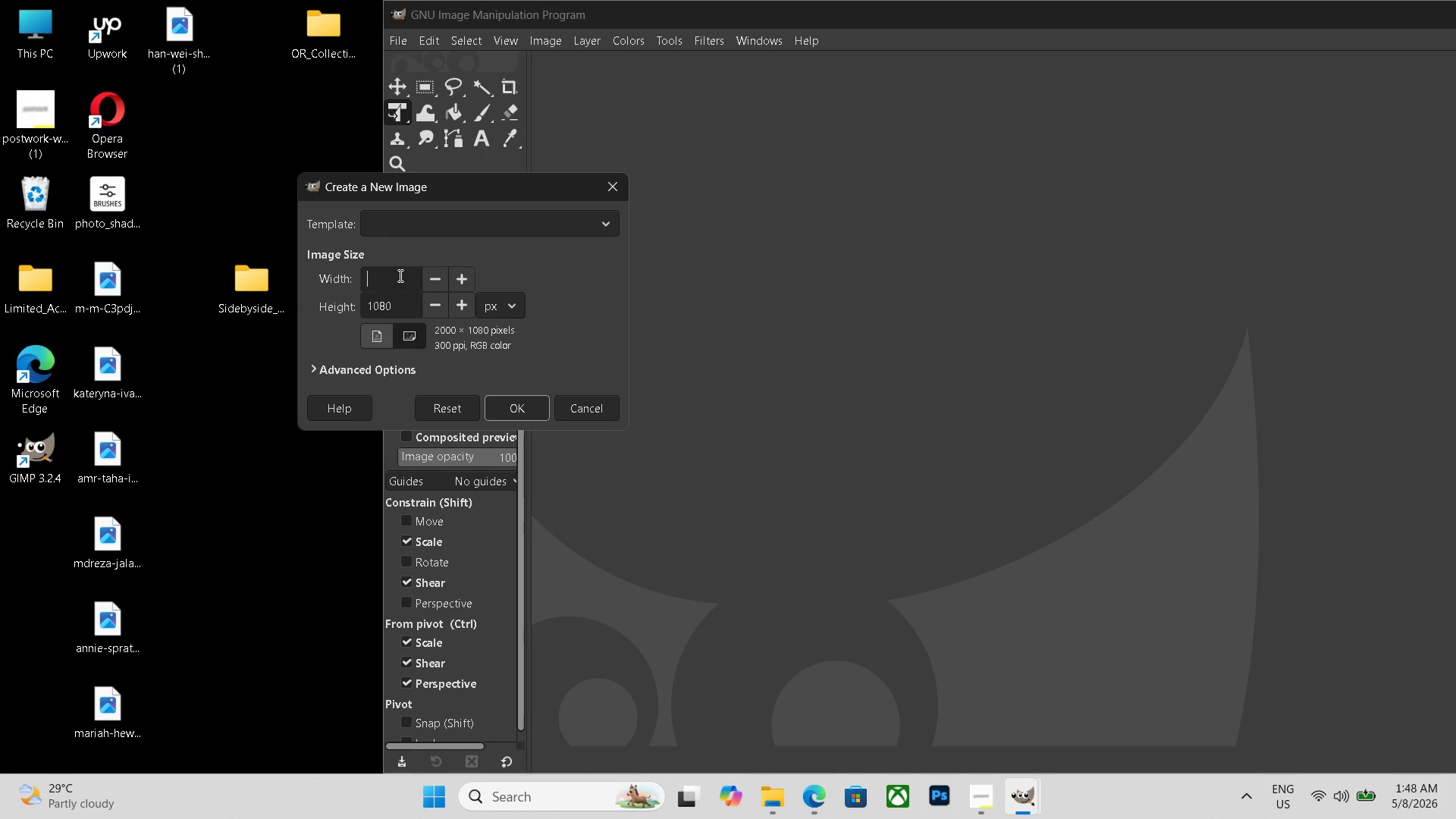 
key(Insert)
 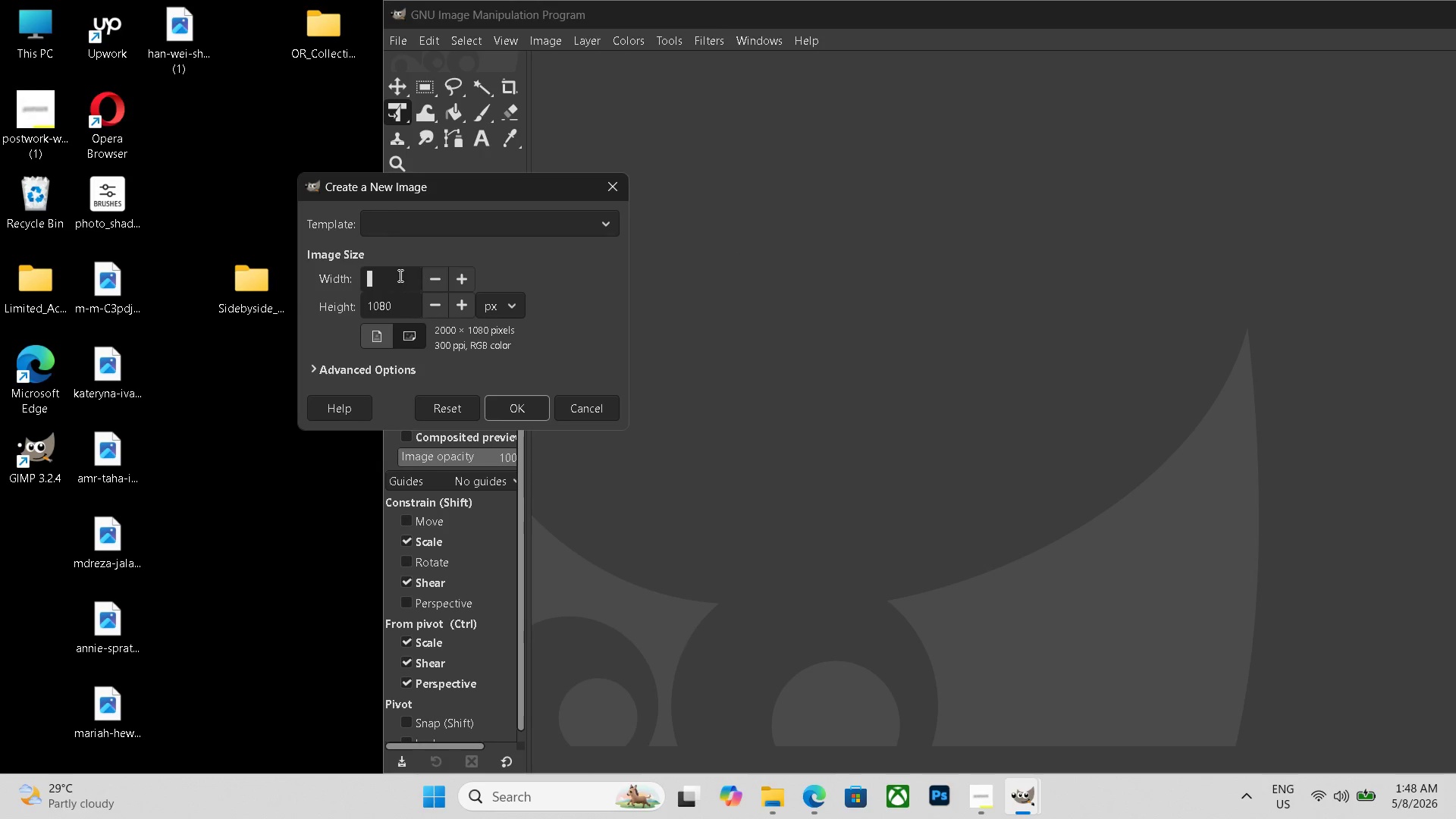 
key(Insert)
 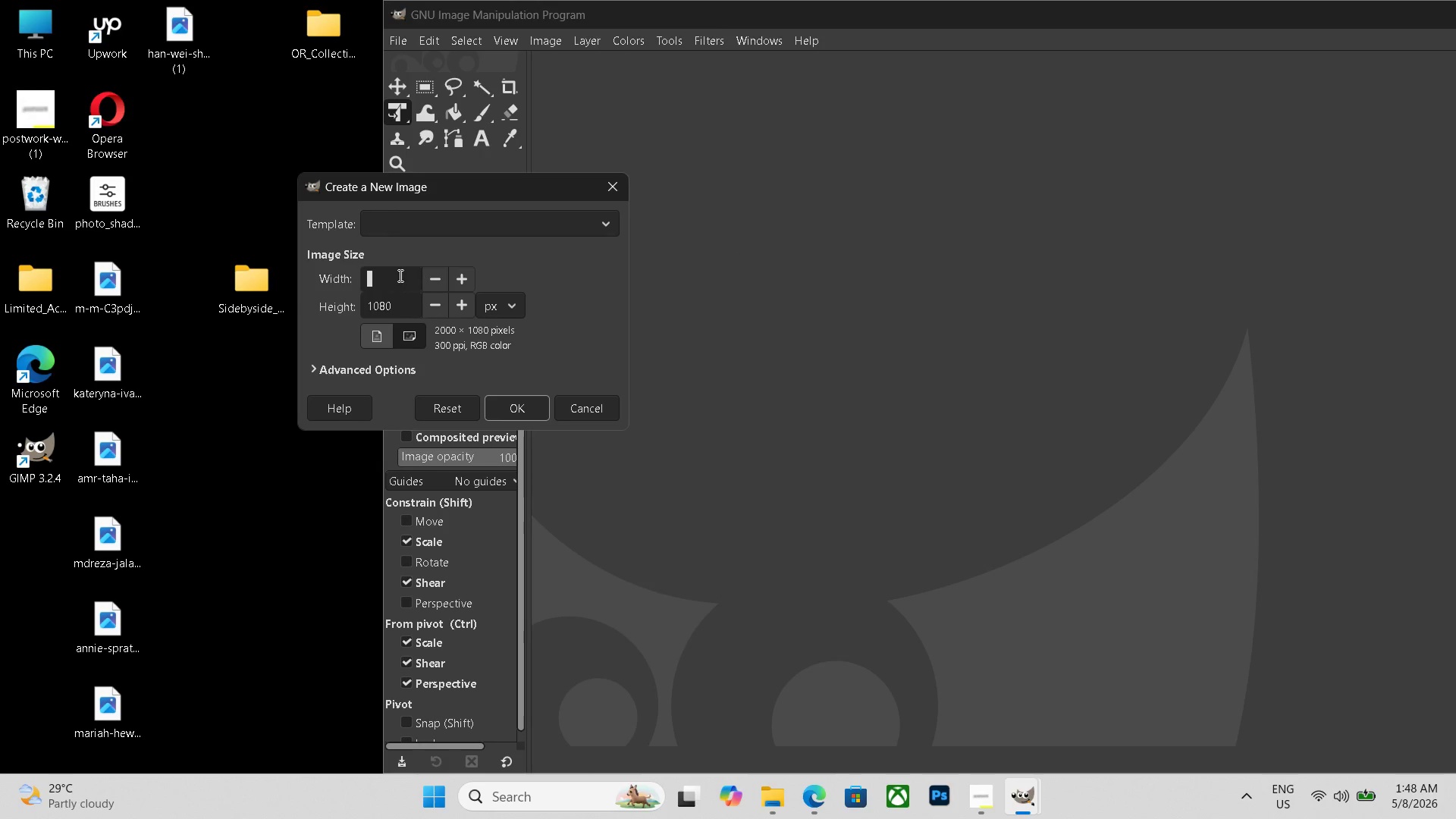 
key(NumLock)
 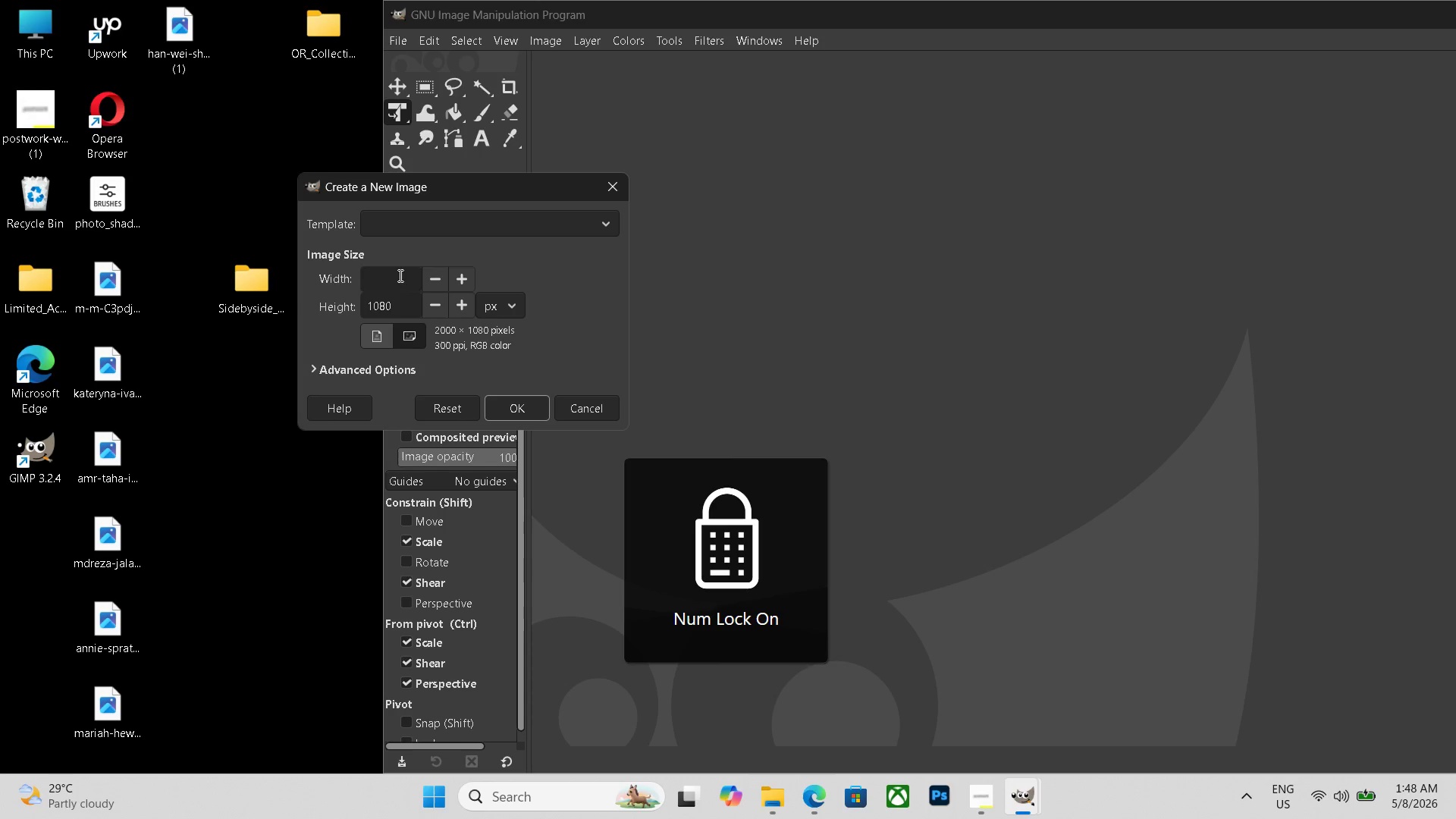 
key(Numpad4)
 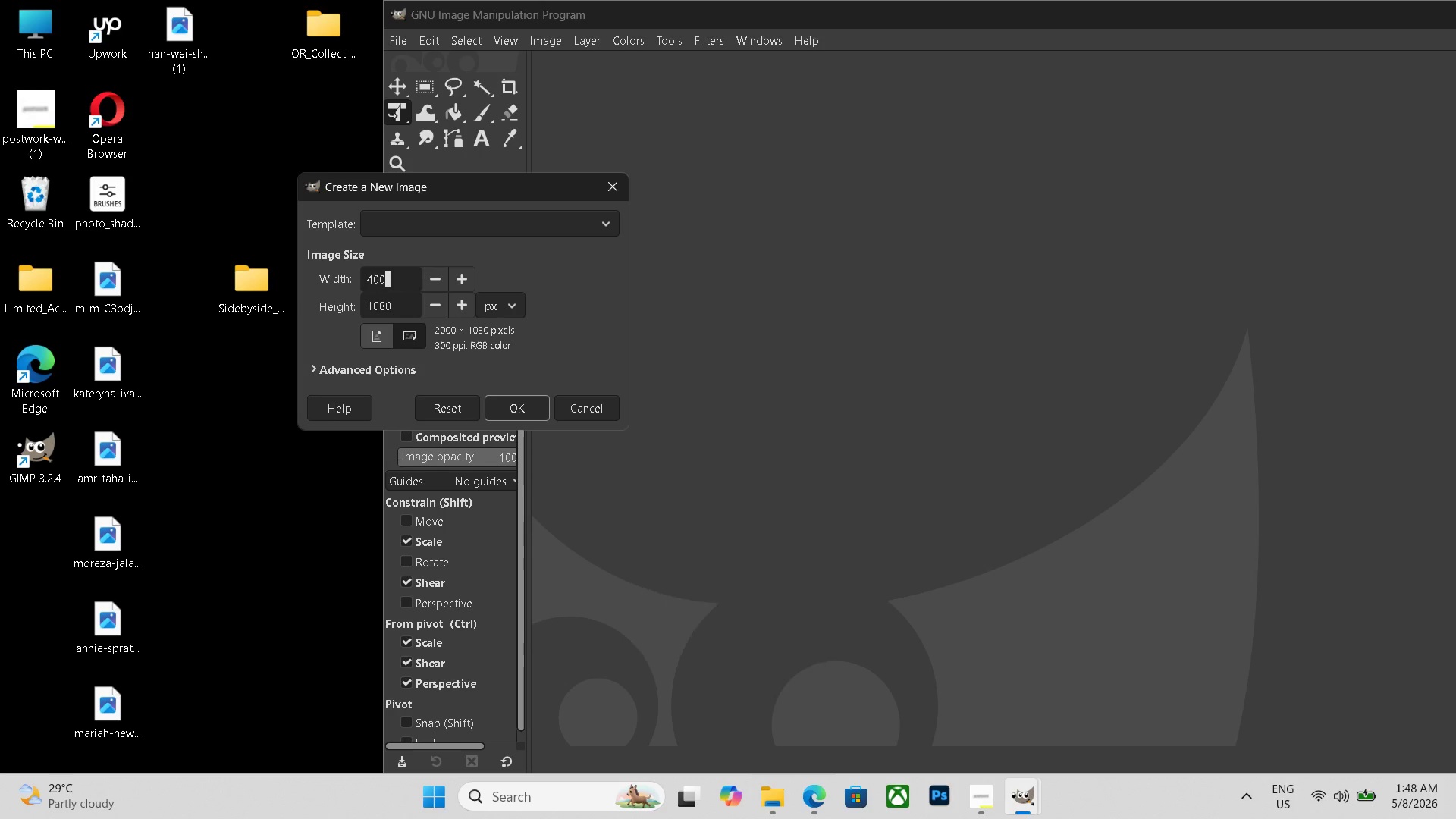 
key(Numpad0)
 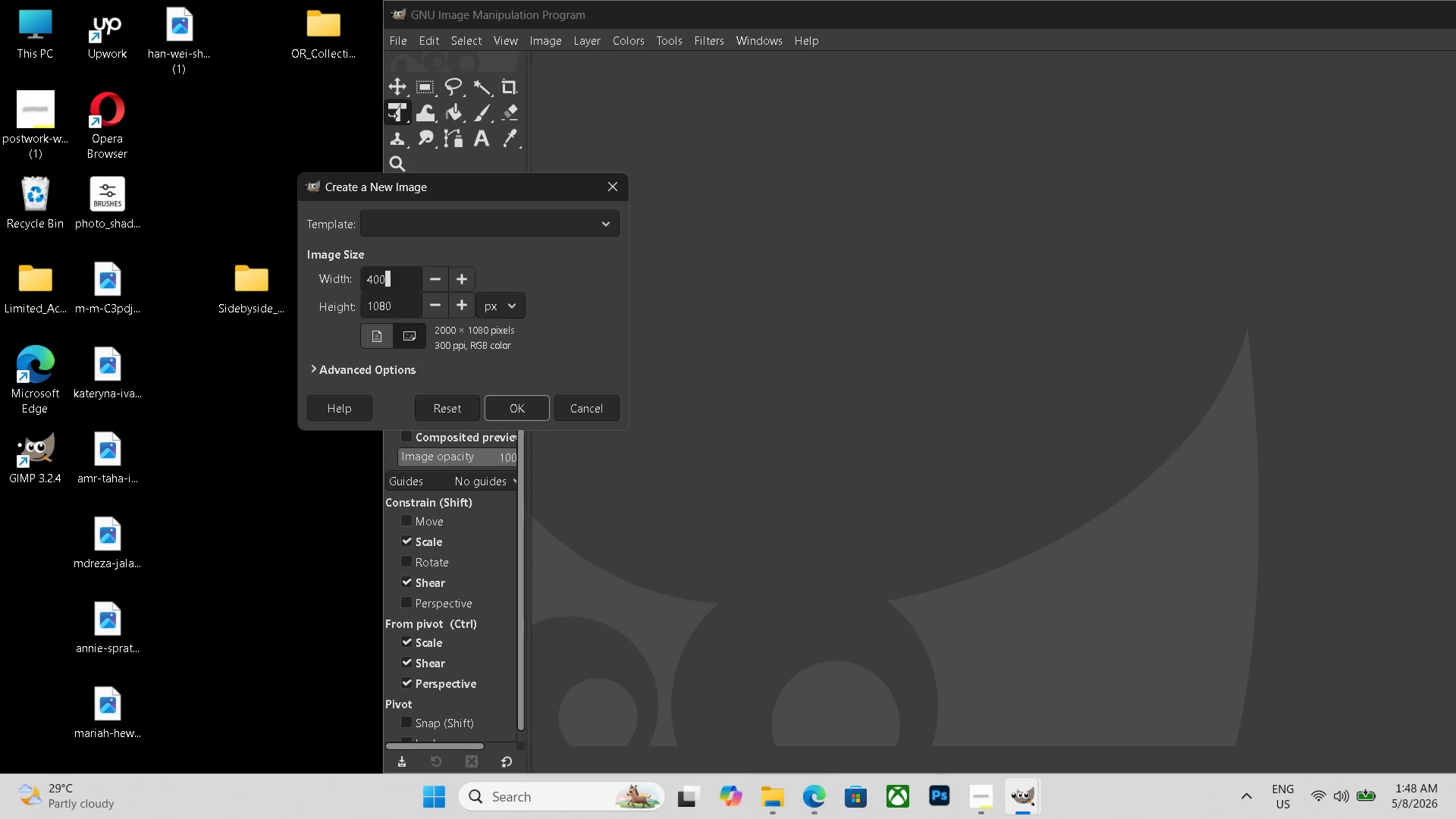 
key(Numpad0)
 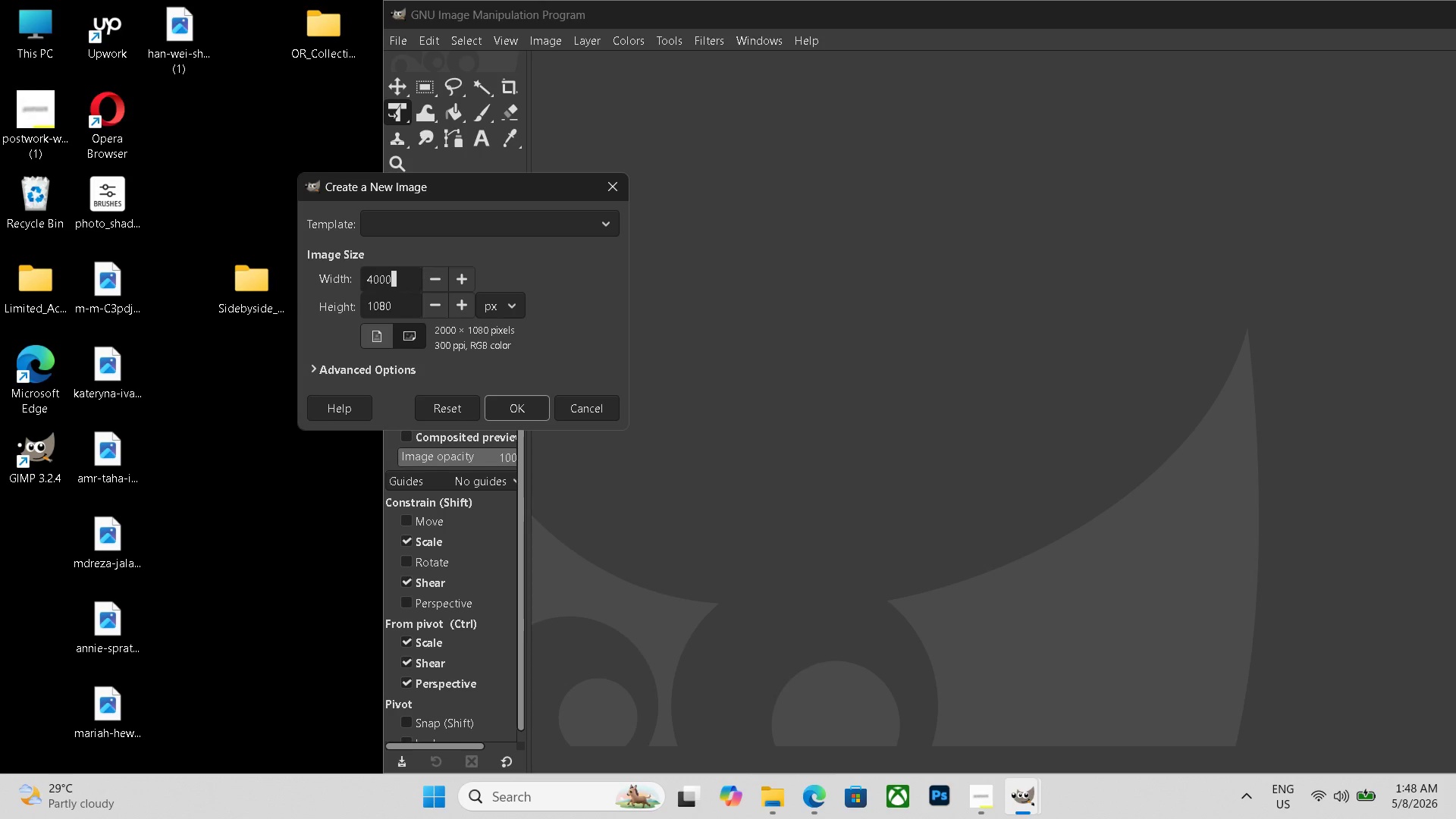 
key(Numpad0)
 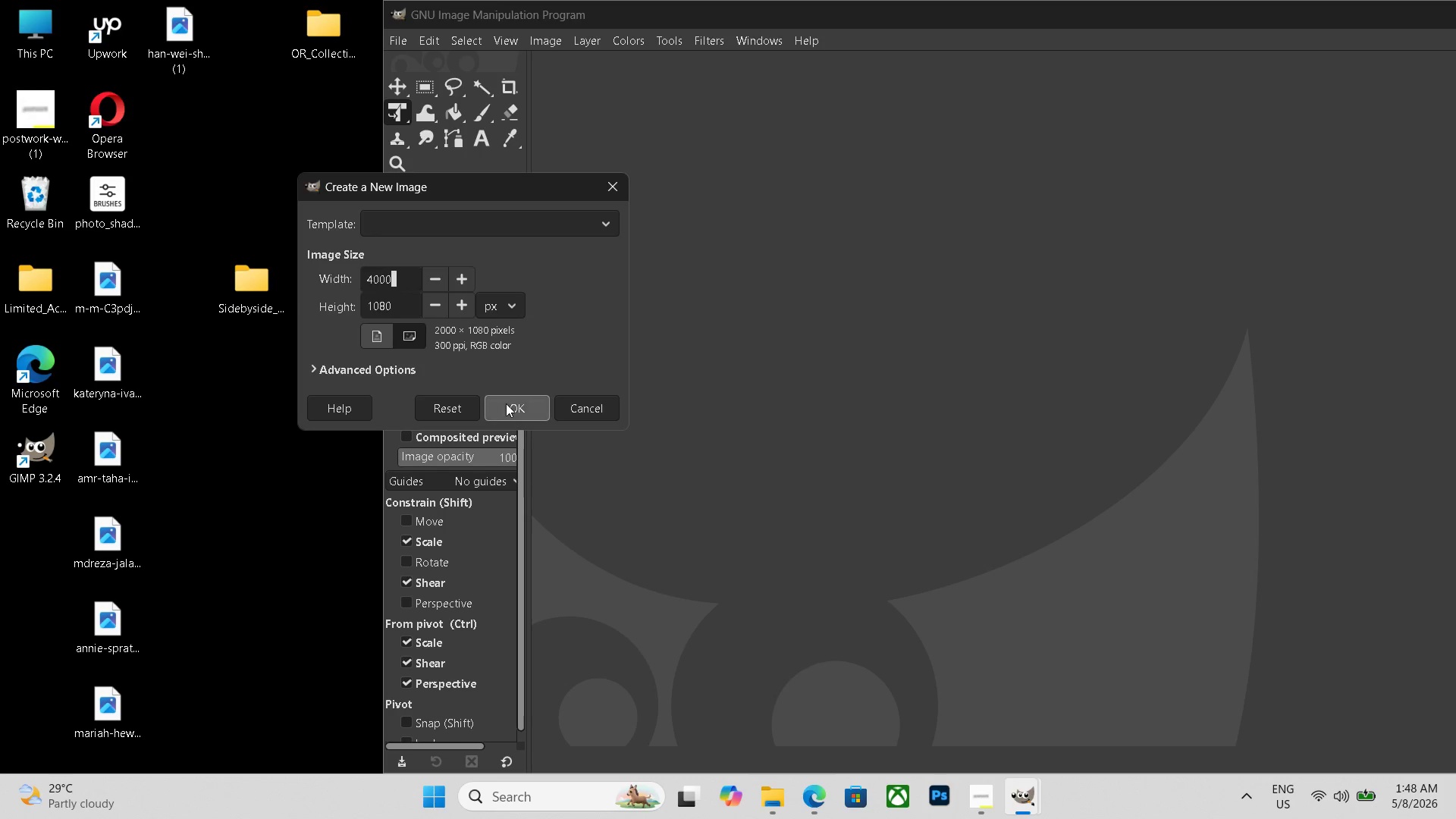 
left_click([506, 403])
 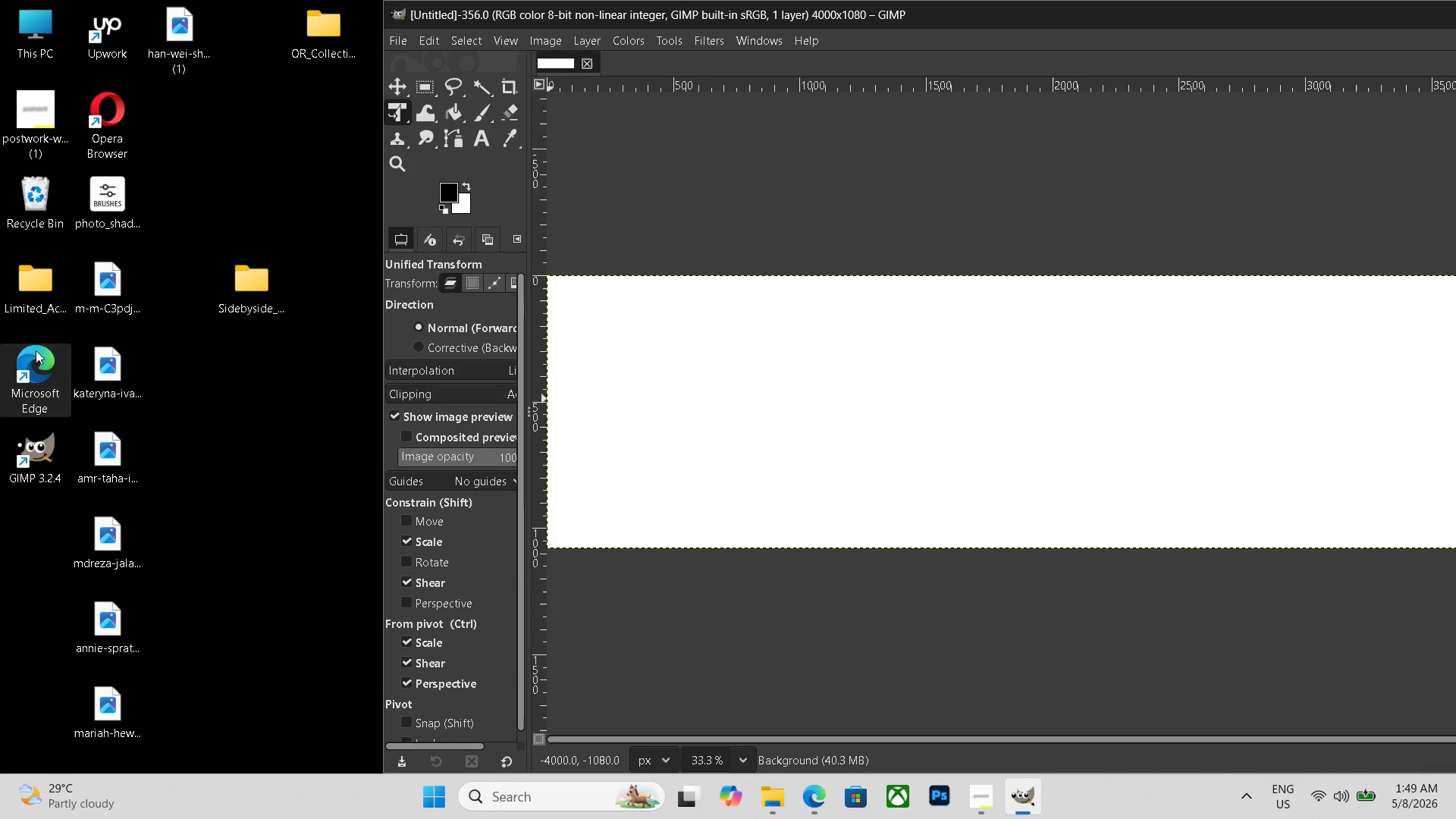 
wait(5.36)
 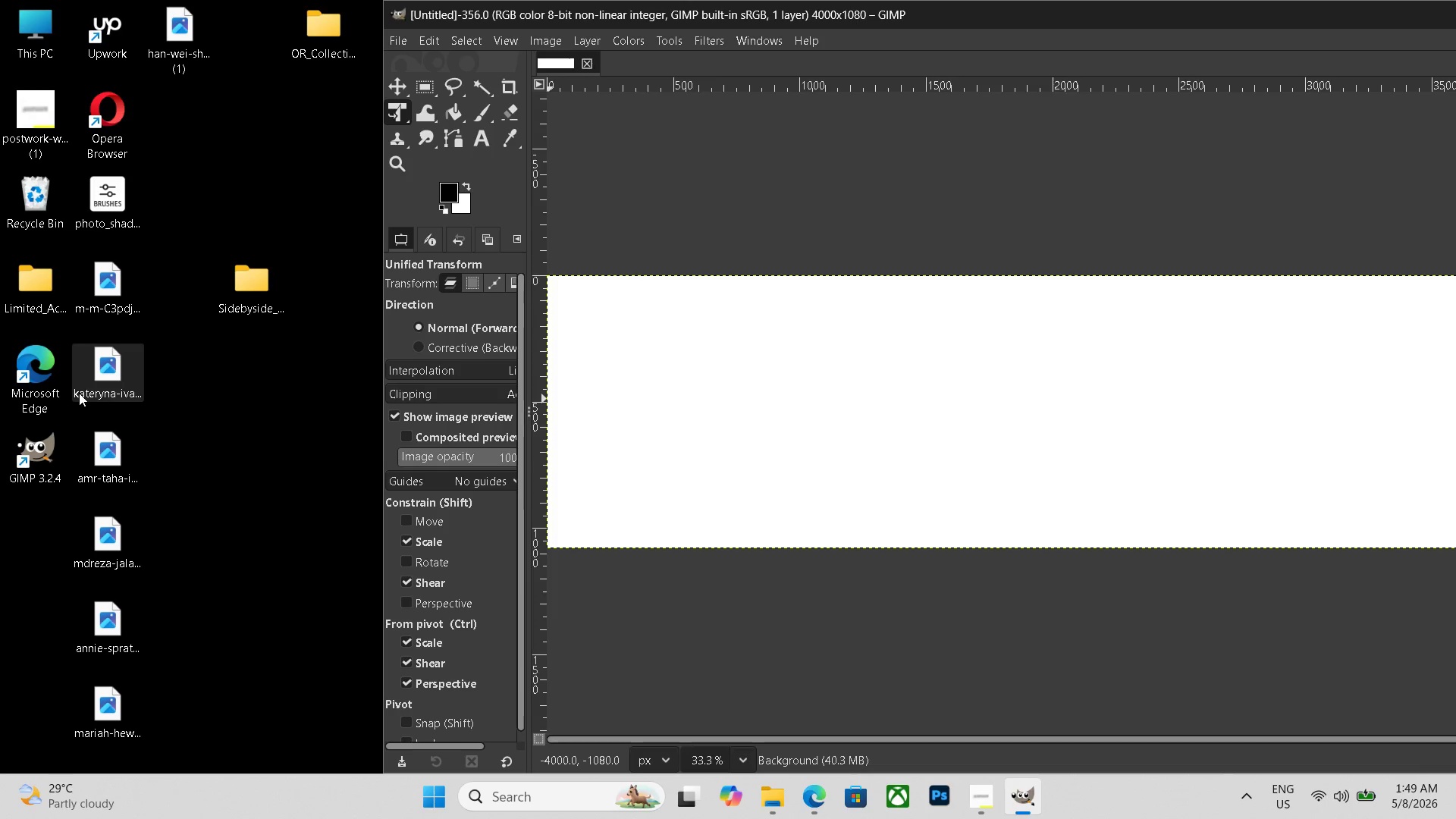 
double_click([33, 194])
 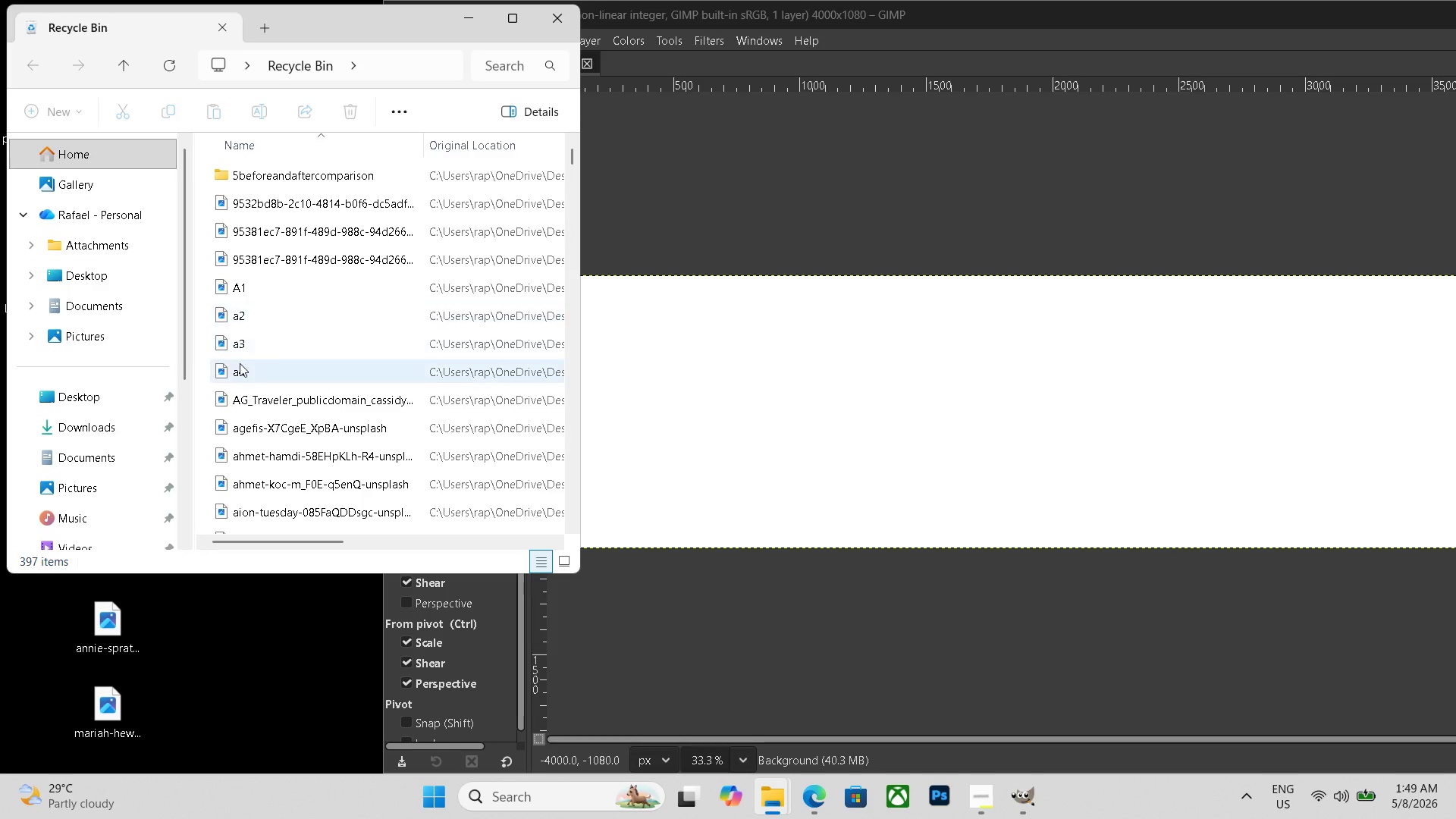 
left_click_drag(start_coordinate=[238, 374], to_coordinate=[214, 676])
 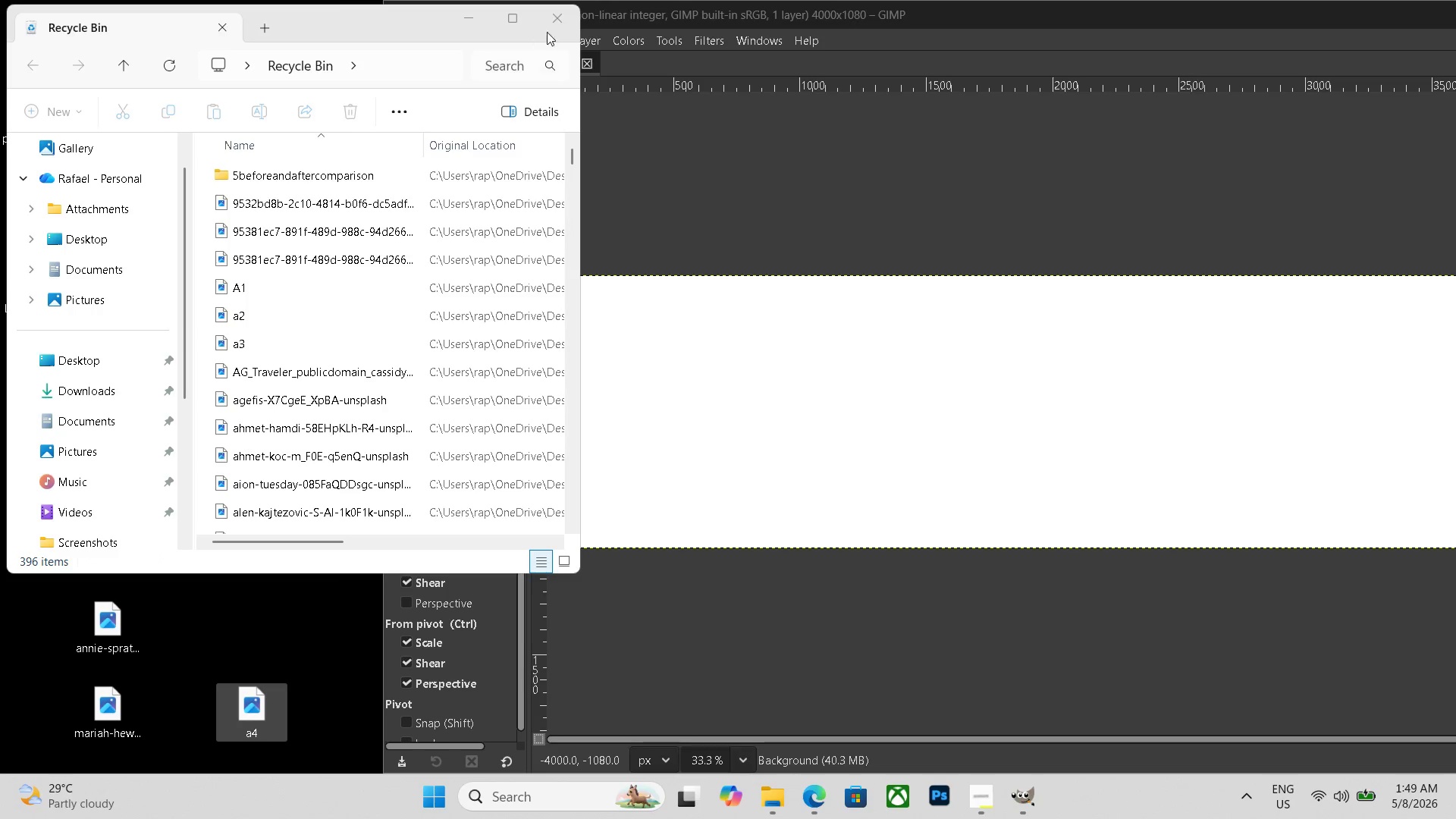 
left_click([572, 21])
 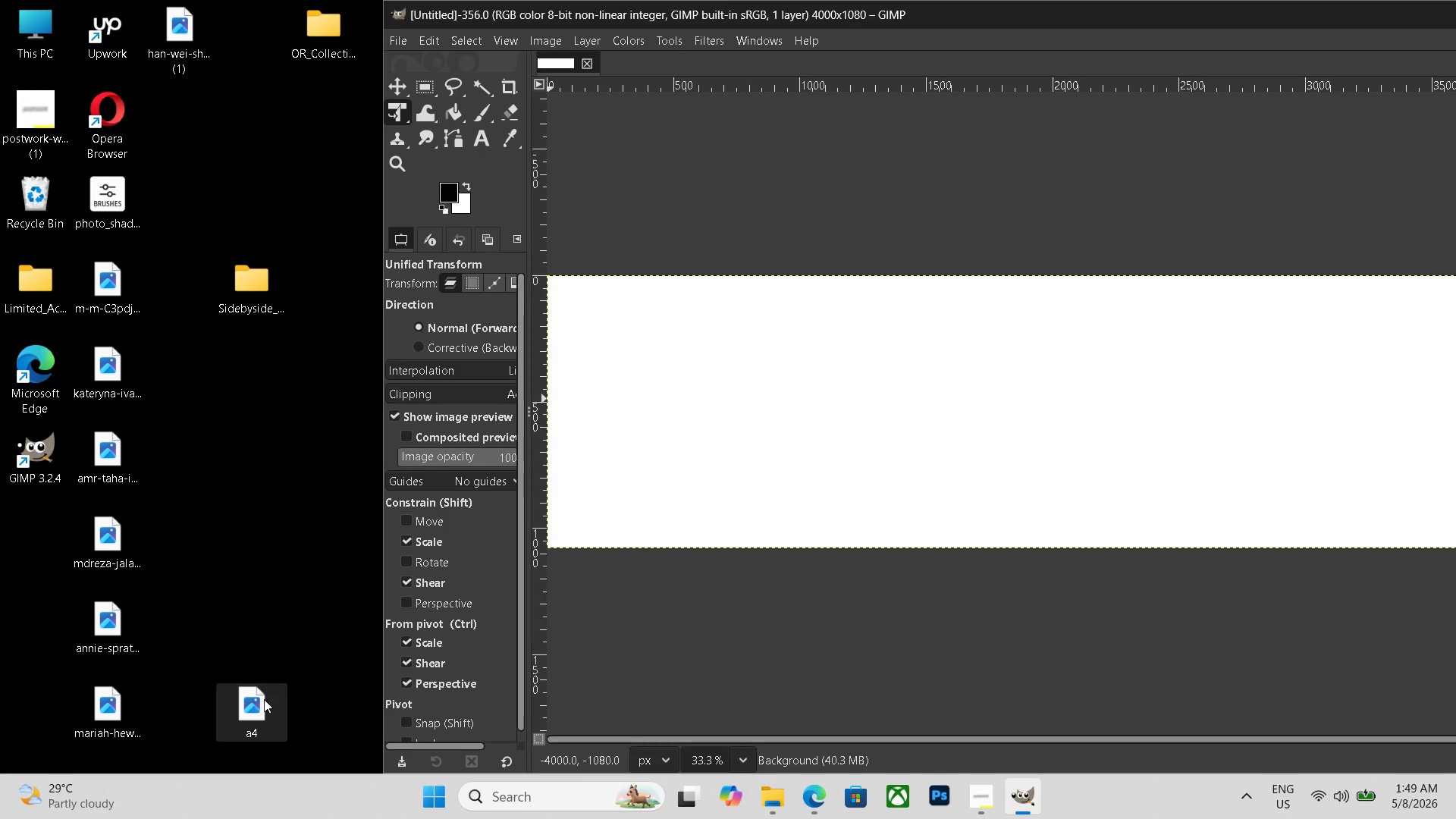 
left_click_drag(start_coordinate=[262, 700], to_coordinate=[707, 388])
 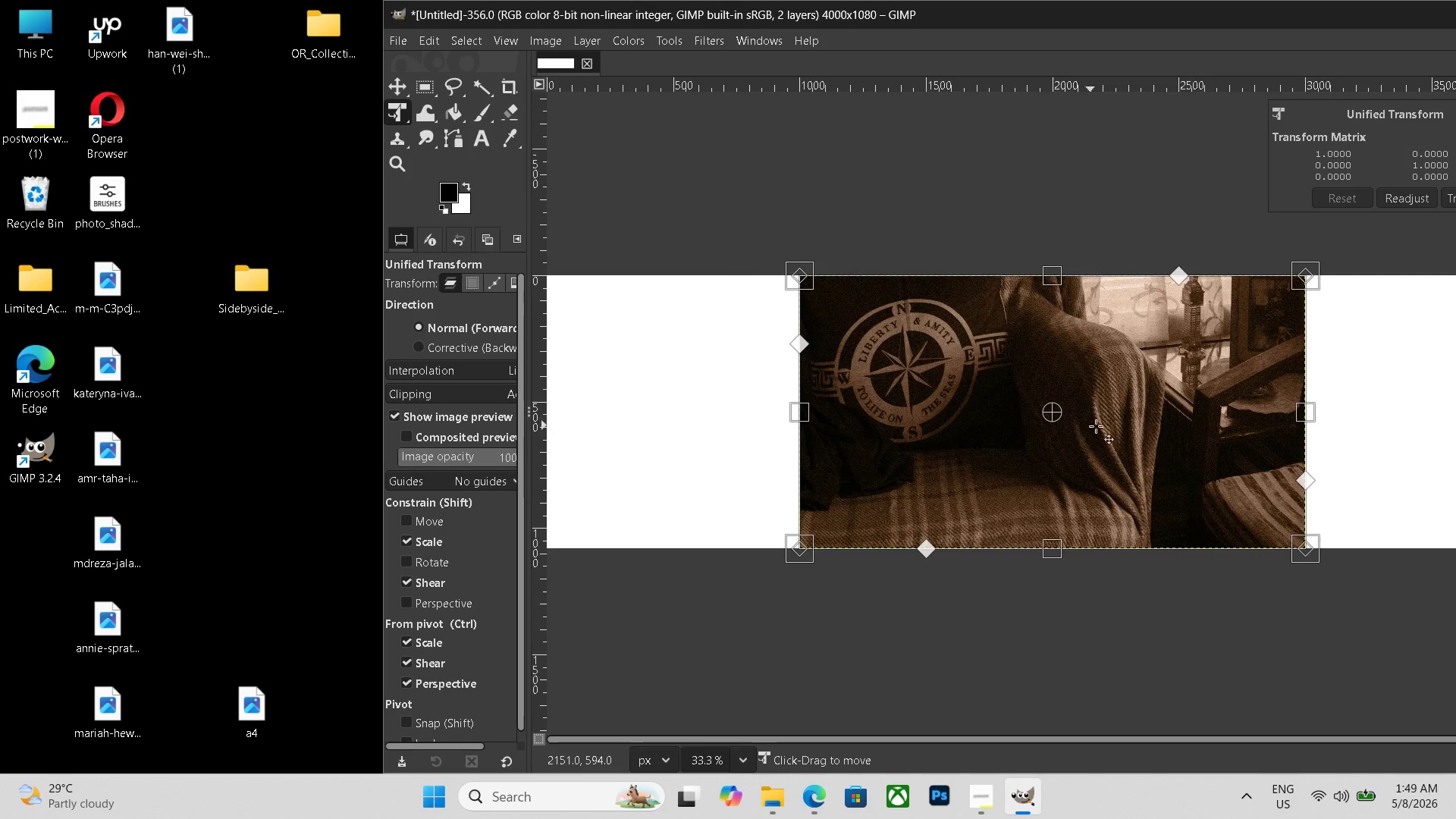 
left_click_drag(start_coordinate=[1099, 427], to_coordinate=[840, 428])
 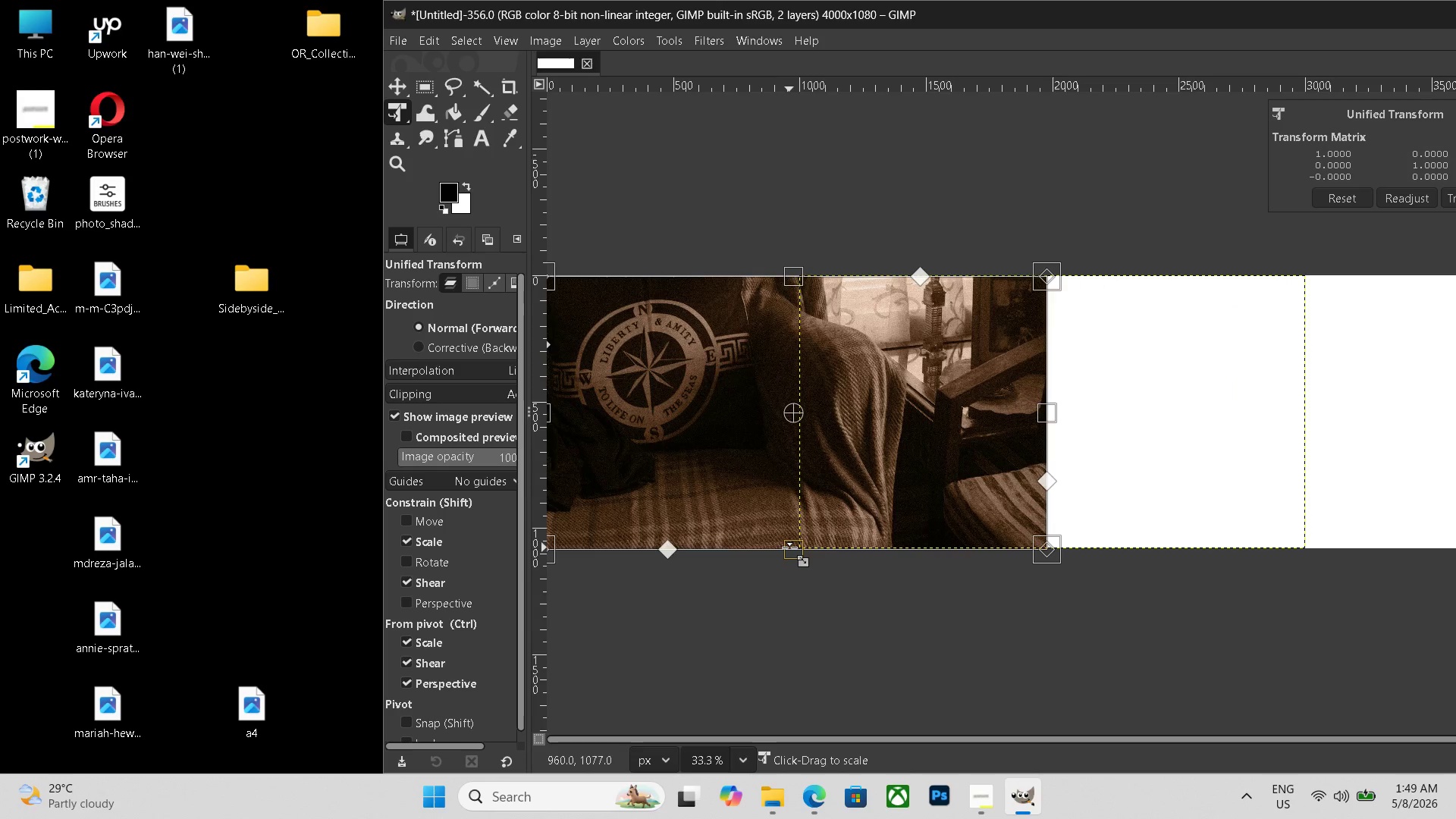 
left_click_drag(start_coordinate=[789, 548], to_coordinate=[790, 551])
 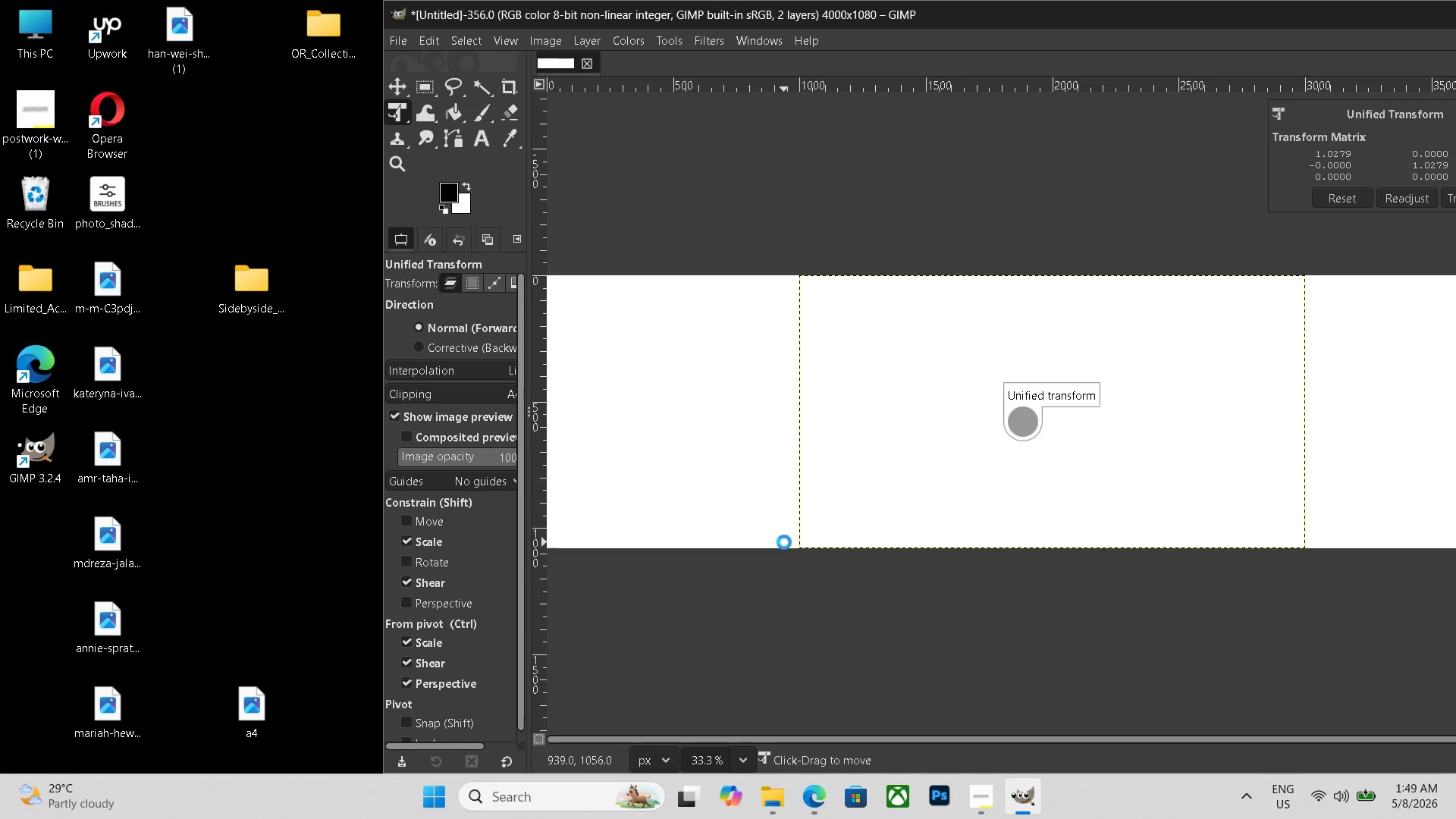 
key(Enter)
 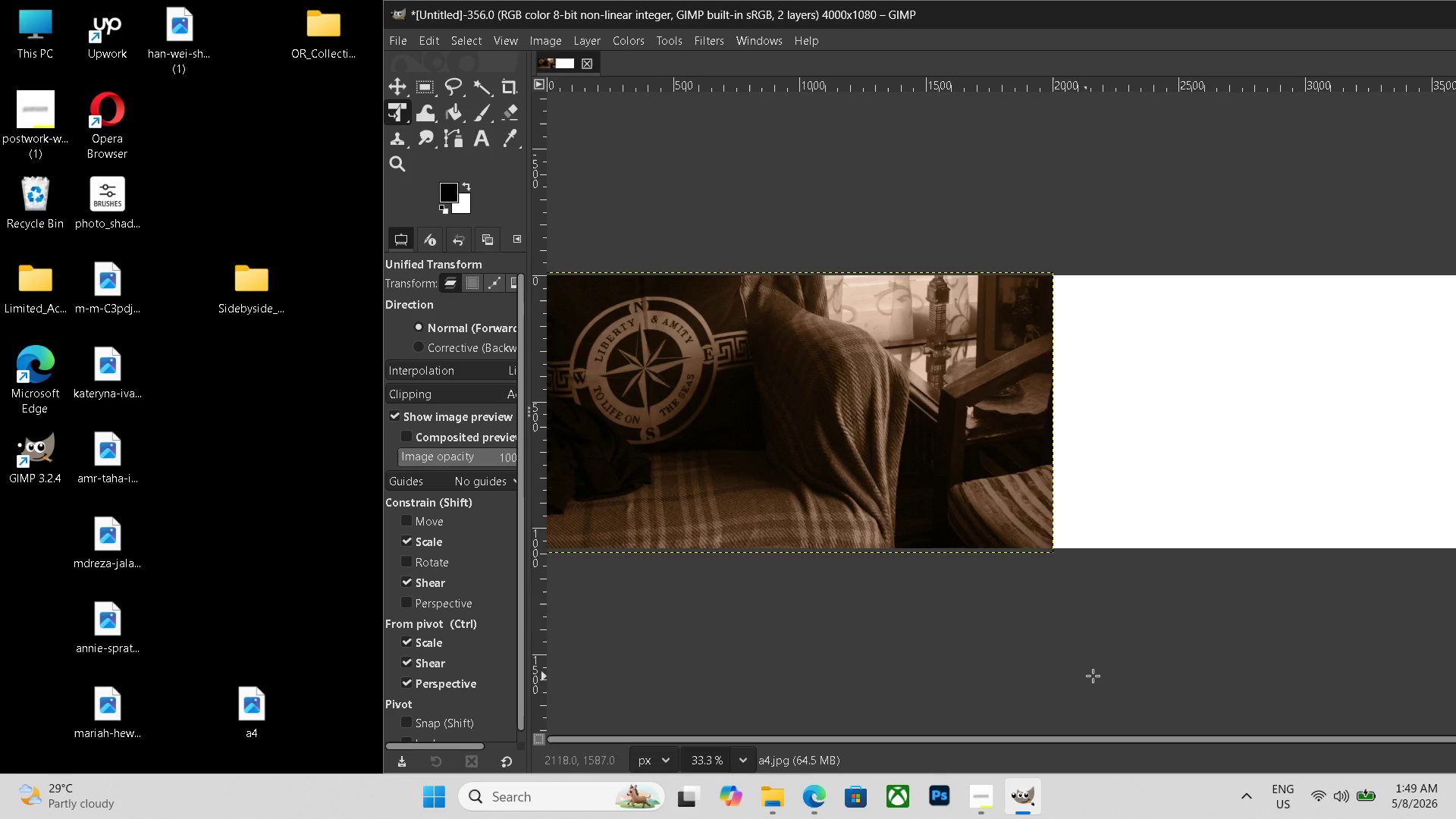 
hold_key(key=Space, duration=0.97)
 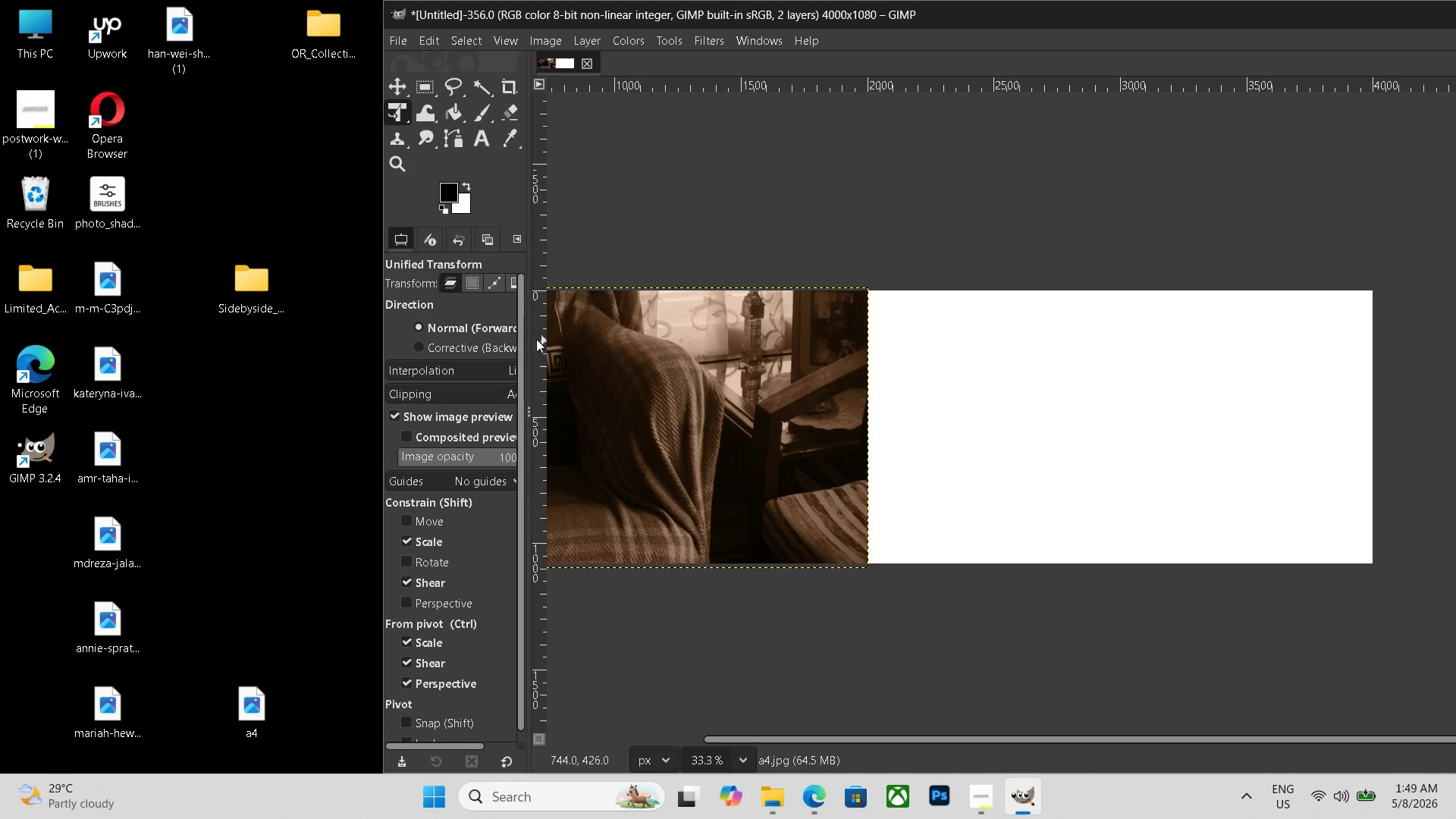 
left_click_drag(start_coordinate=[1093, 676], to_coordinate=[910, 692])
 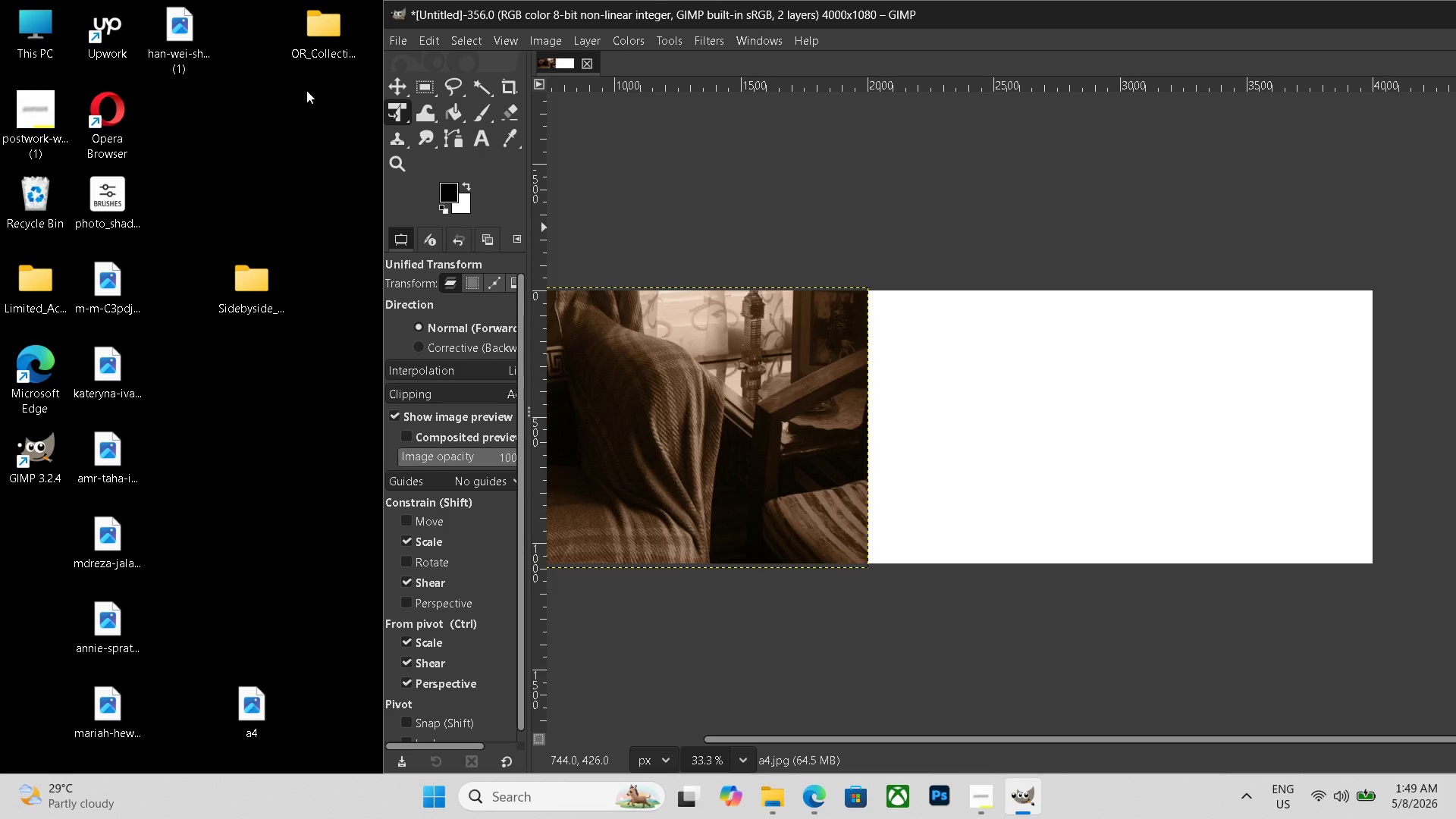 
double_click([324, 39])
 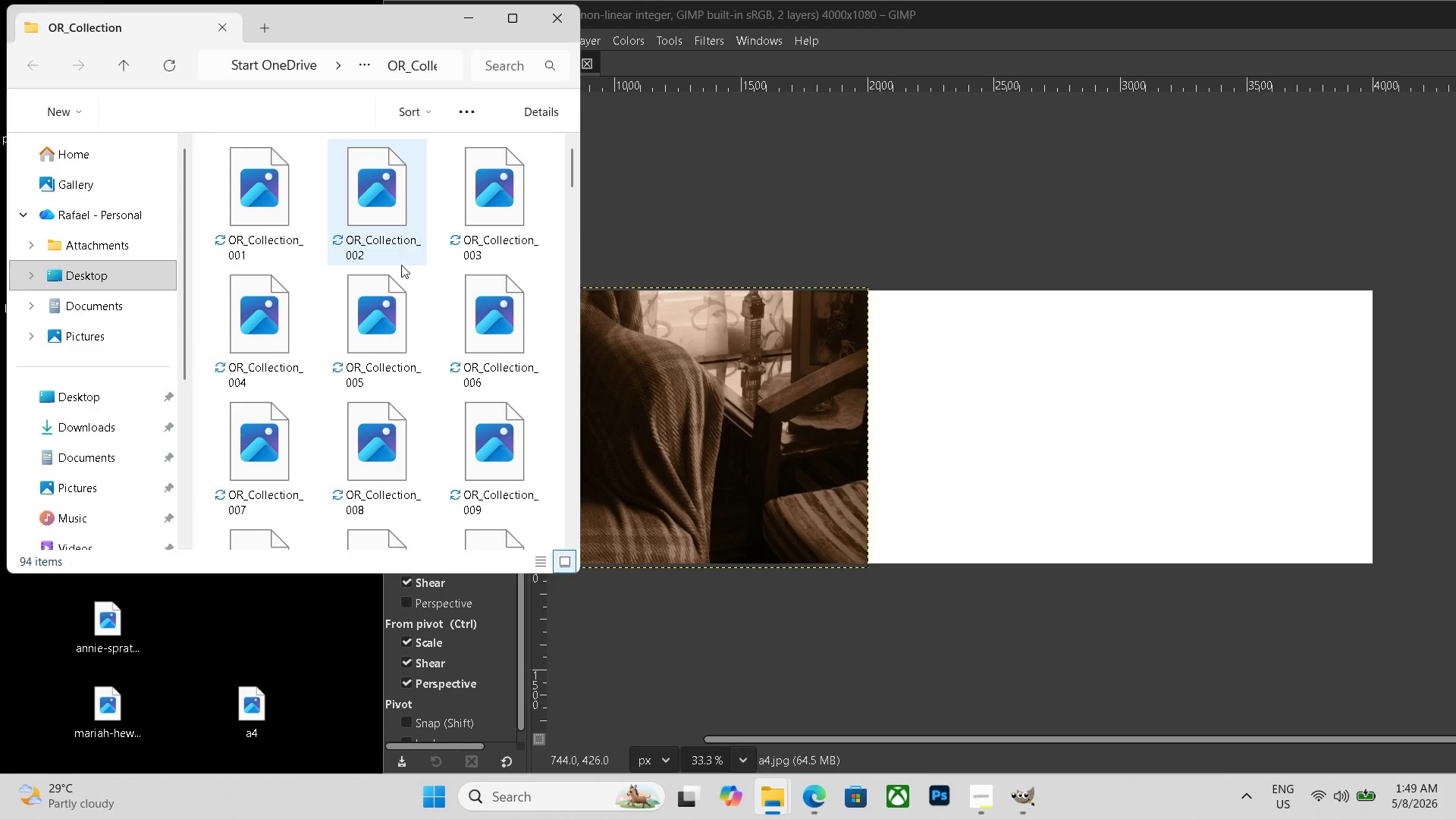 
scroll: coordinate [403, 273], scroll_direction: down, amount: 36.0
 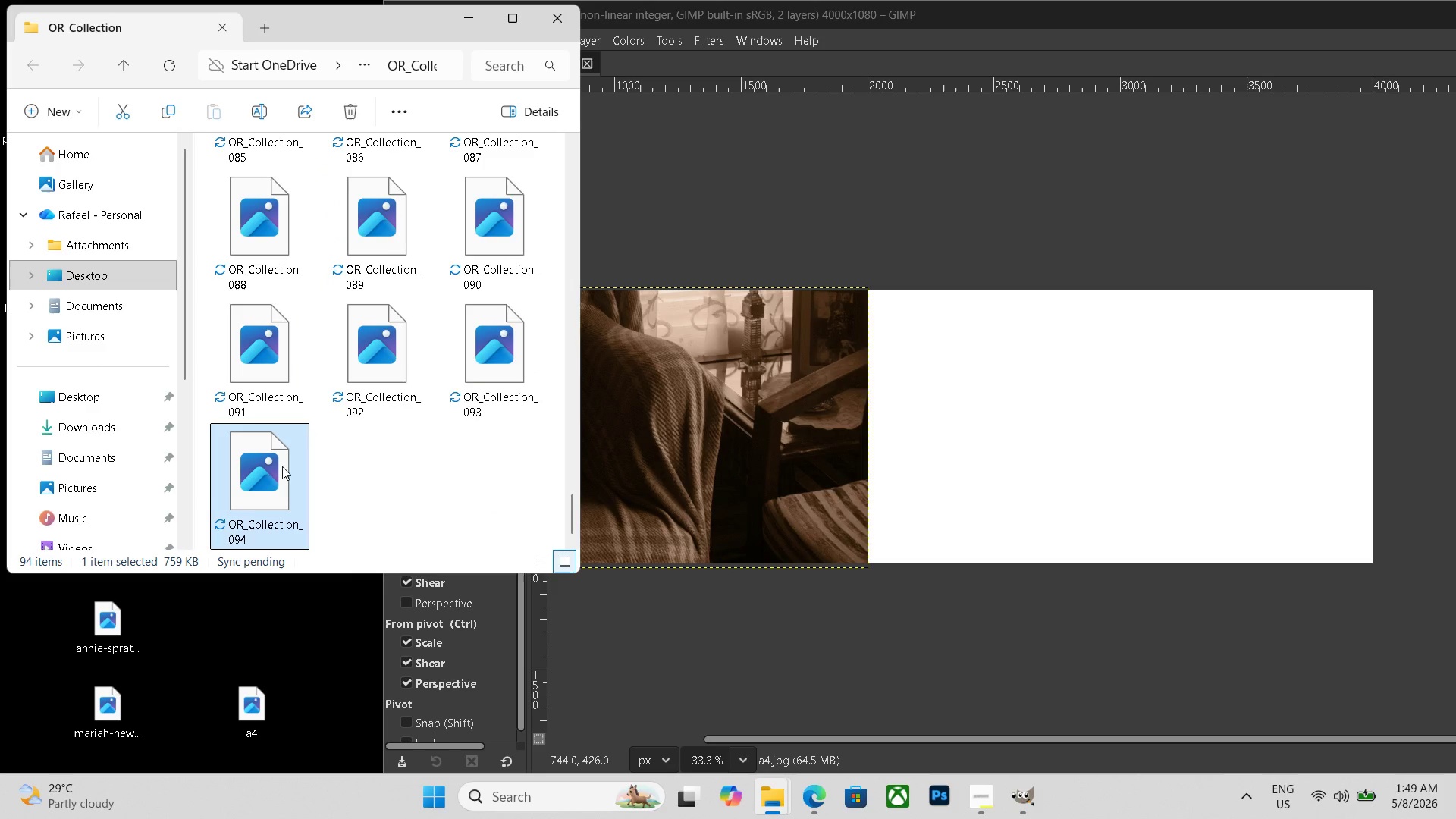 
left_click_drag(start_coordinate=[271, 468], to_coordinate=[1100, 439])
 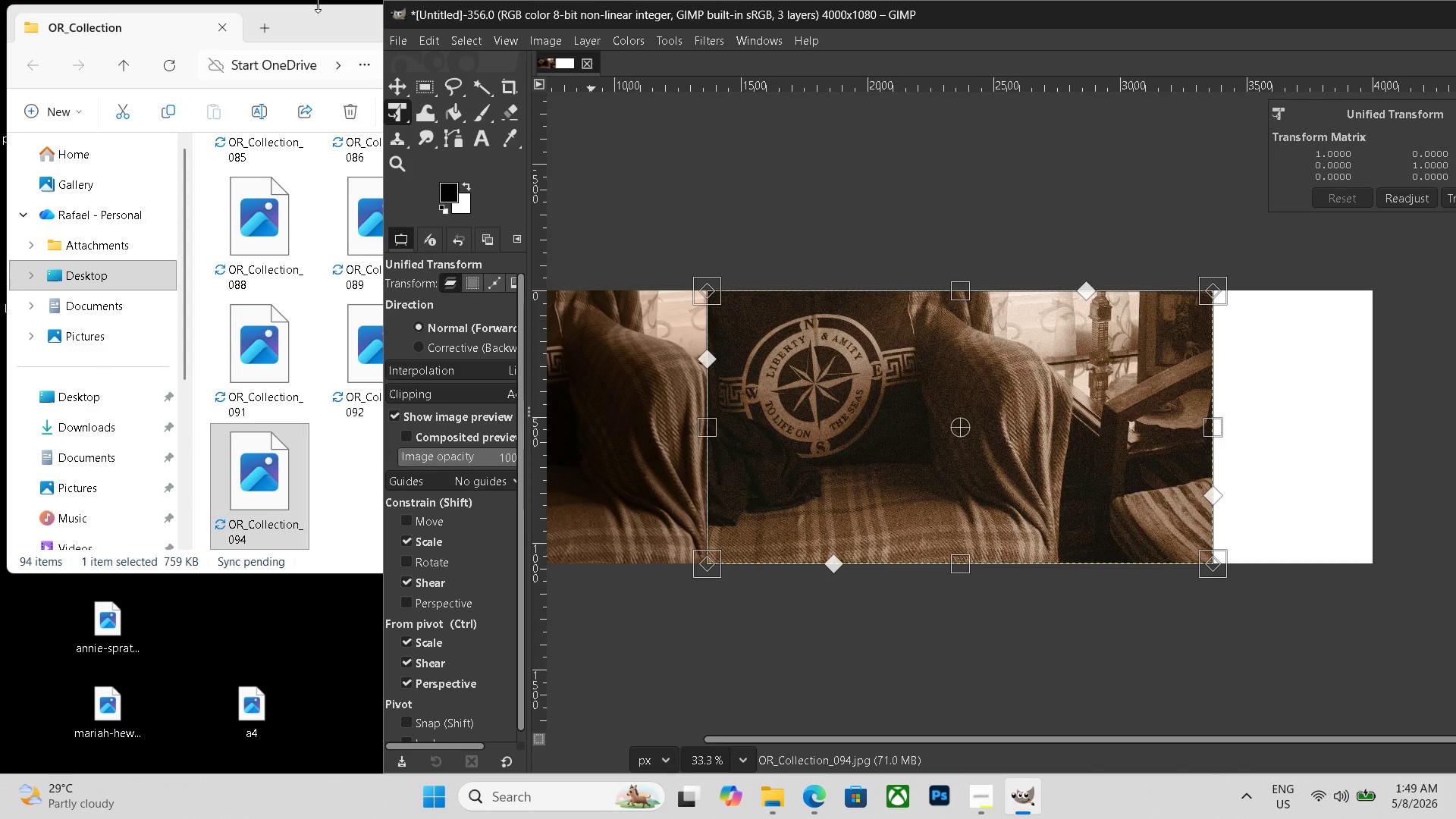 
left_click([316, 5])
 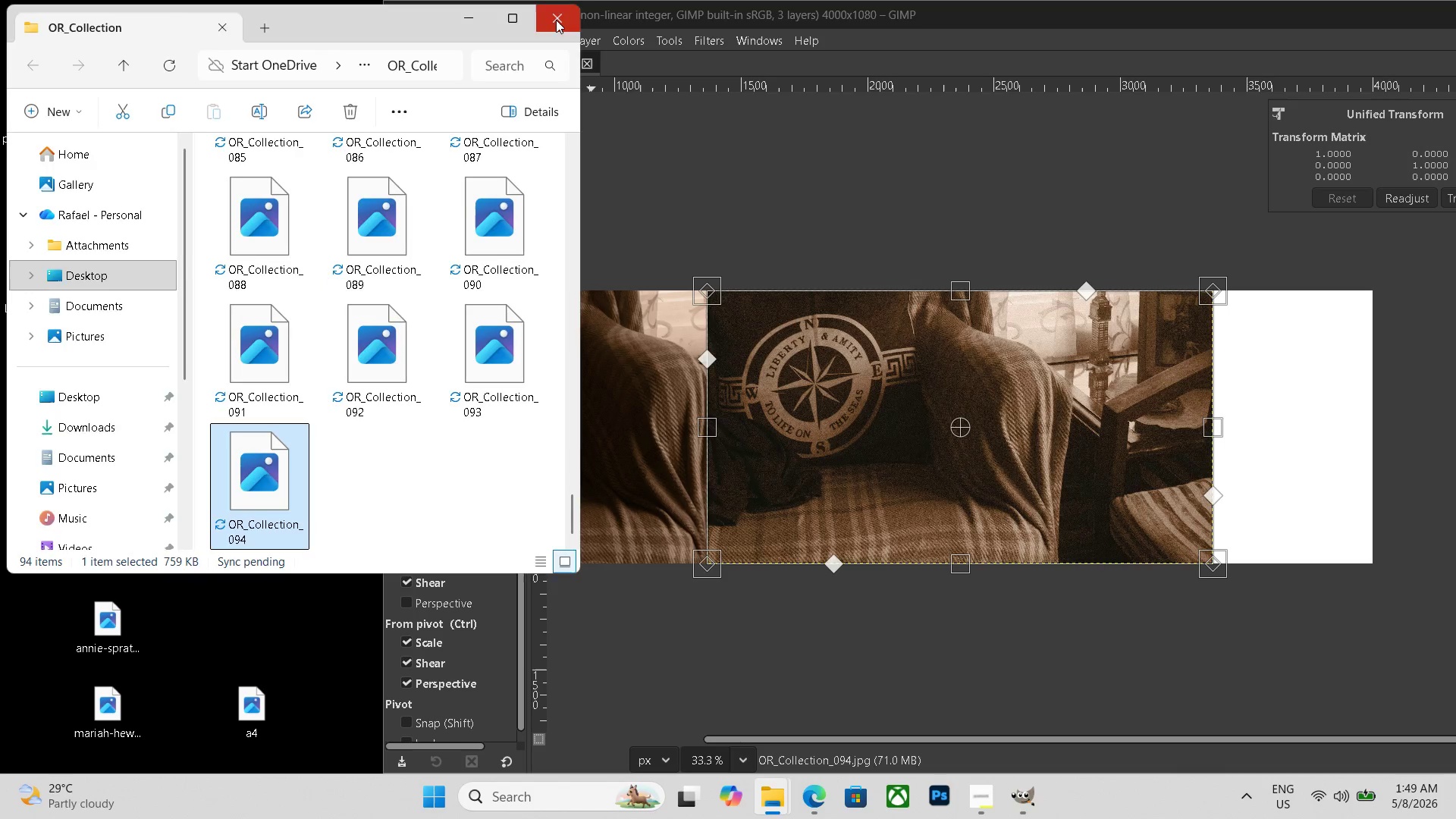 
left_click([556, 20])
 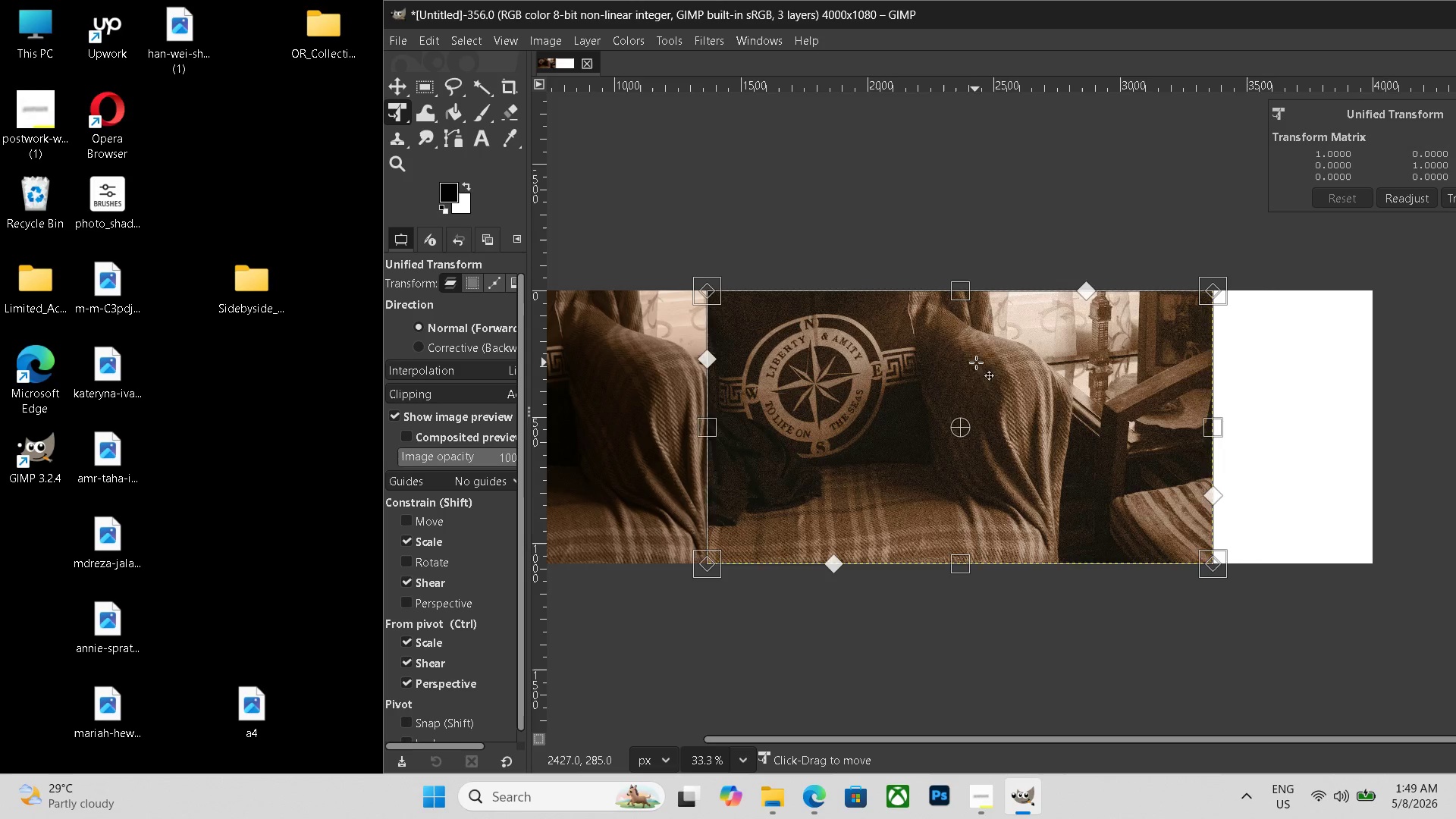 
left_click_drag(start_coordinate=[978, 362], to_coordinate=[1138, 359])
 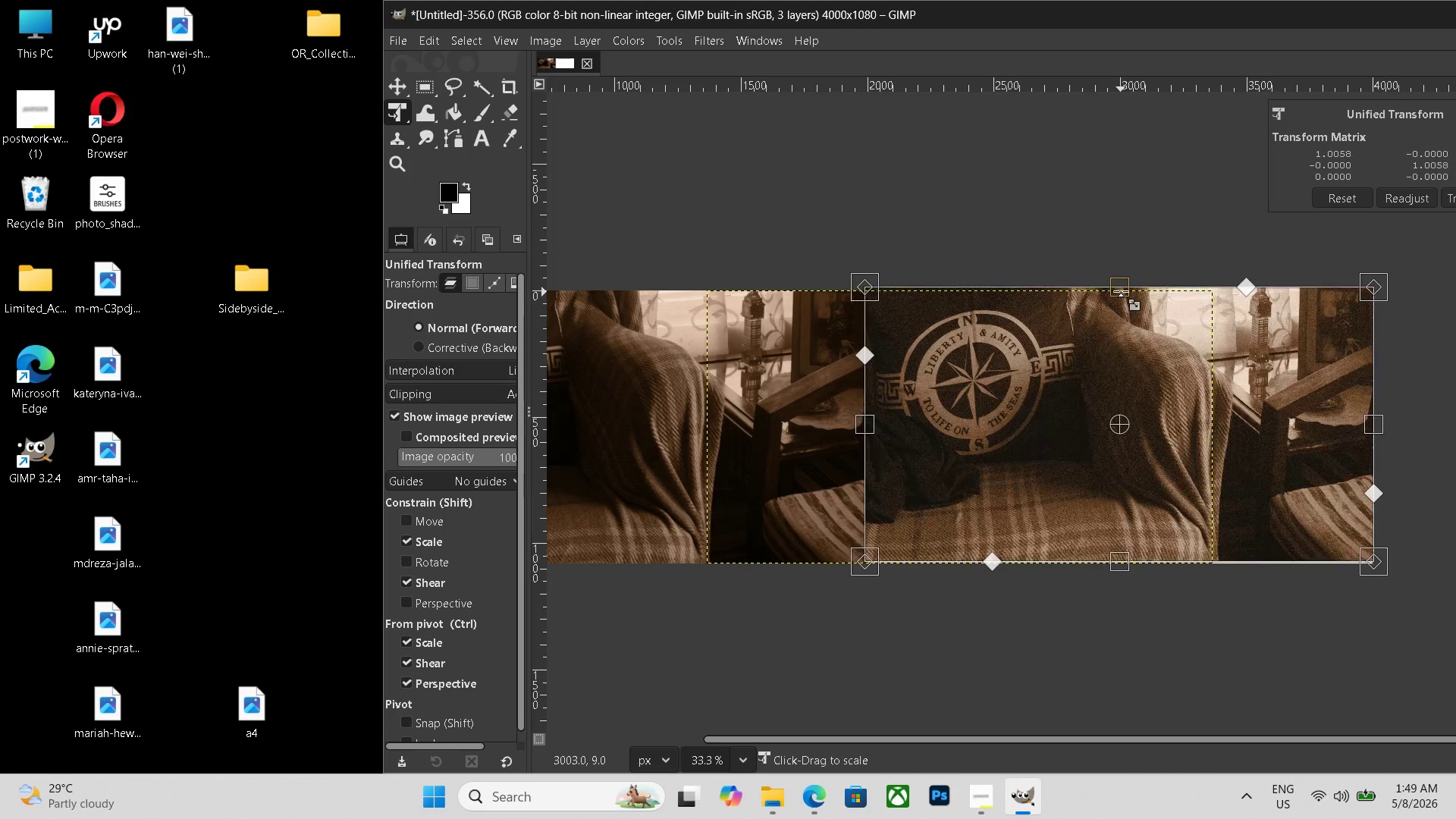 
left_click_drag(start_coordinate=[1121, 293], to_coordinate=[1121, 282])
 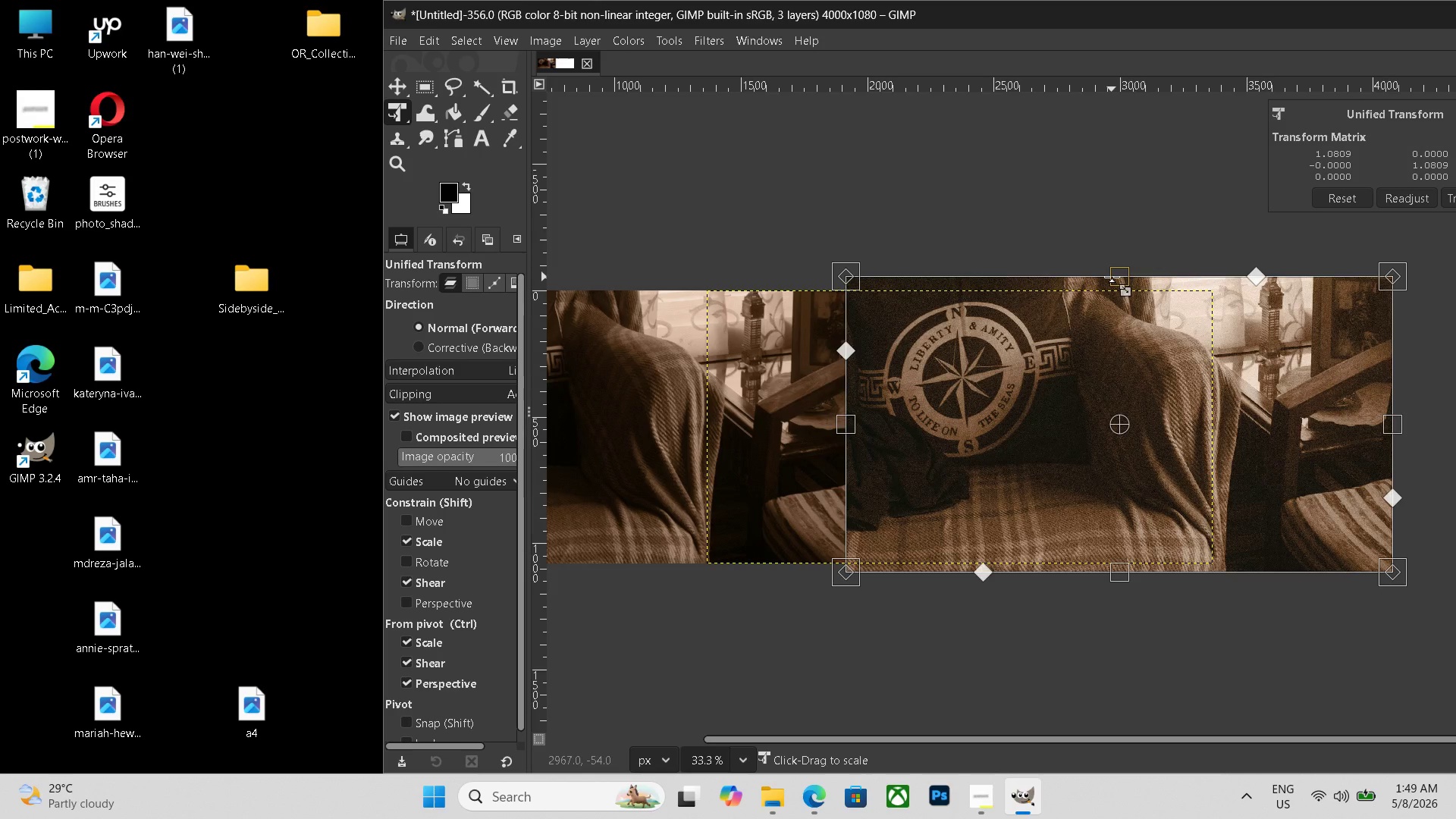 
key(Control+Z)
 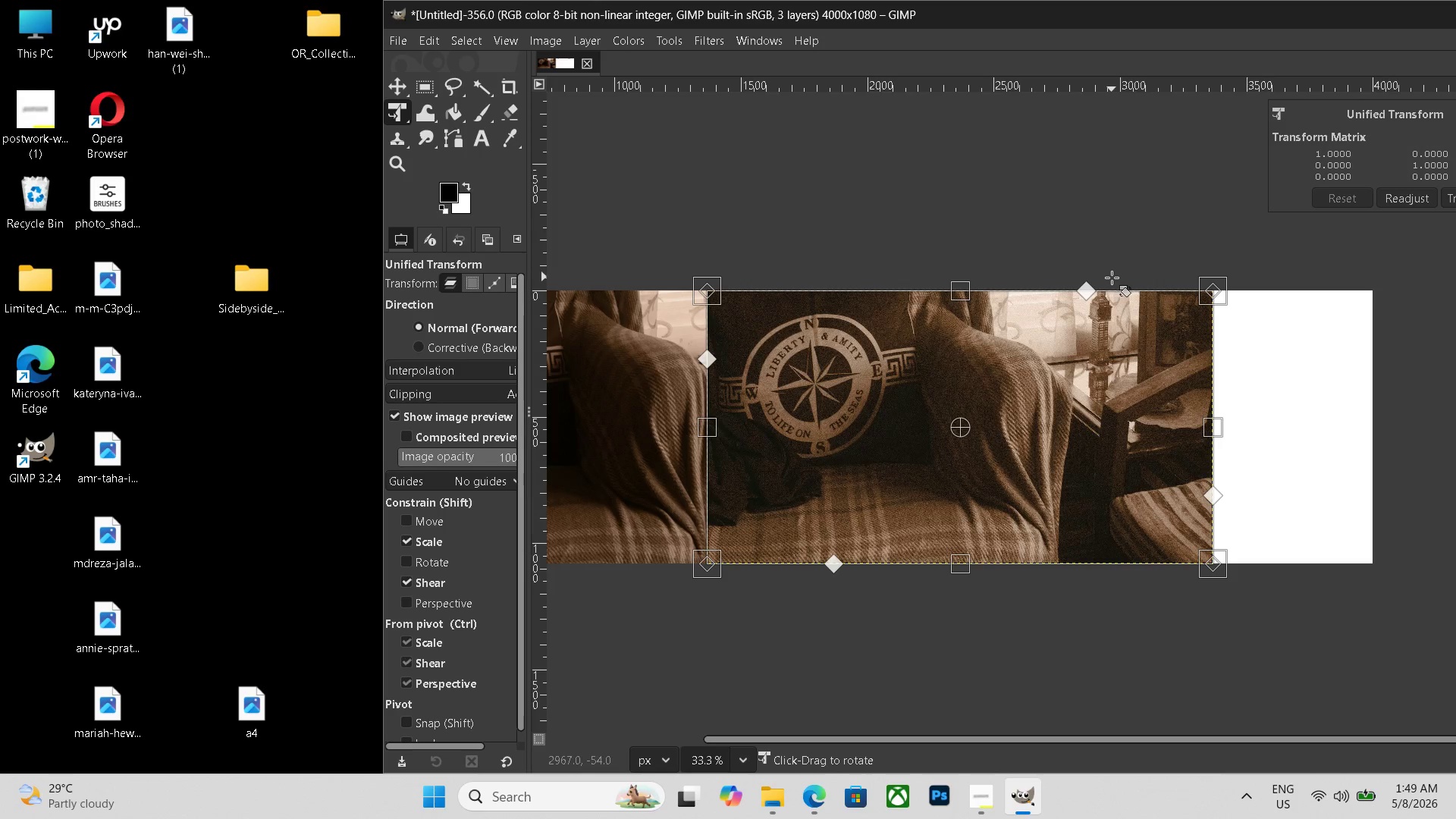 
key(Control+Z)
 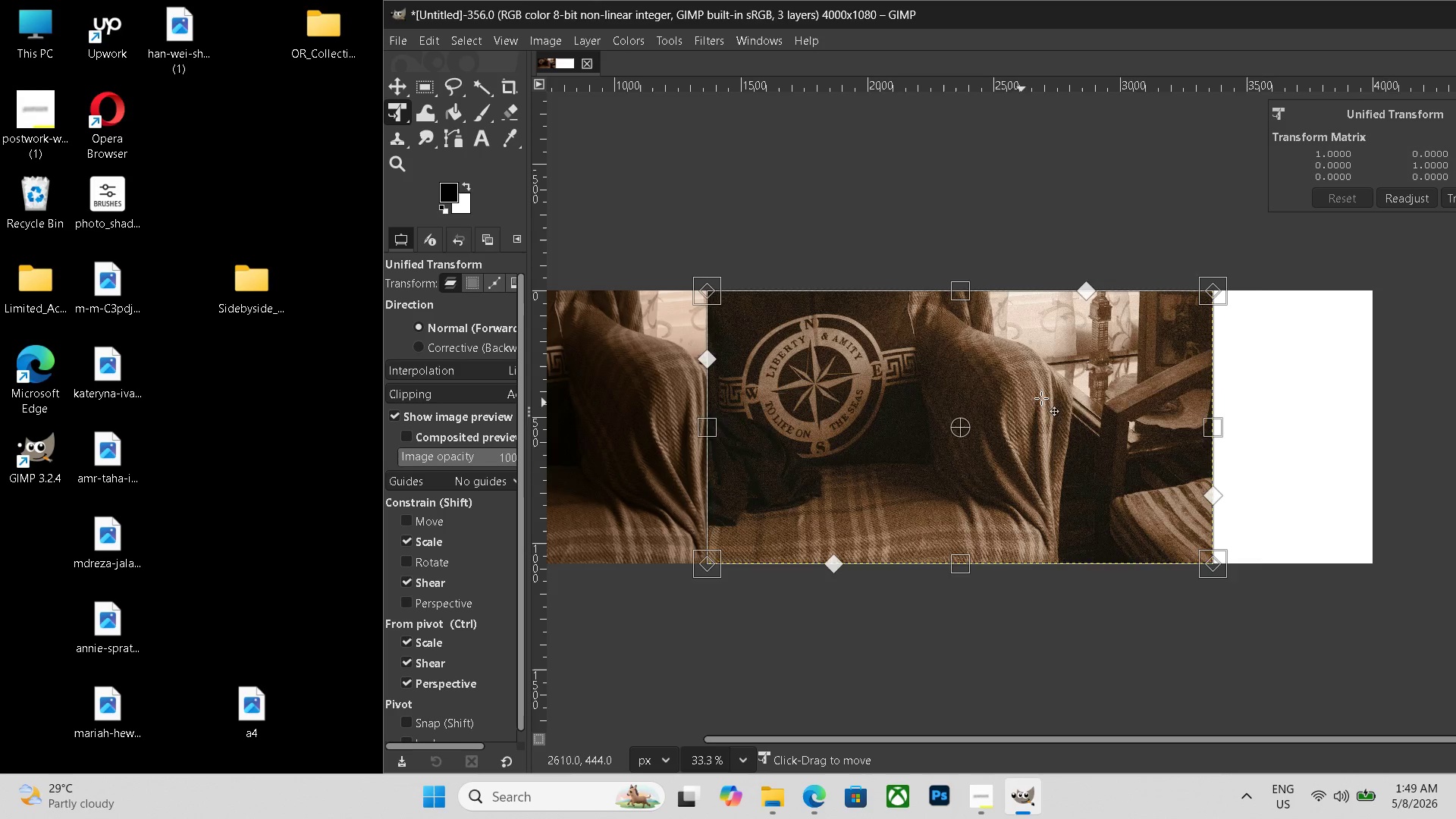 
left_click_drag(start_coordinate=[1021, 403], to_coordinate=[1184, 403])
 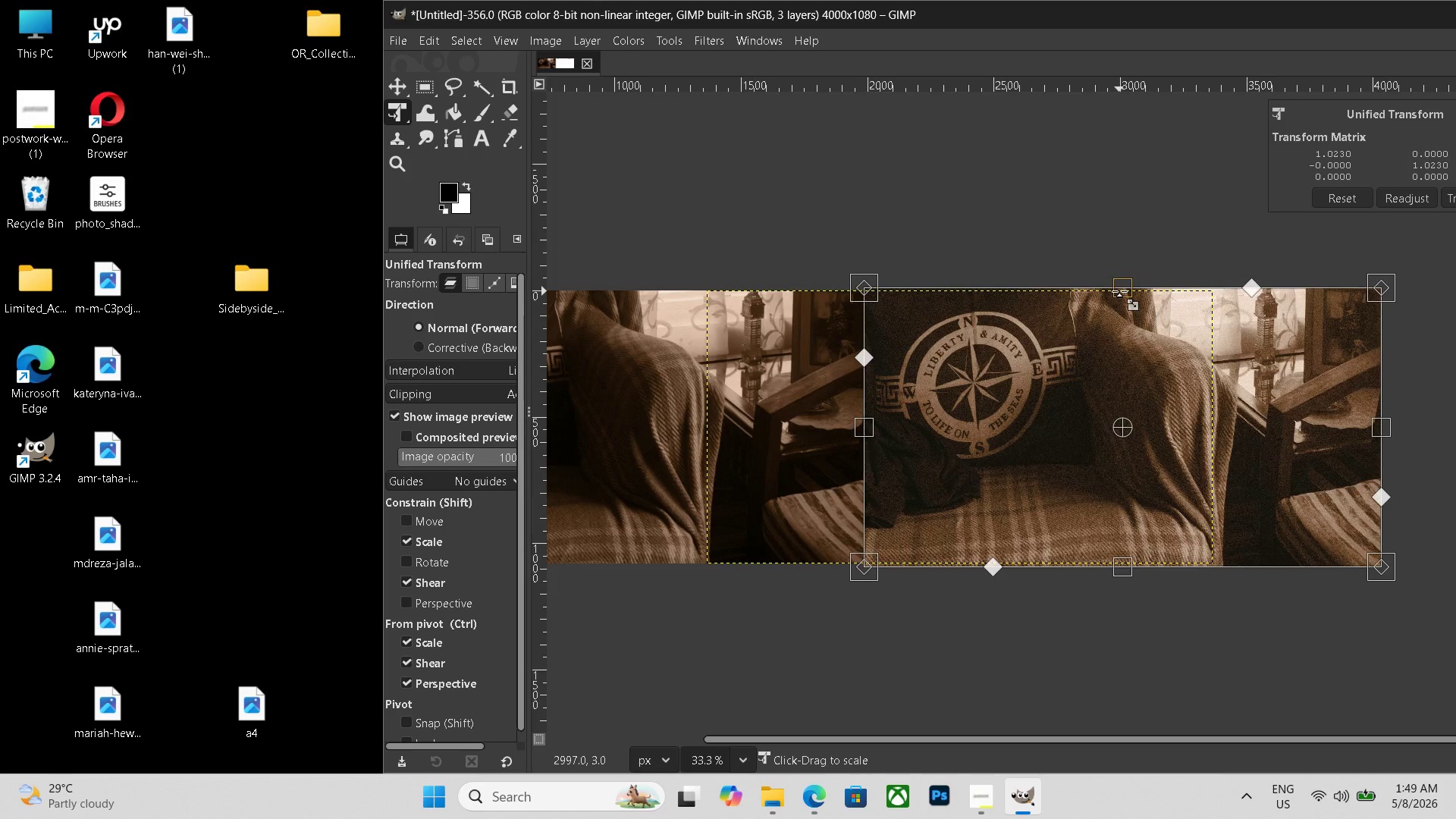 
key(Enter)
 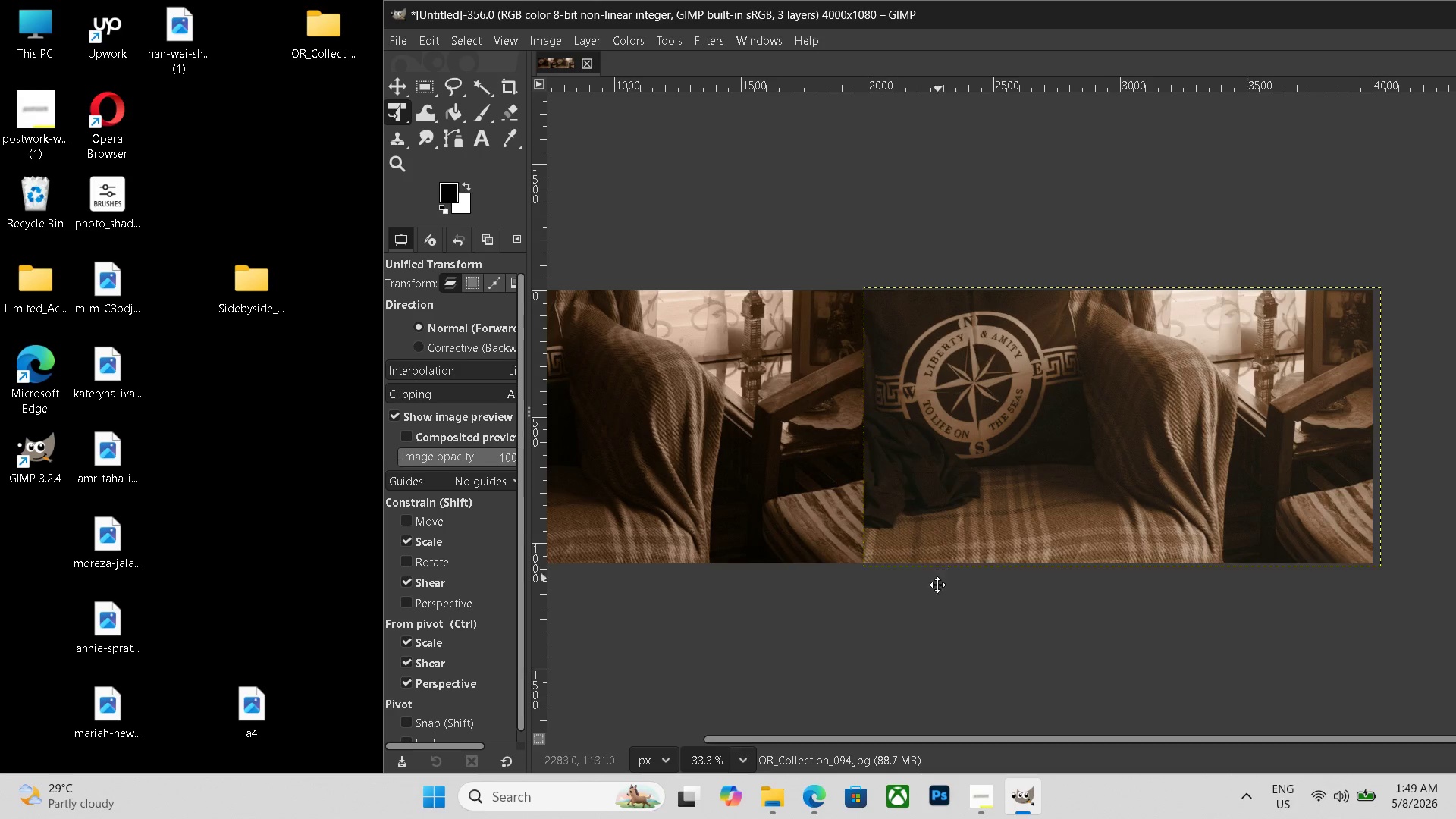 
hold_key(key=Space, duration=1.08)
 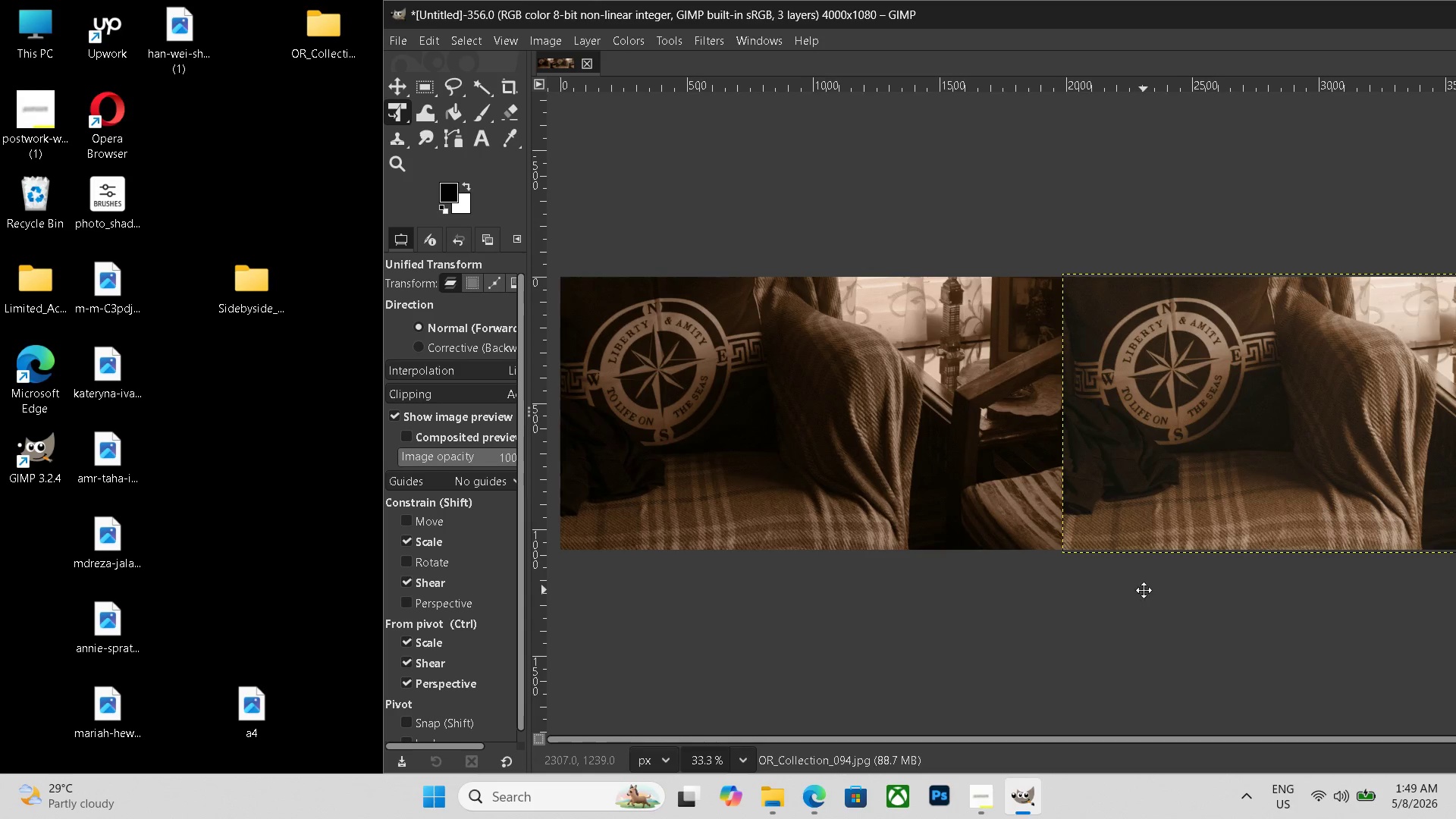 
left_click_drag(start_coordinate=[916, 617], to_coordinate=[1138, 566])
 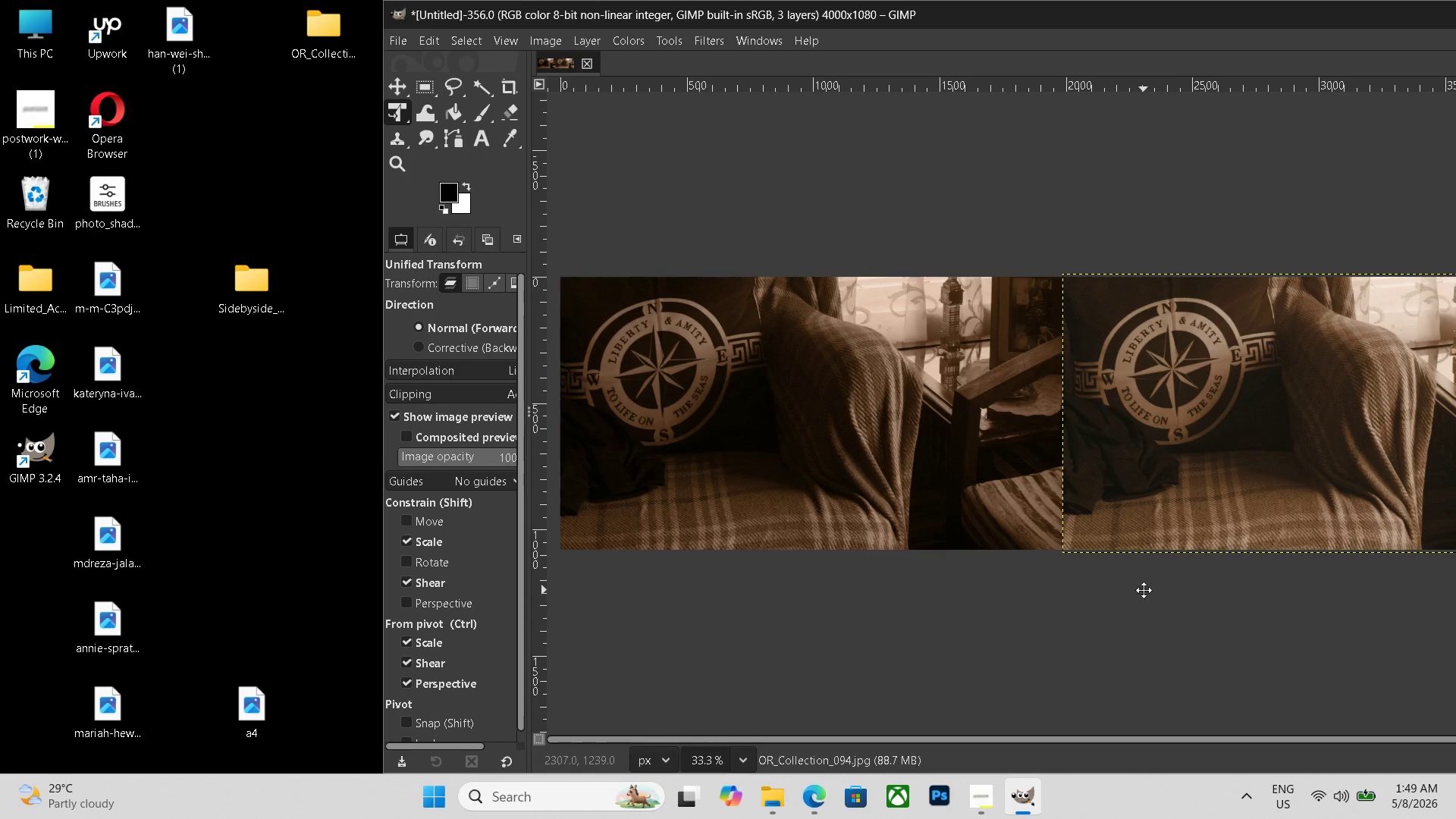 
hold_key(key=Space, duration=1.5)
 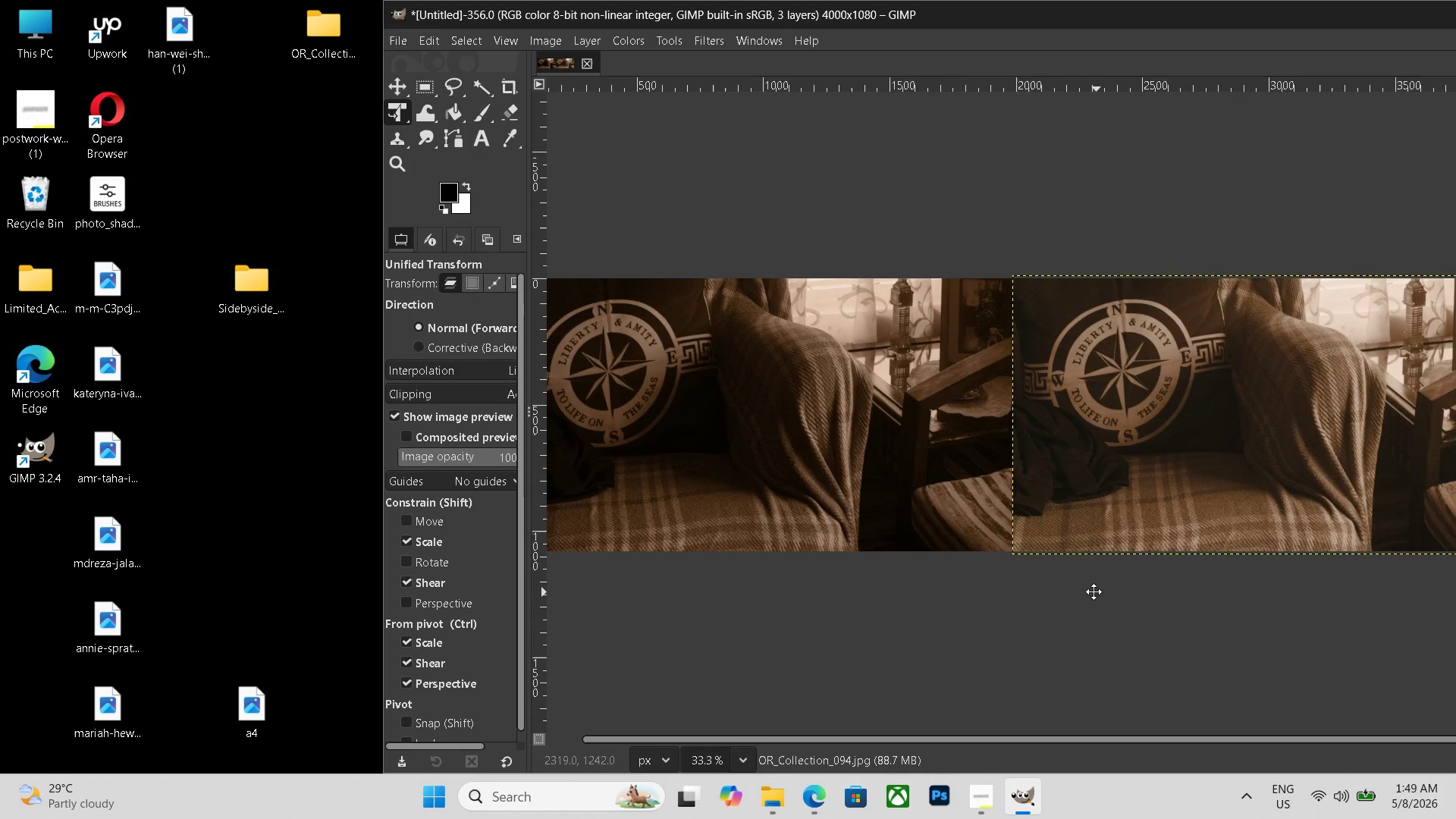 
left_click_drag(start_coordinate=[1138, 590], to_coordinate=[1094, 592])
 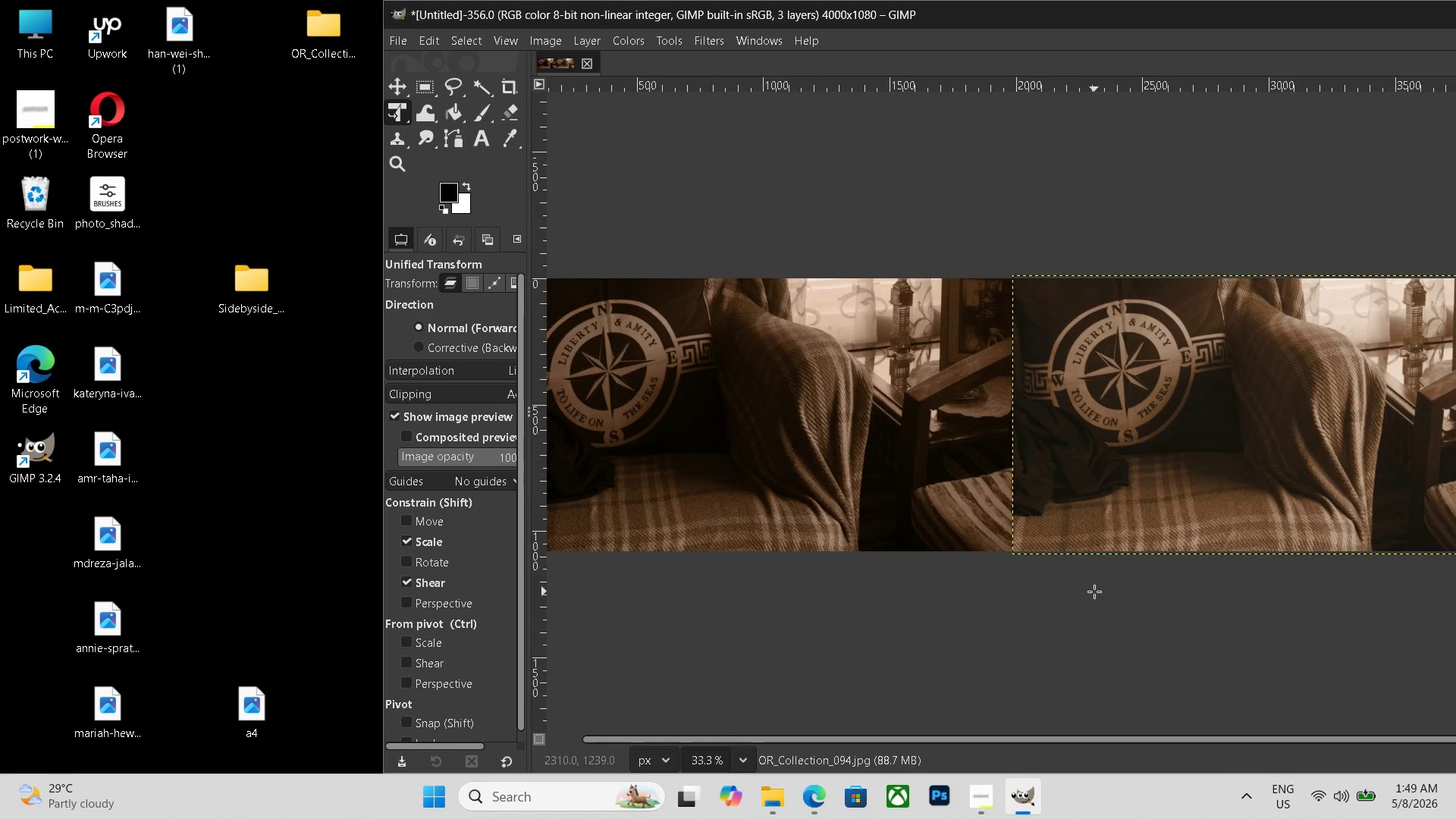 
hold_key(key=Space, duration=1.05)
 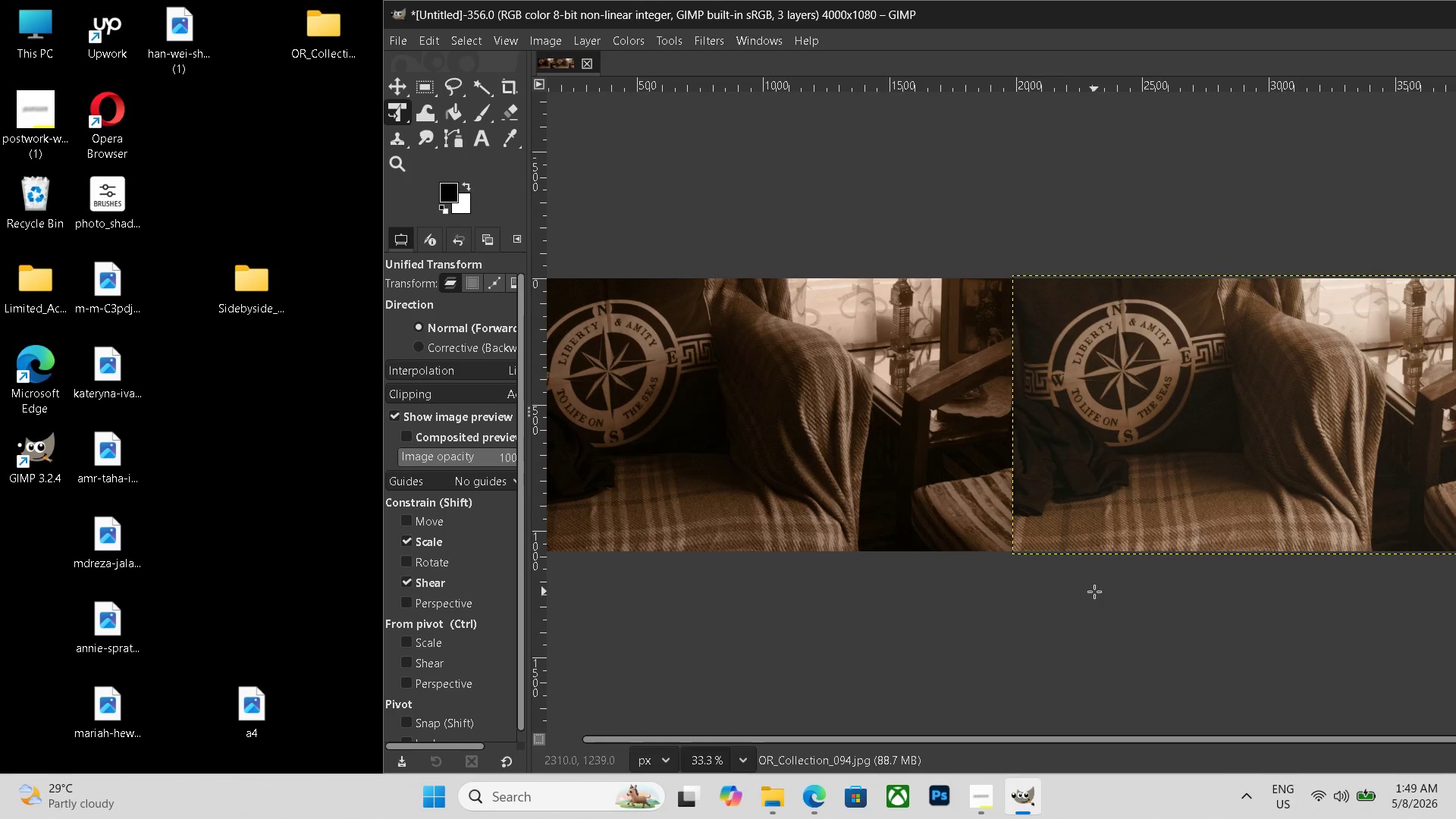 
key(Control+Shift+E)
 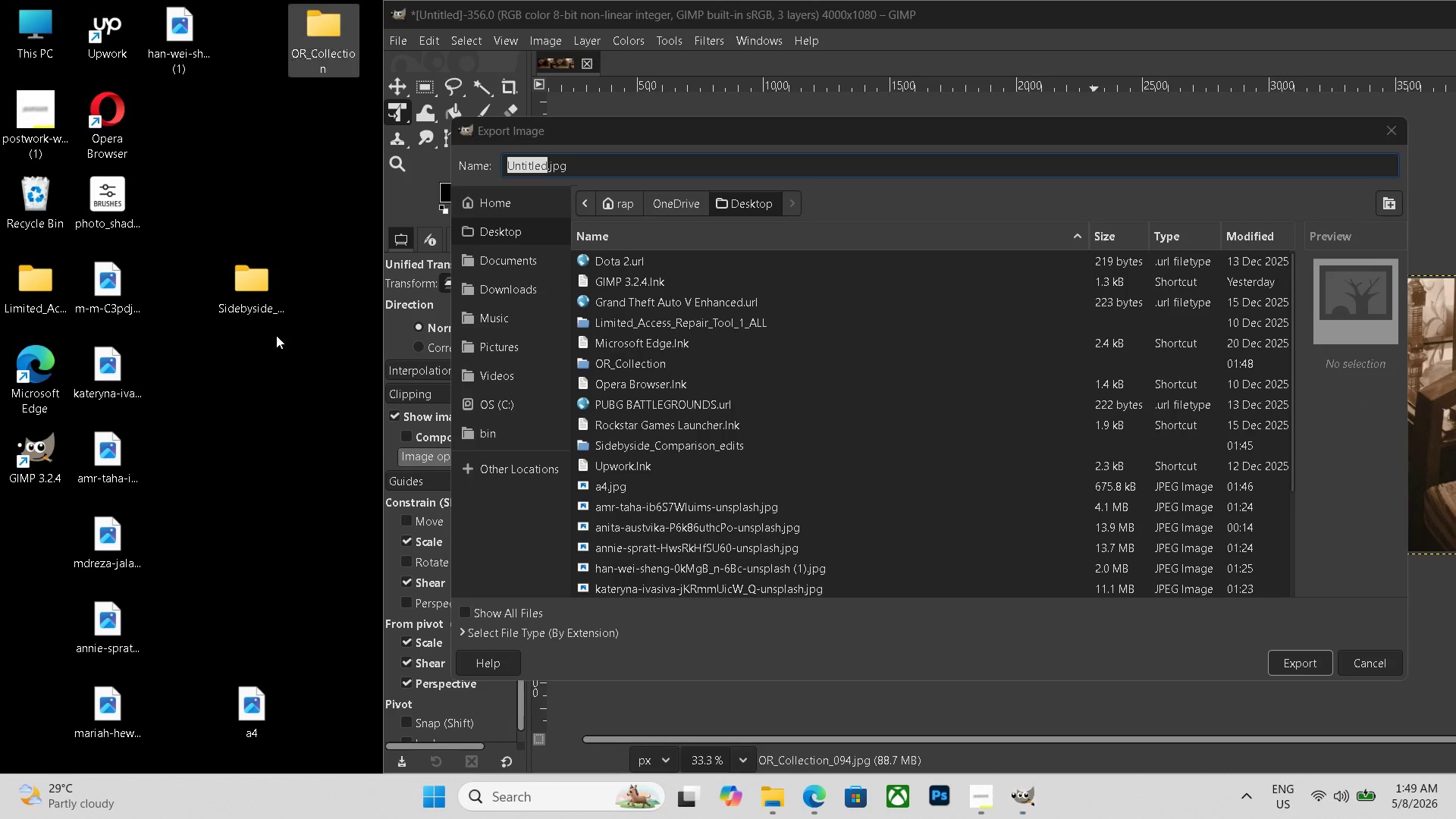 
double_click([258, 308])
 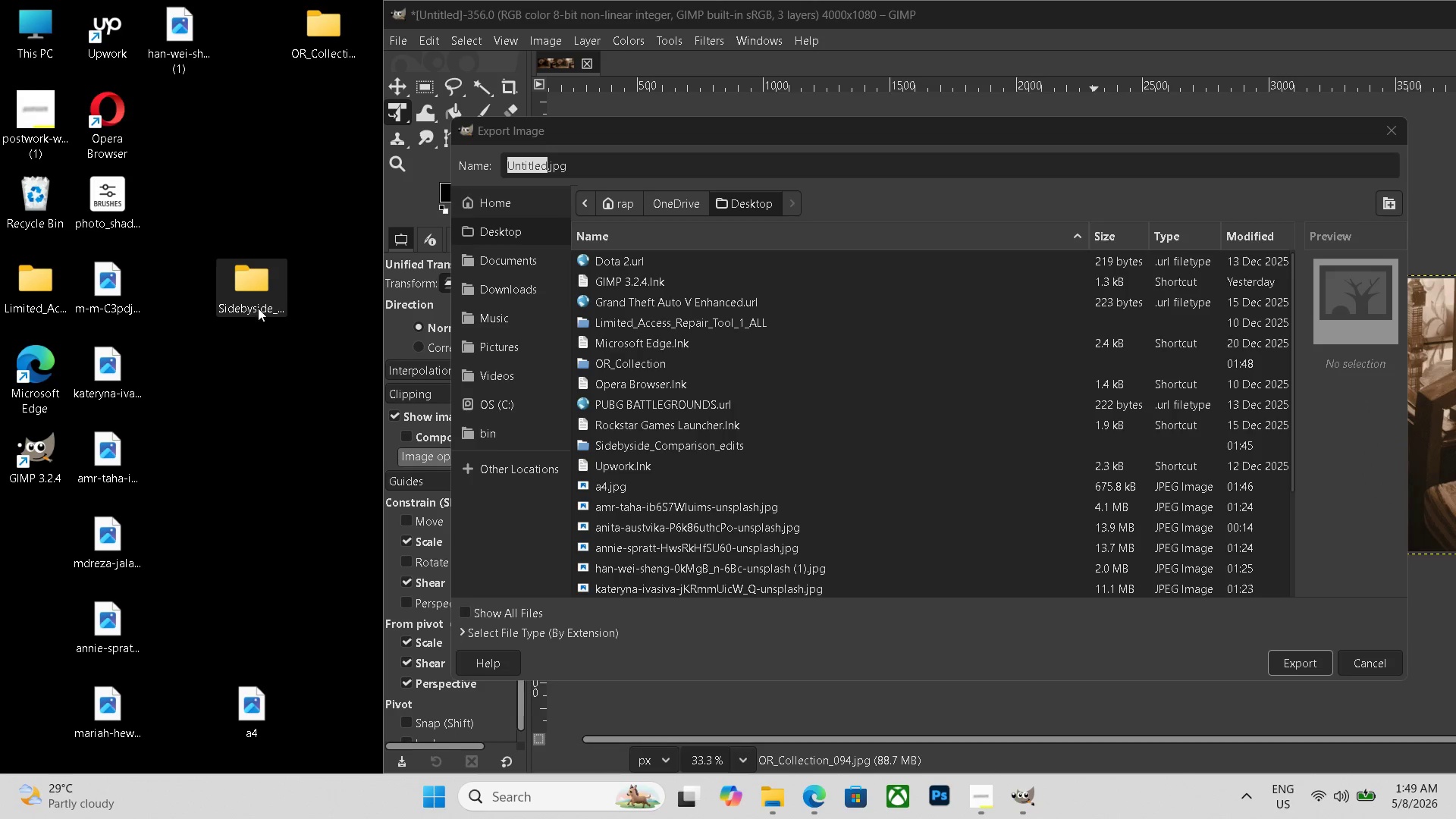 
triple_click([258, 308])
 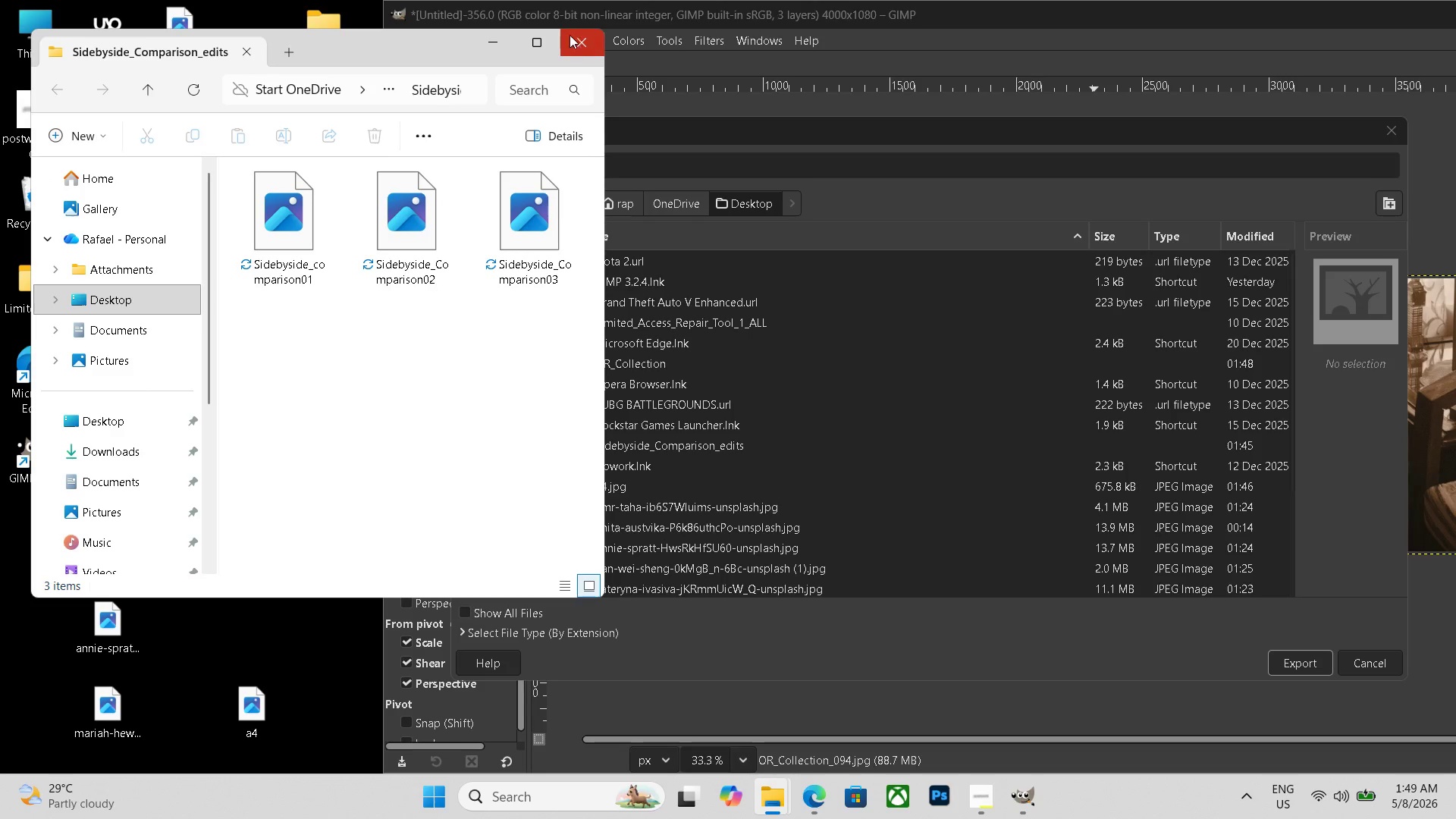 
left_click([576, 39])
 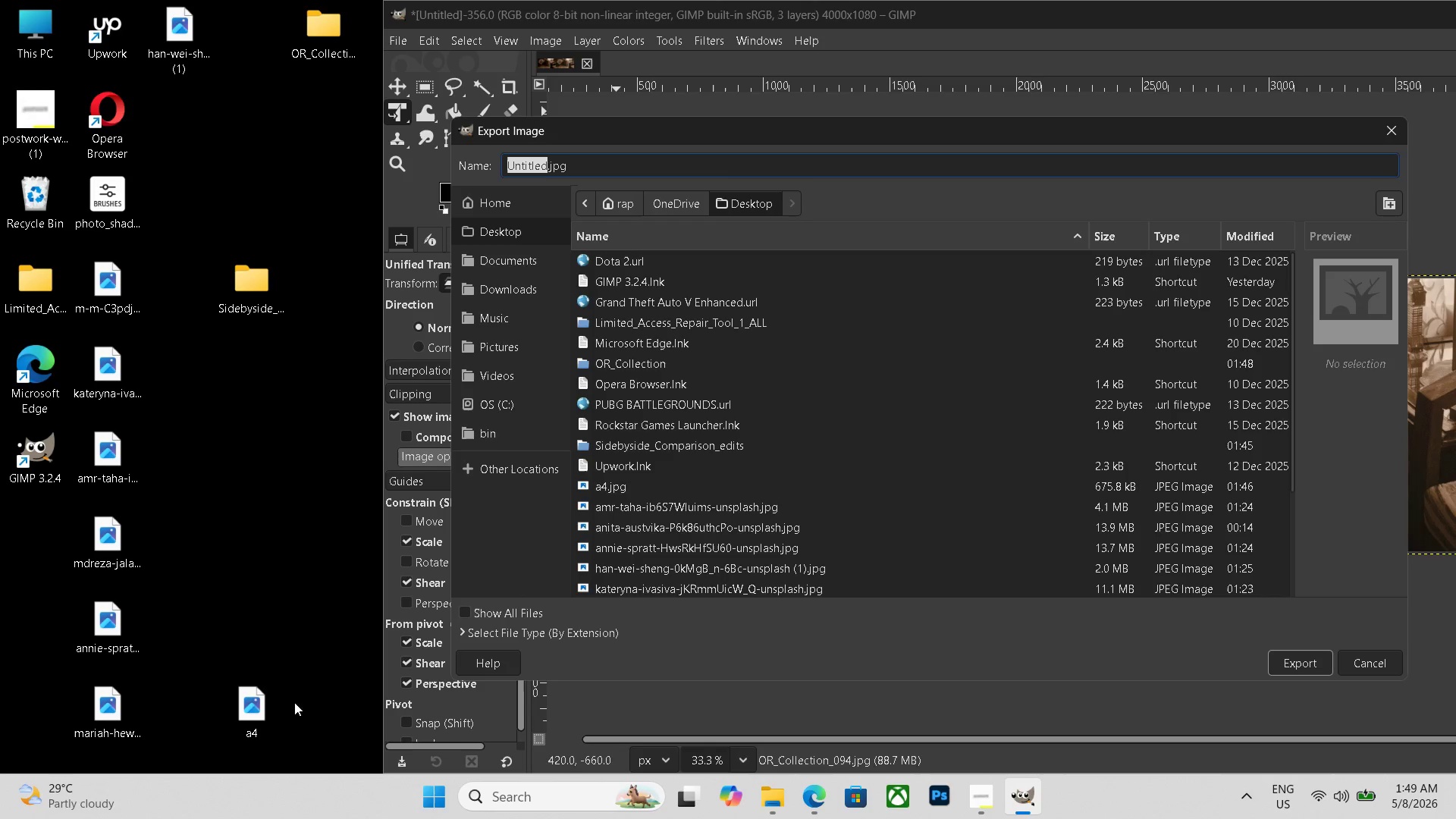 
left_click([281, 705])
 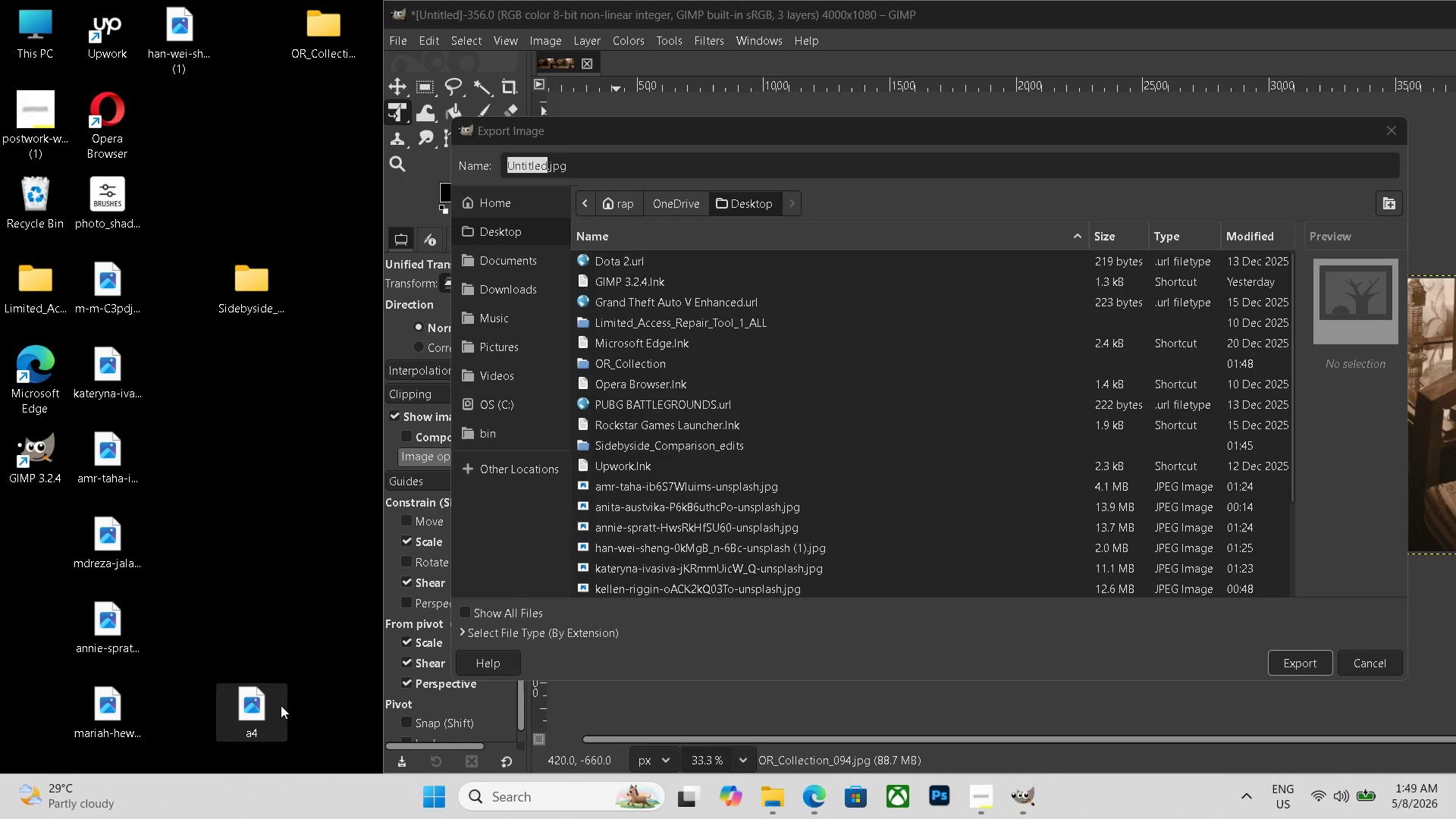 
key(Delete)
 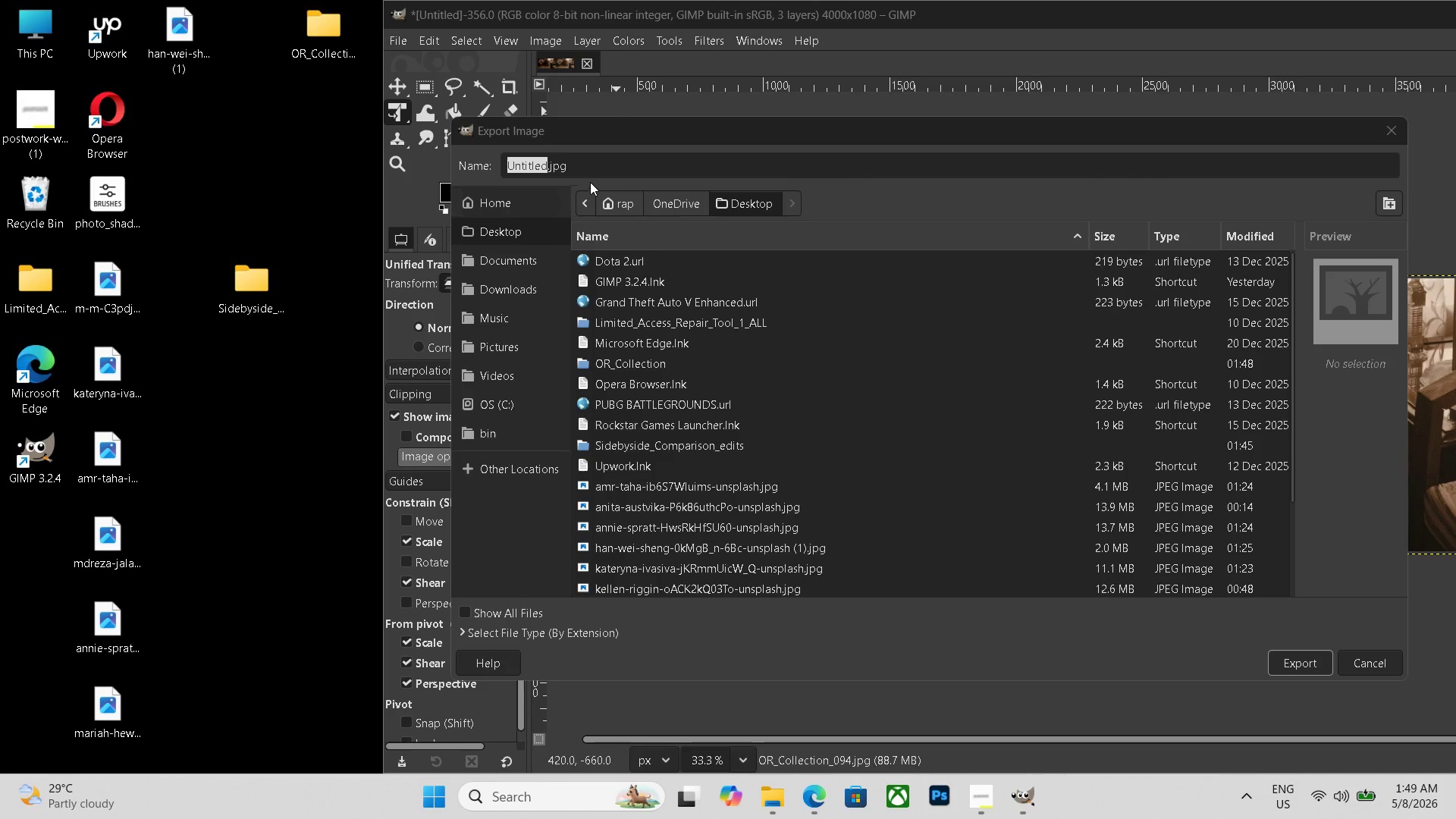 
double_click([596, 166])
 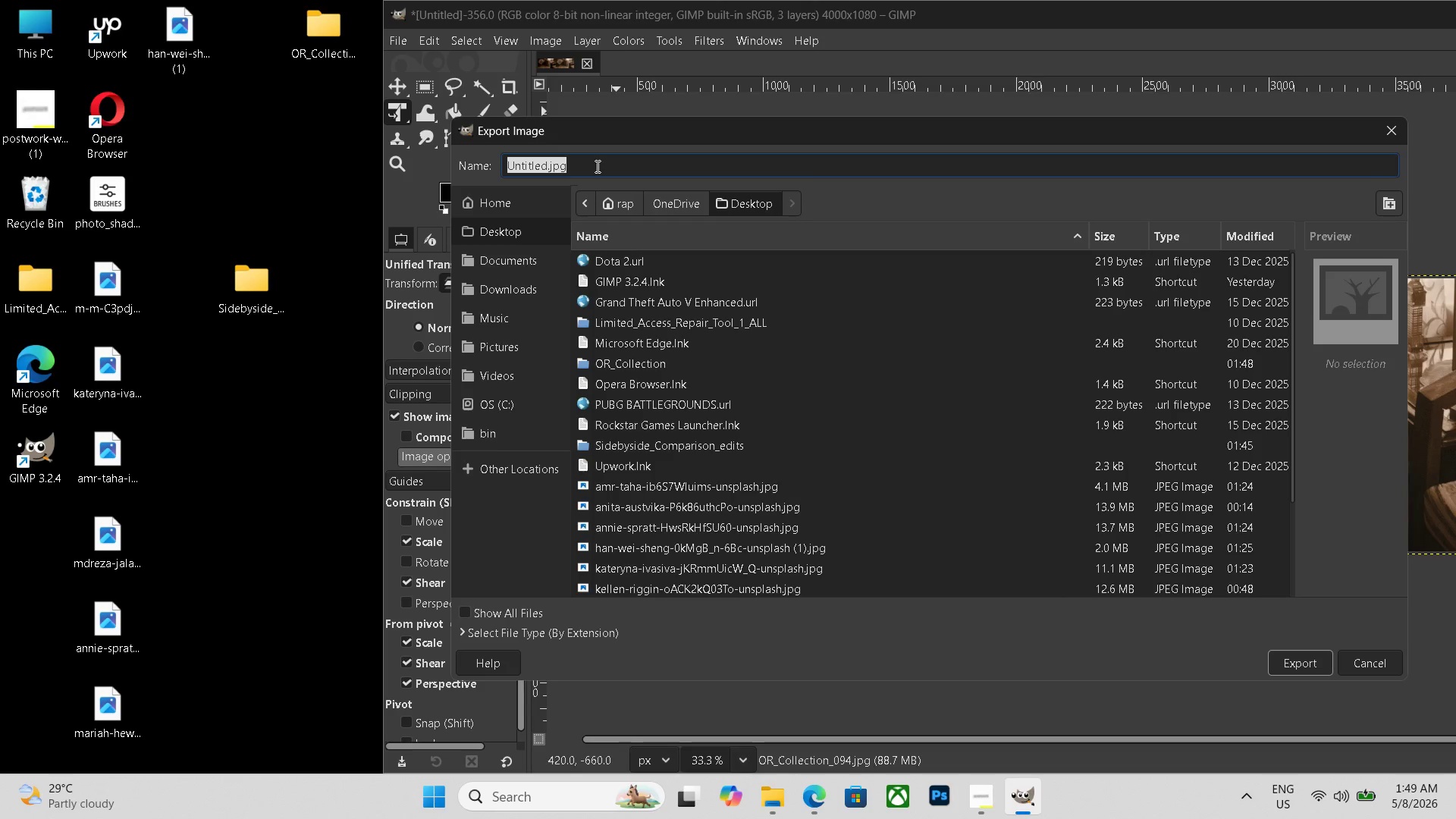 
triple_click([596, 166])
 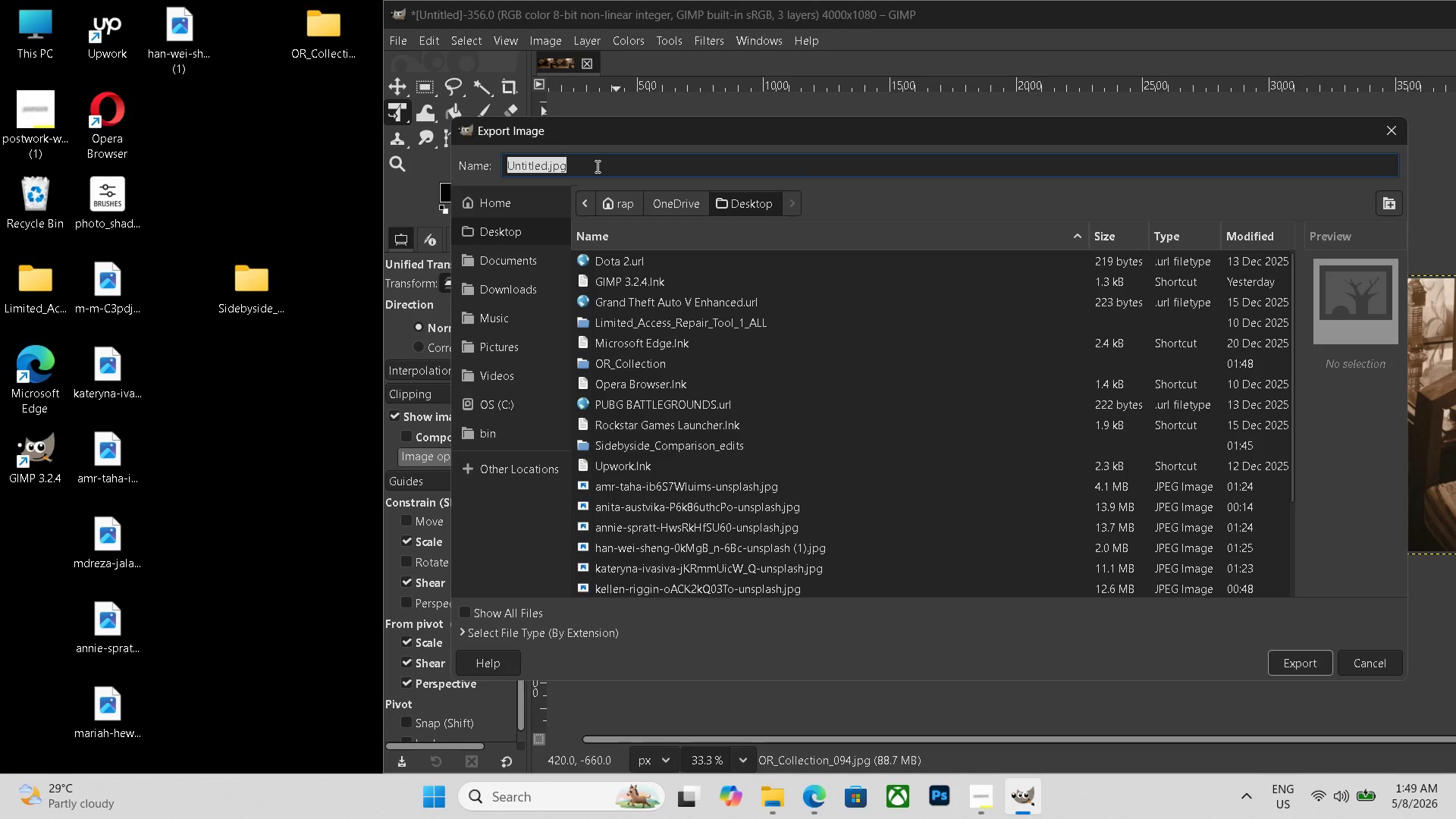 
key(Control+V)
 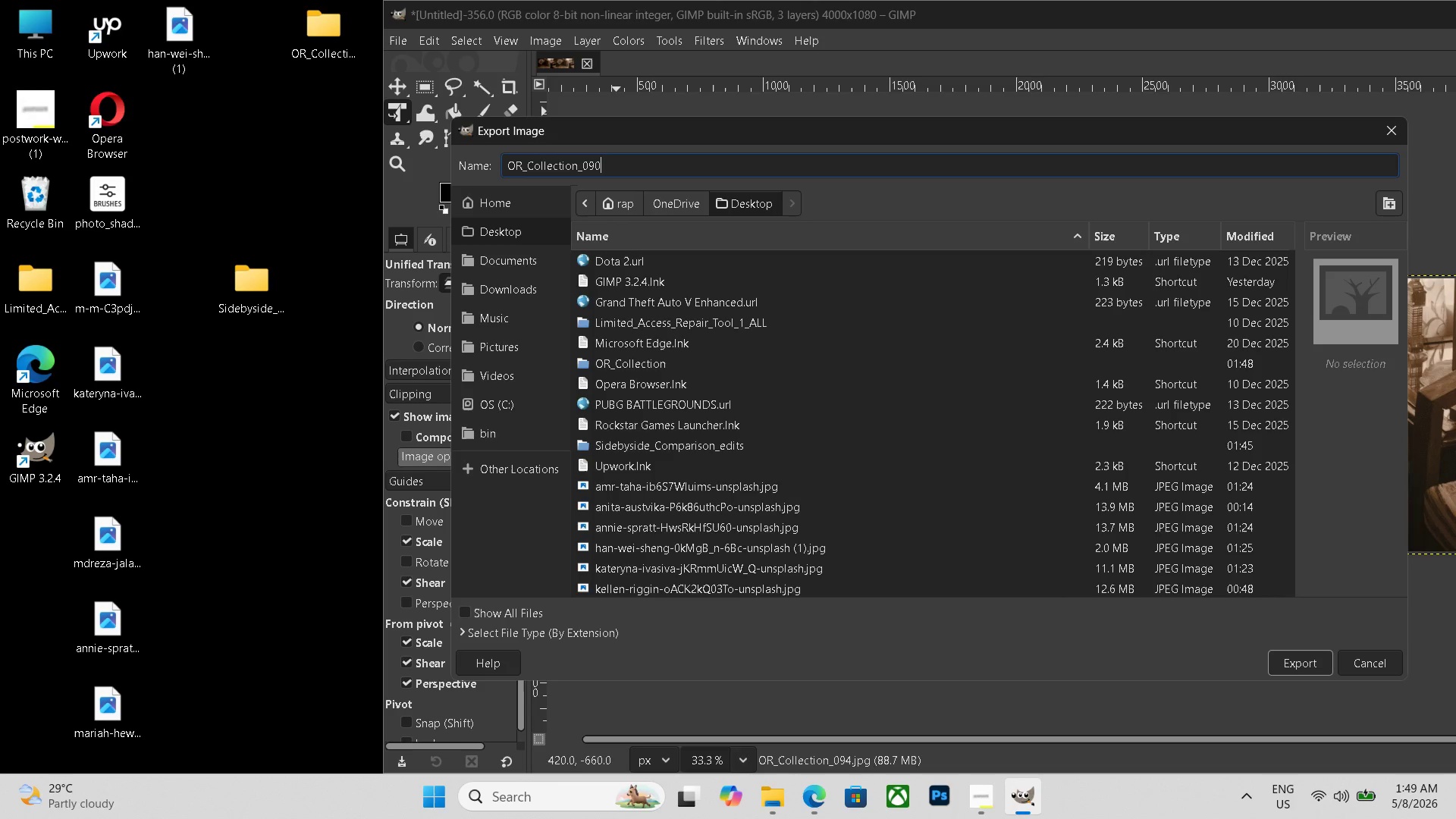 
hold_key(key=Backspace, duration=1.14)
 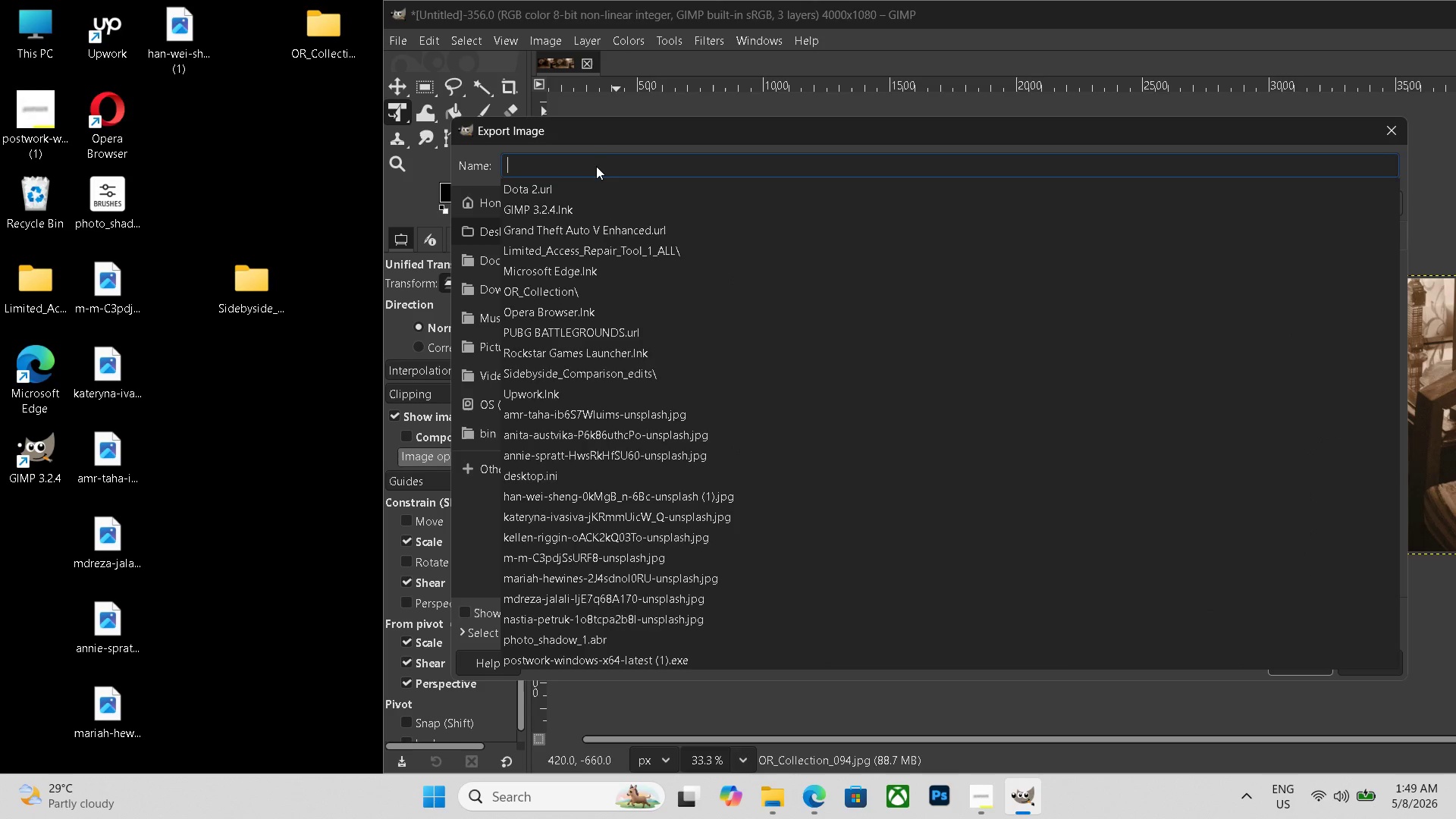 
type(Sidebs)
key(Backspace)
type(yside_Comparison01)
 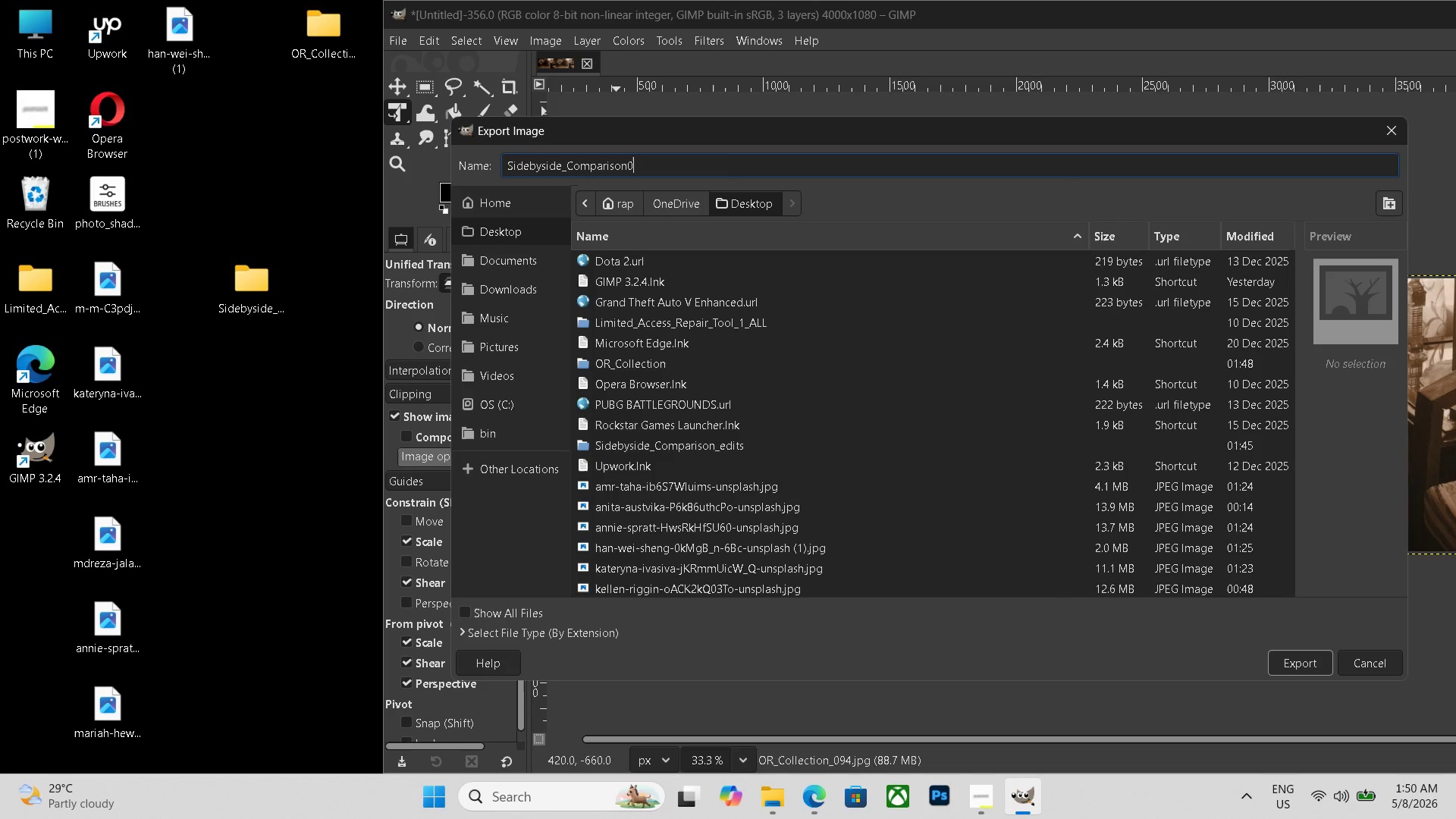 
 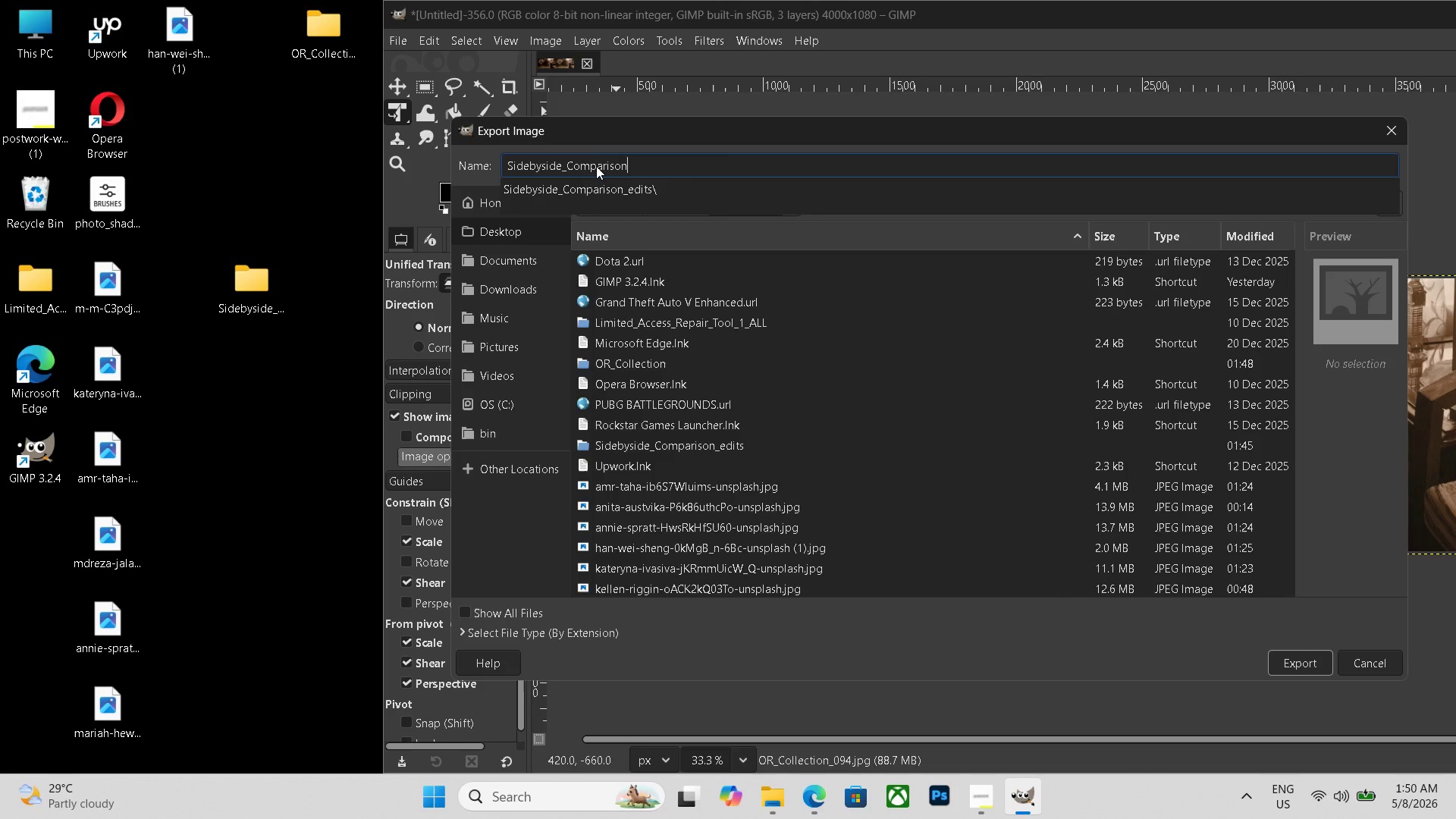 
key(Backspace)
 